 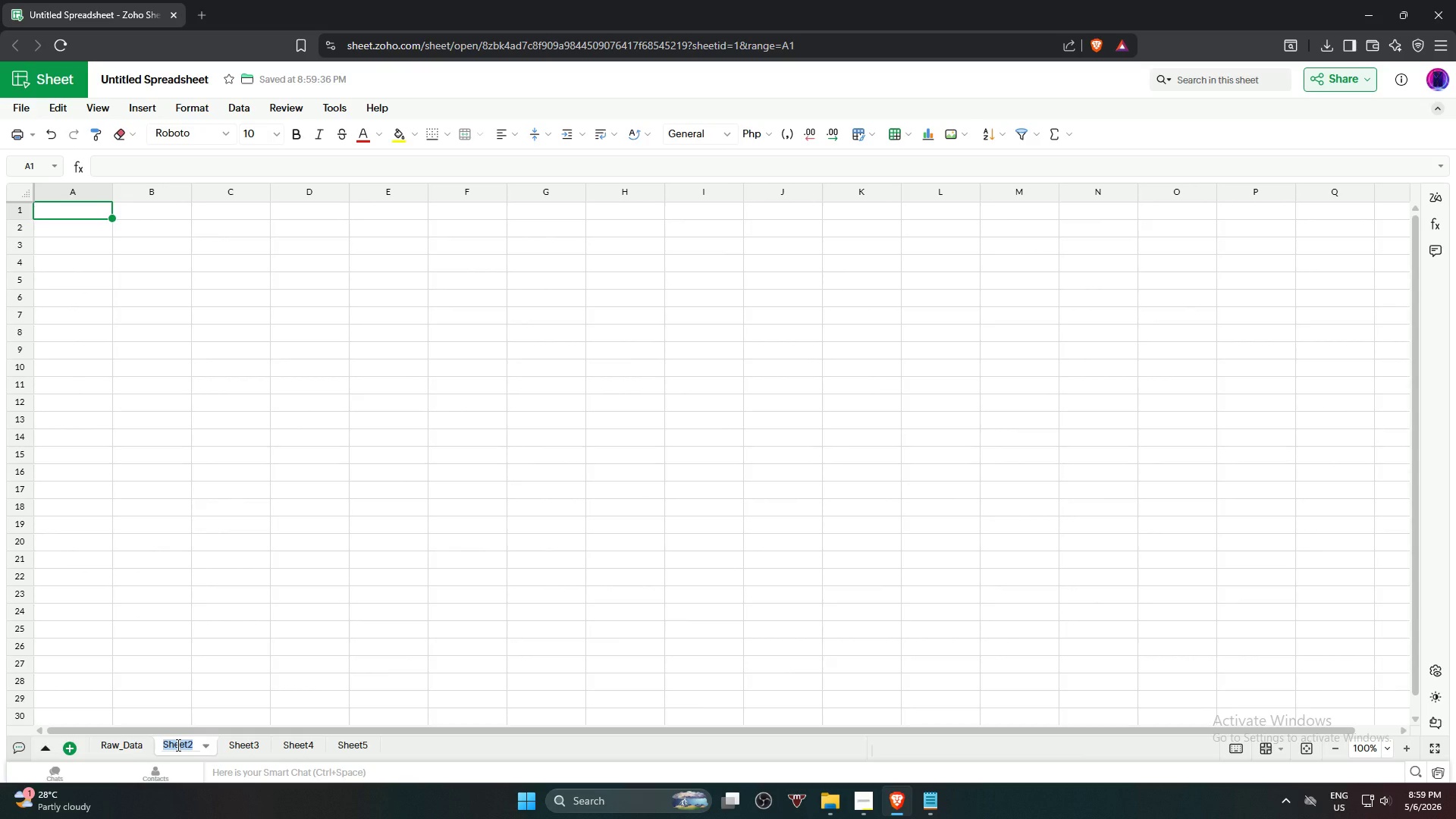 
type(Helper)
 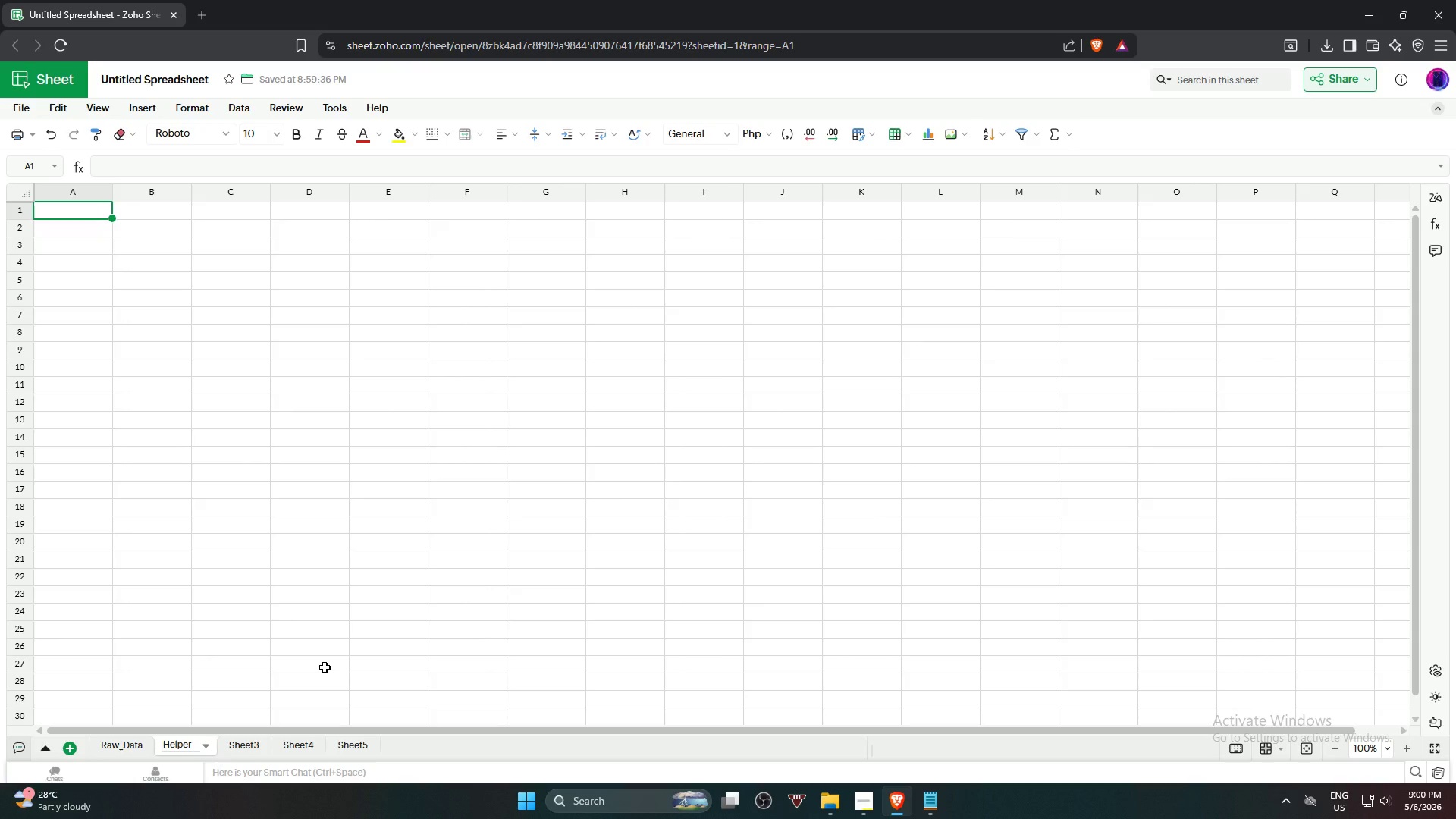 
type(_Calc)
 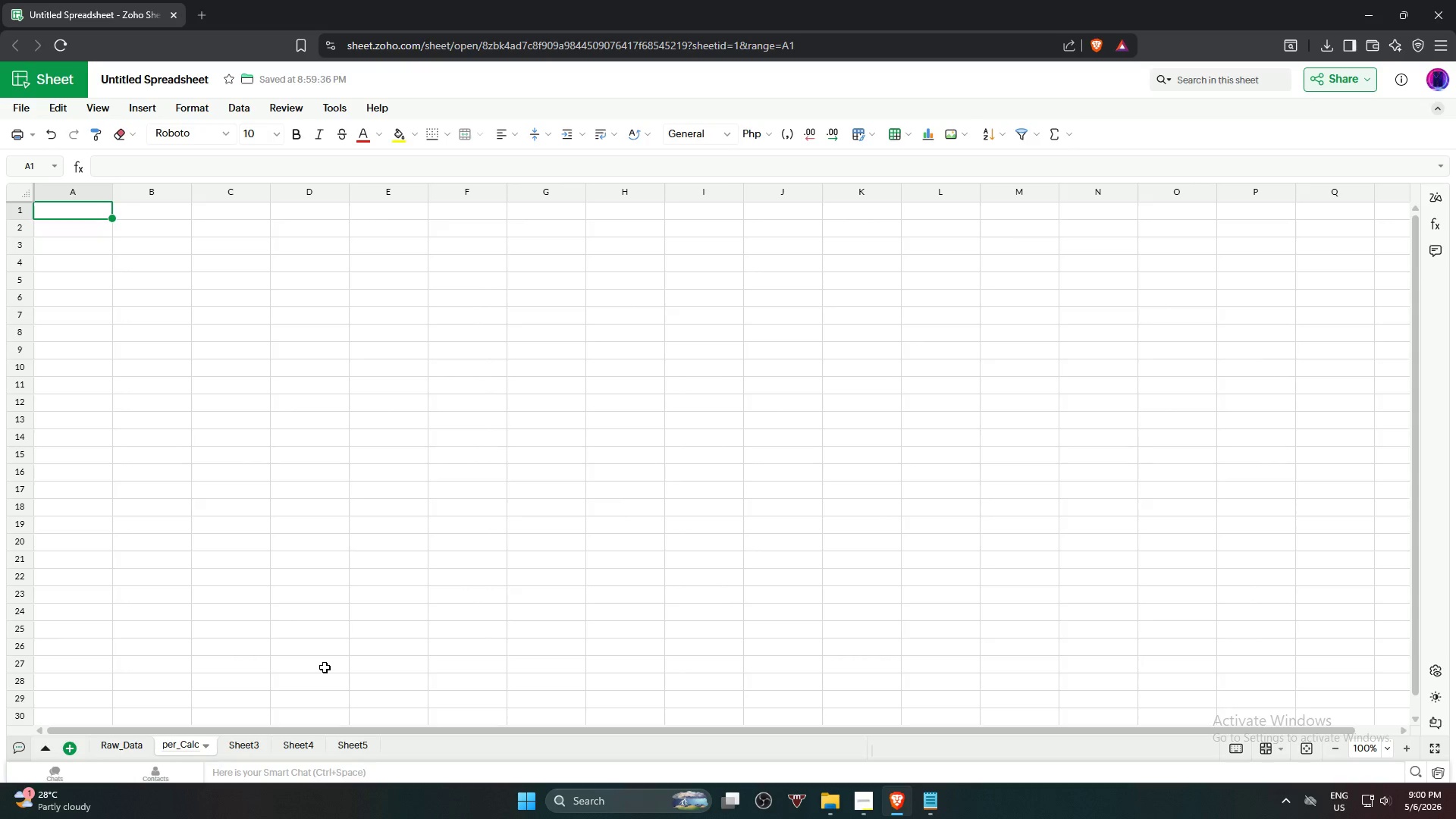 
key(Enter)
 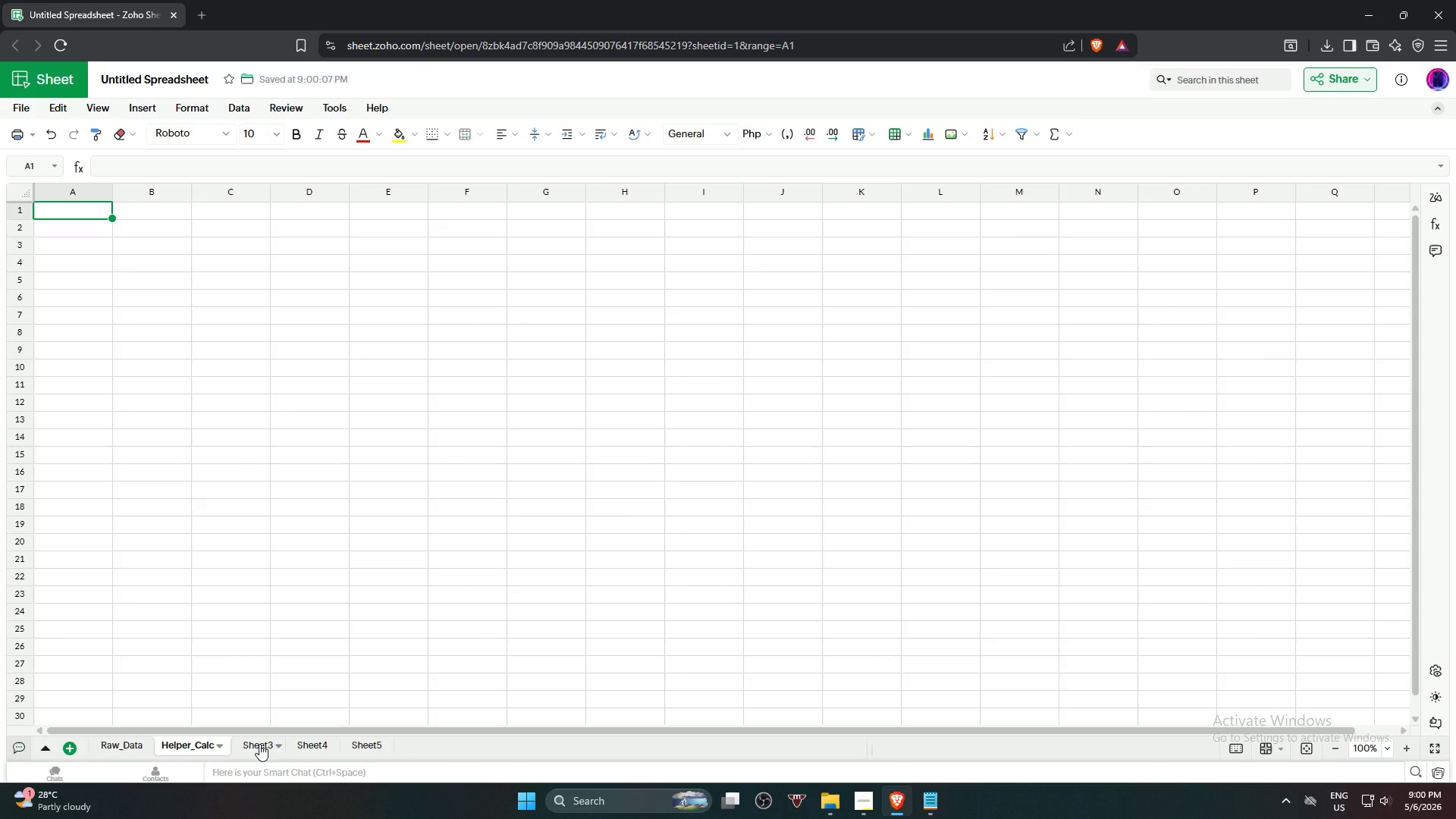 
double_click([259, 744])
 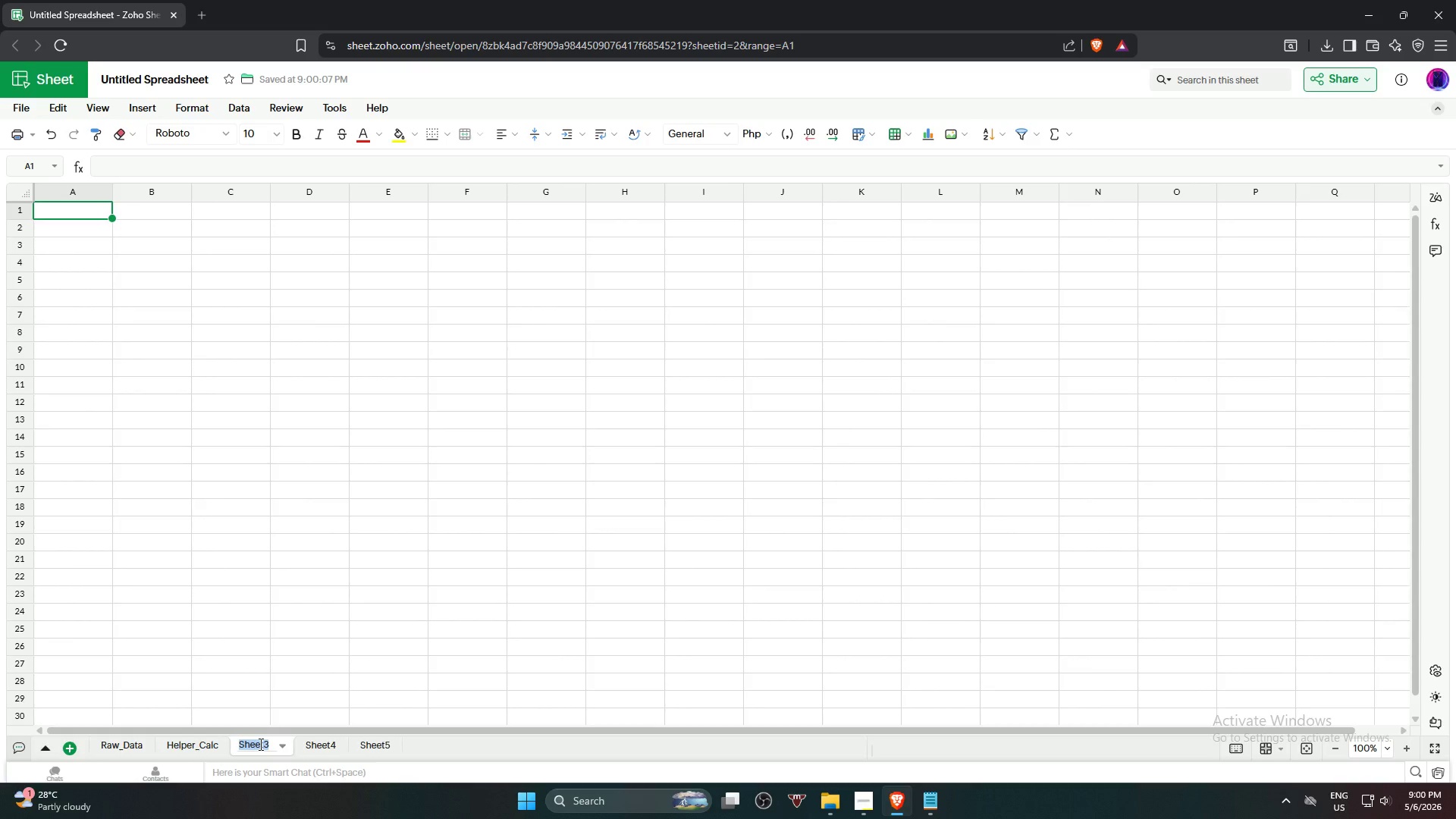 
type(Channel_Summary)
 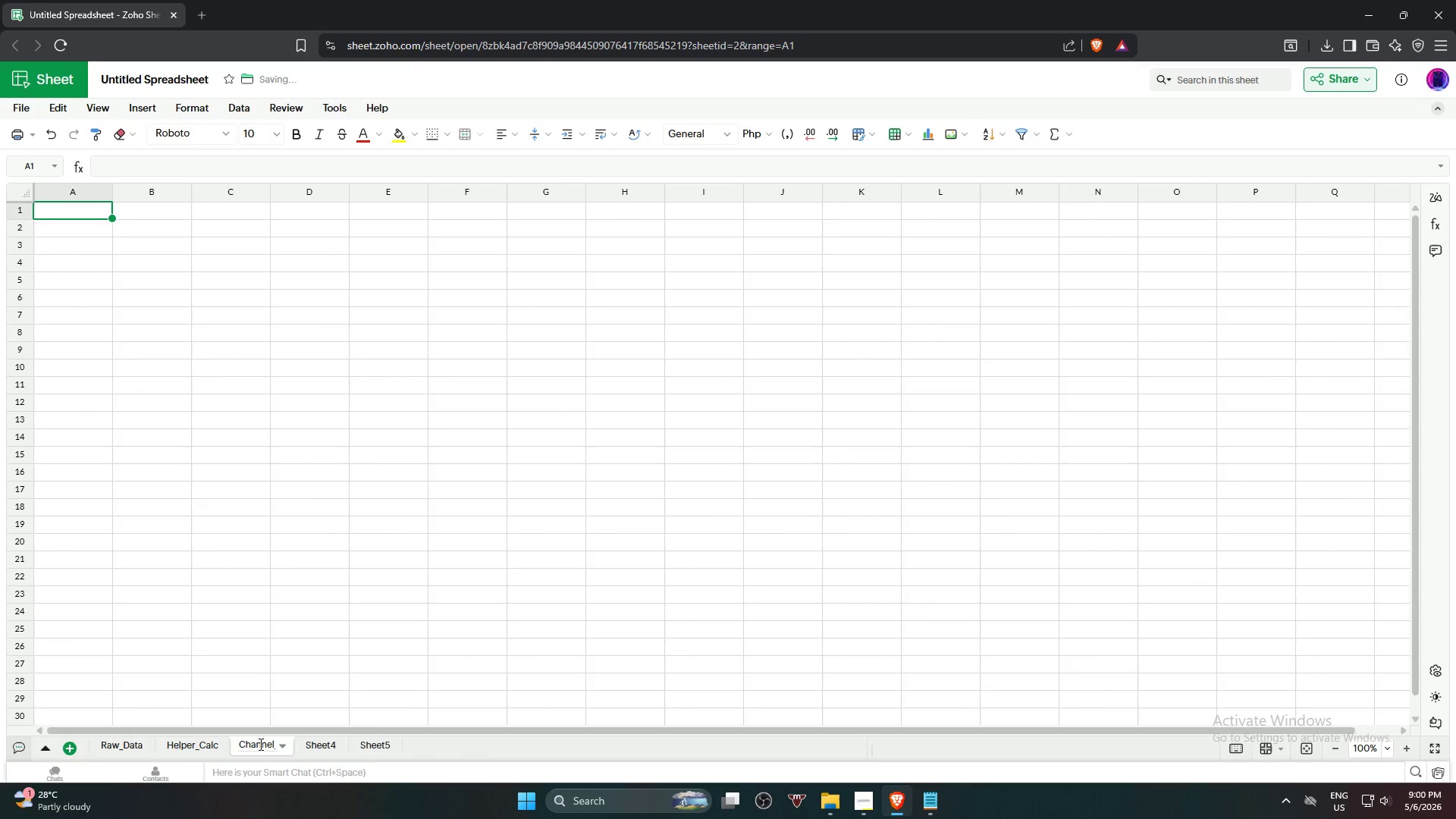 
 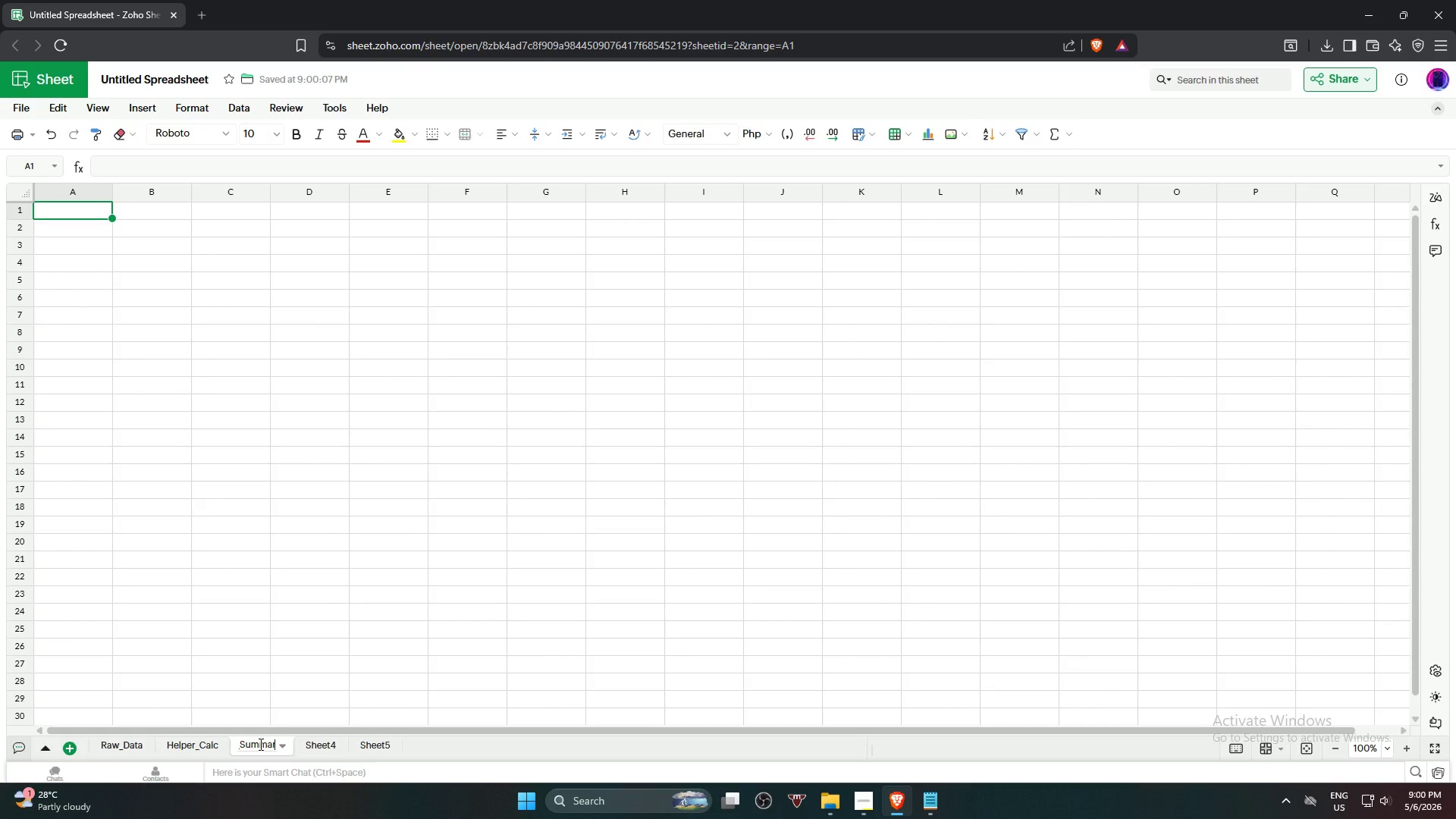 
key(Enter)
 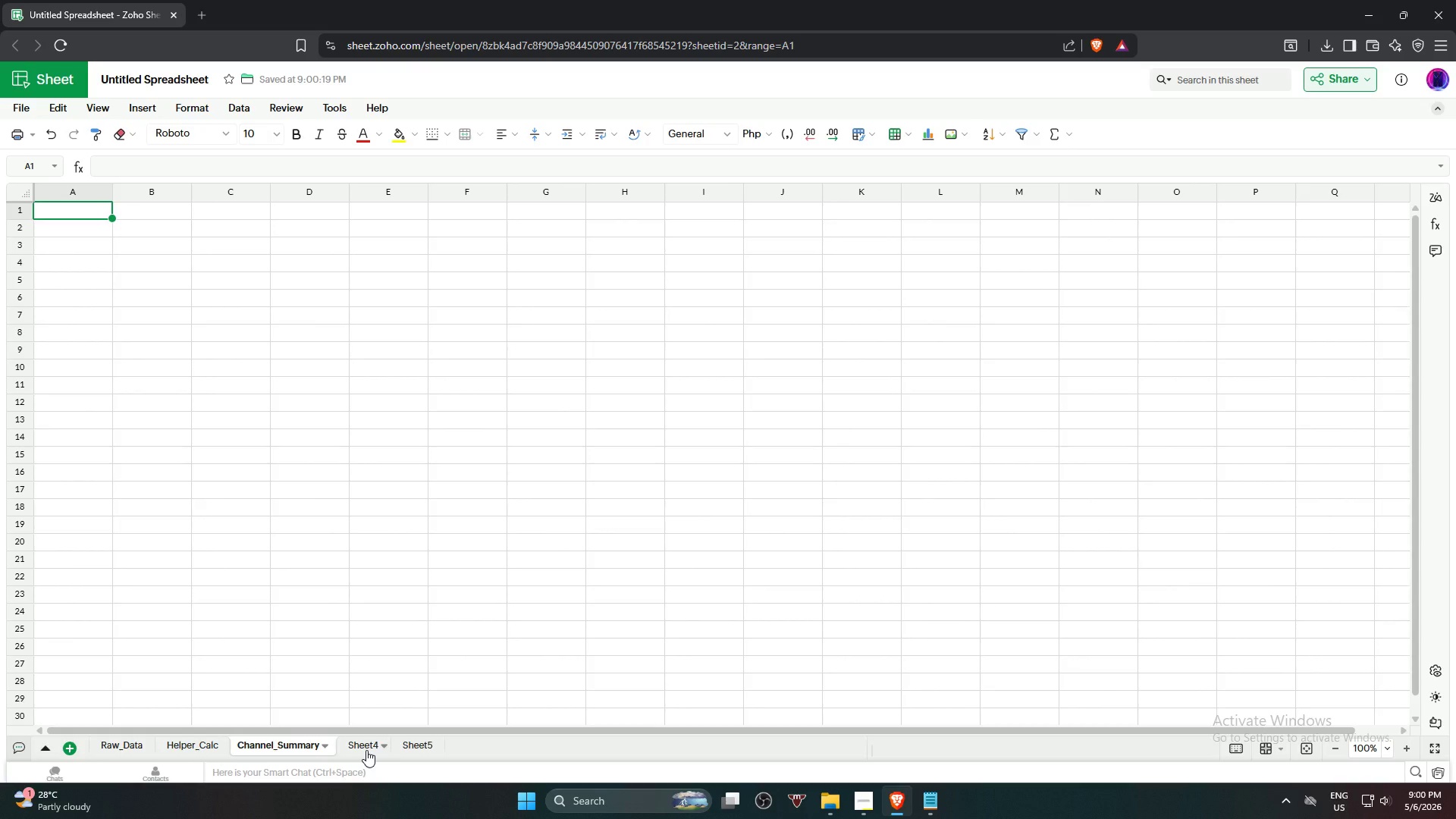 
double_click([366, 750])
 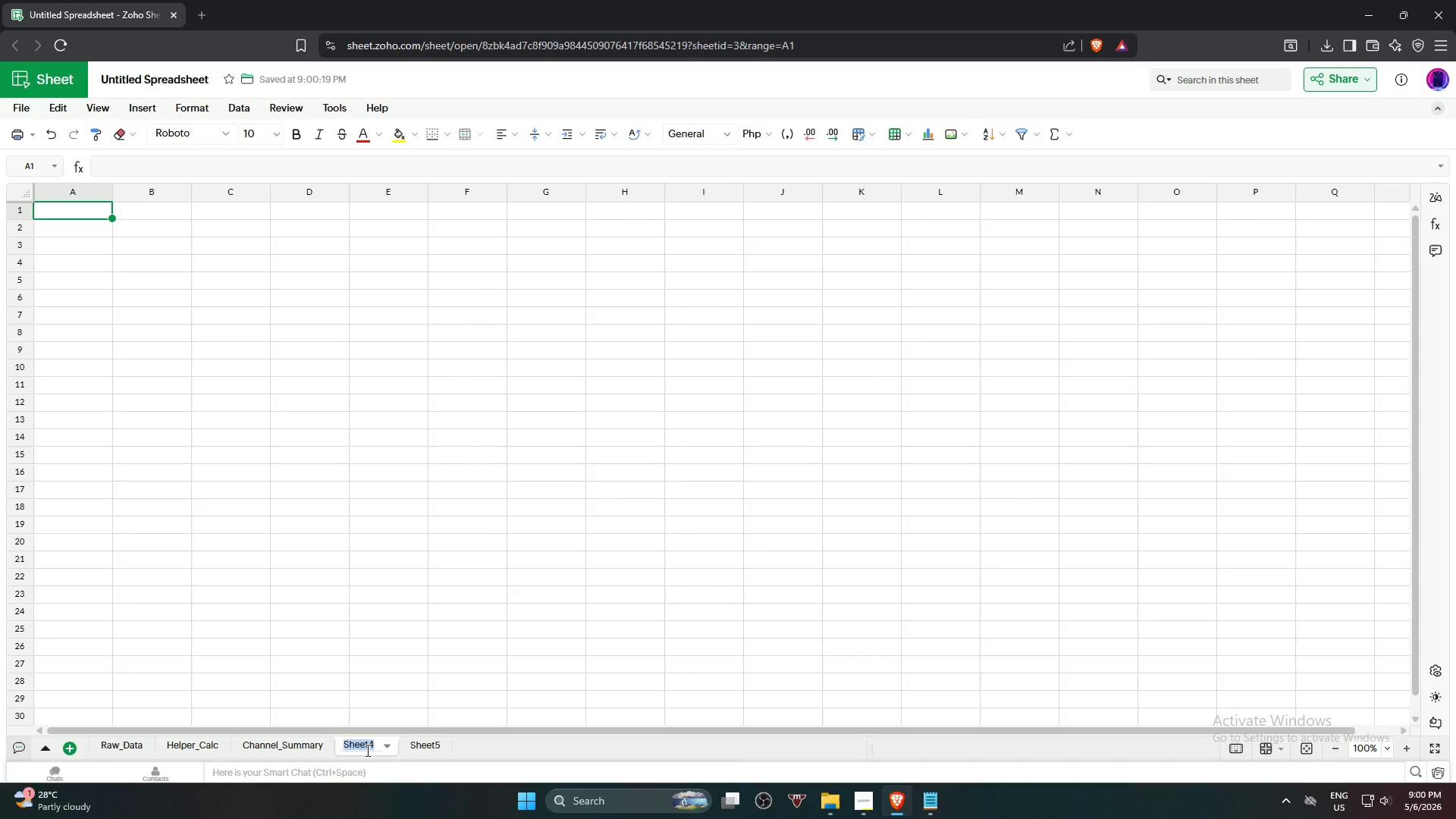 
type(Pivot_View)
 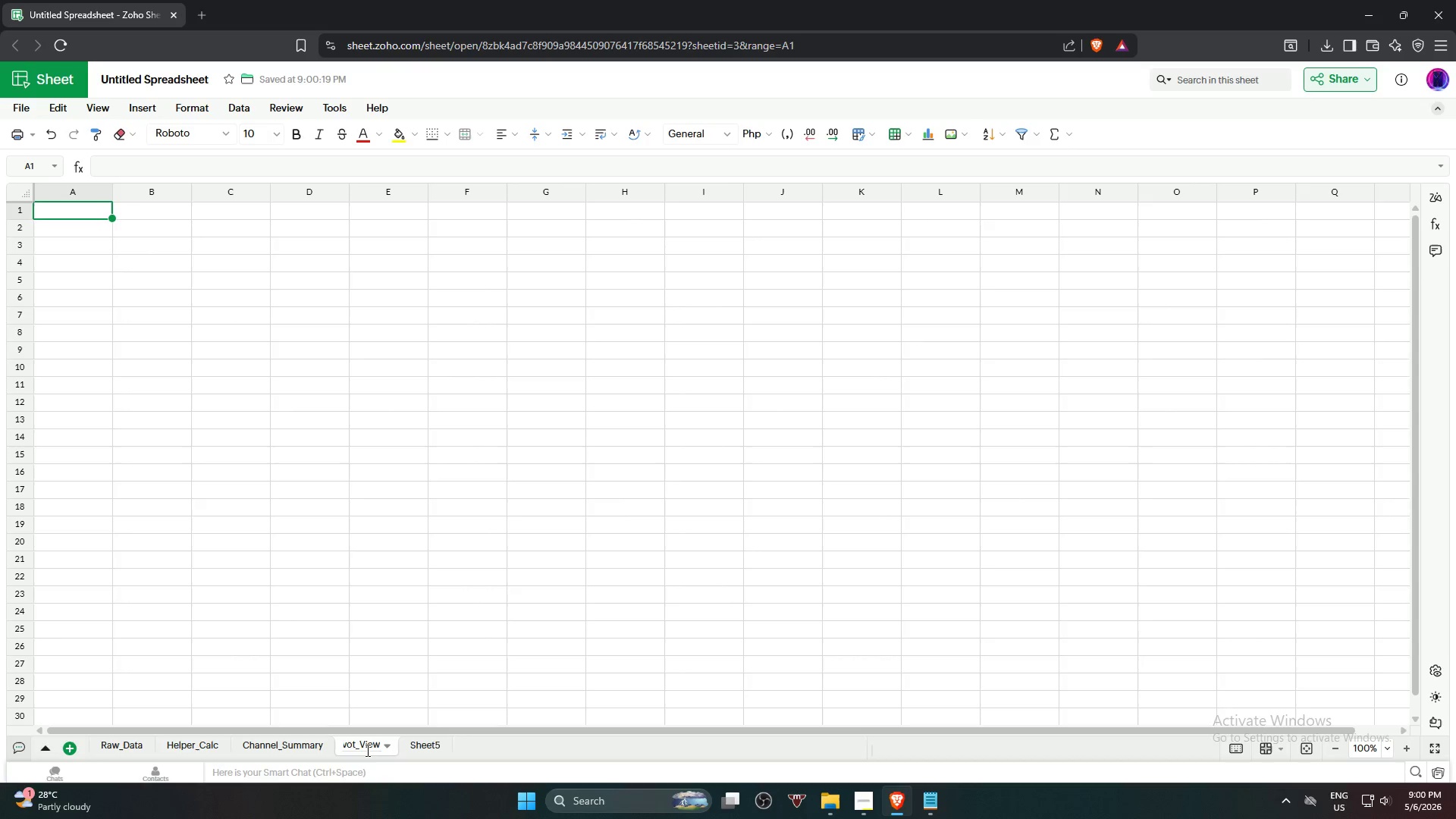 
key(Enter)
 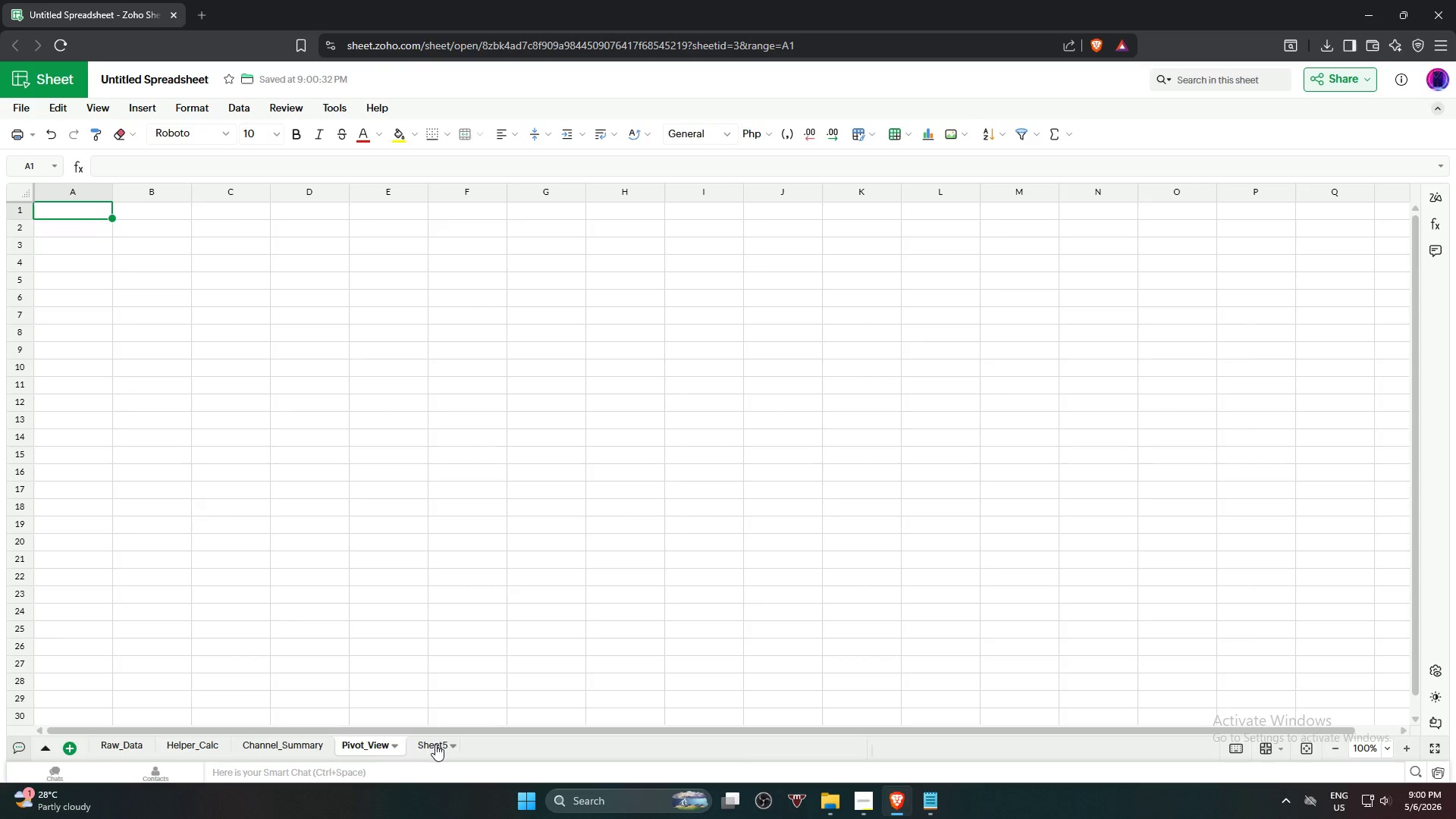 
double_click([435, 743])
 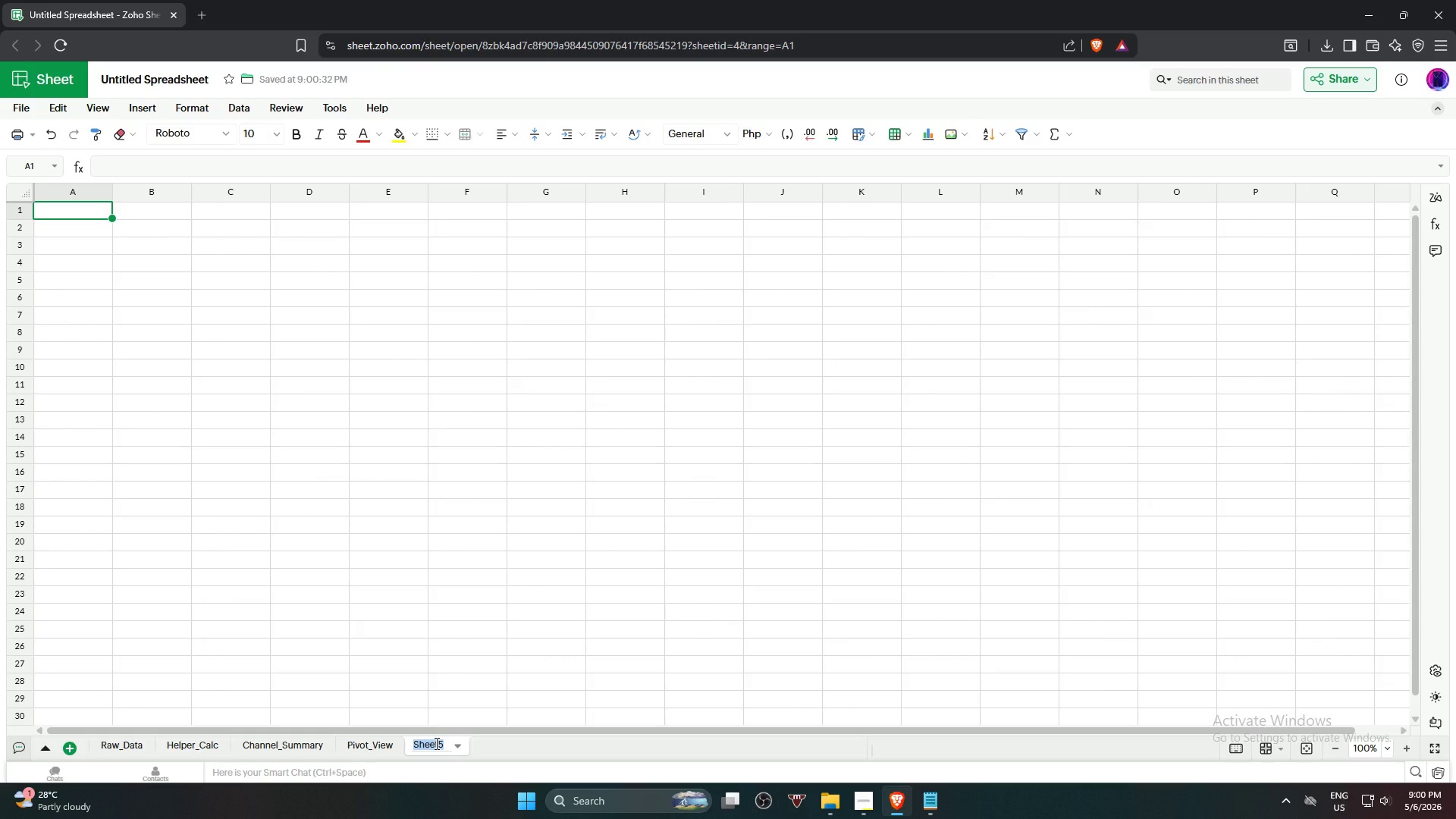 
type(Dashboard)
 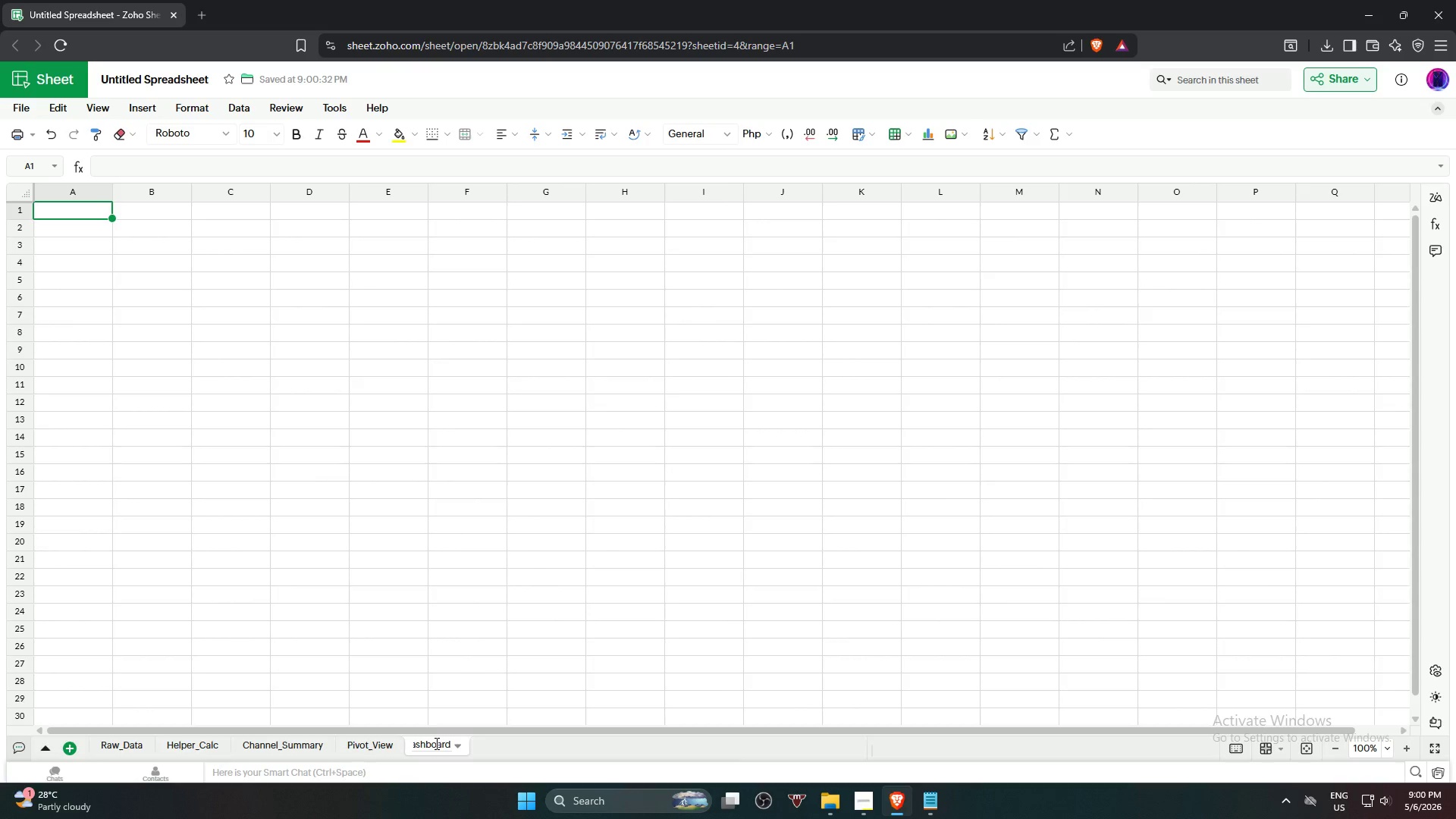 
key(Enter)
 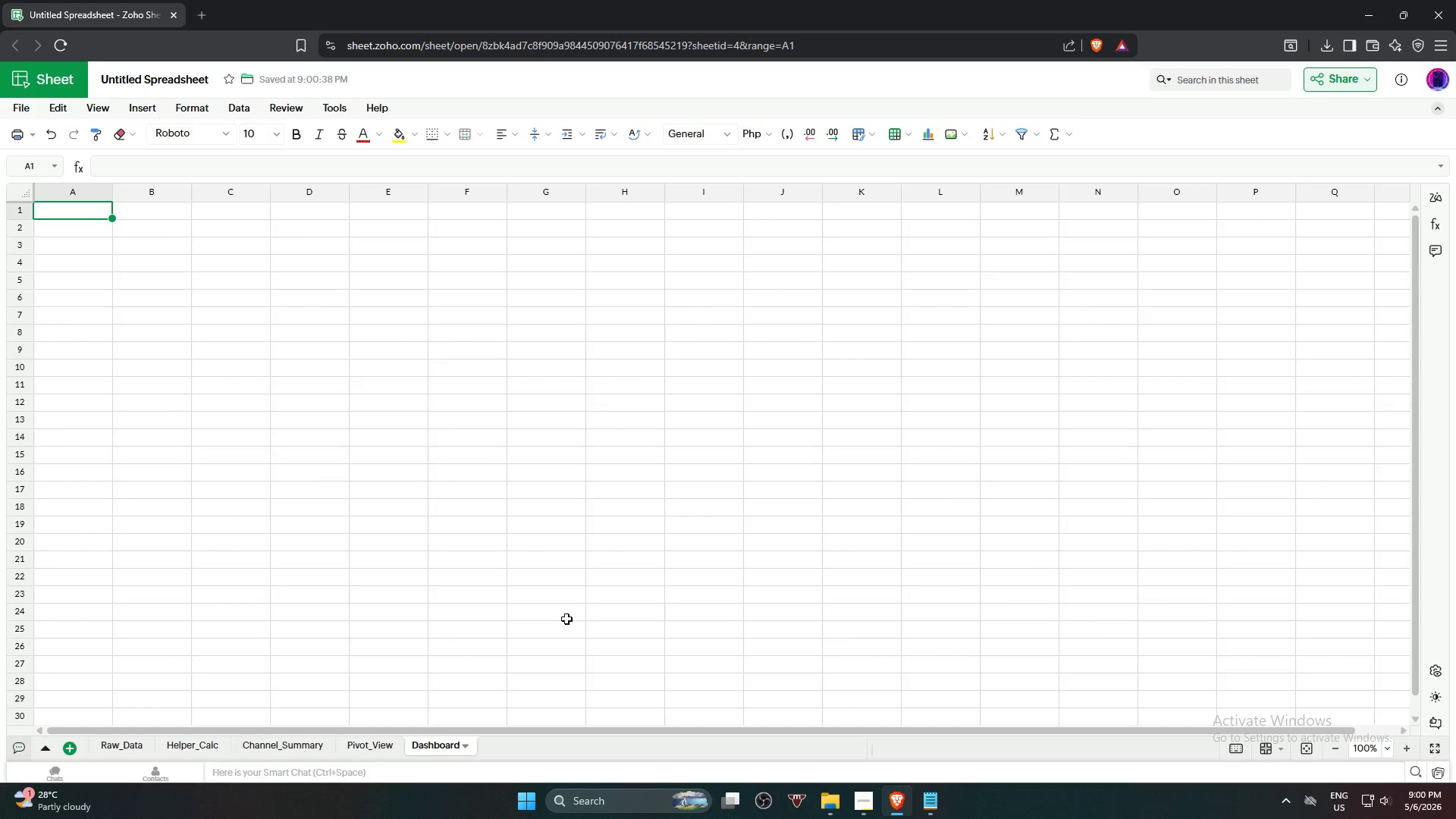 
left_click([596, 541])
 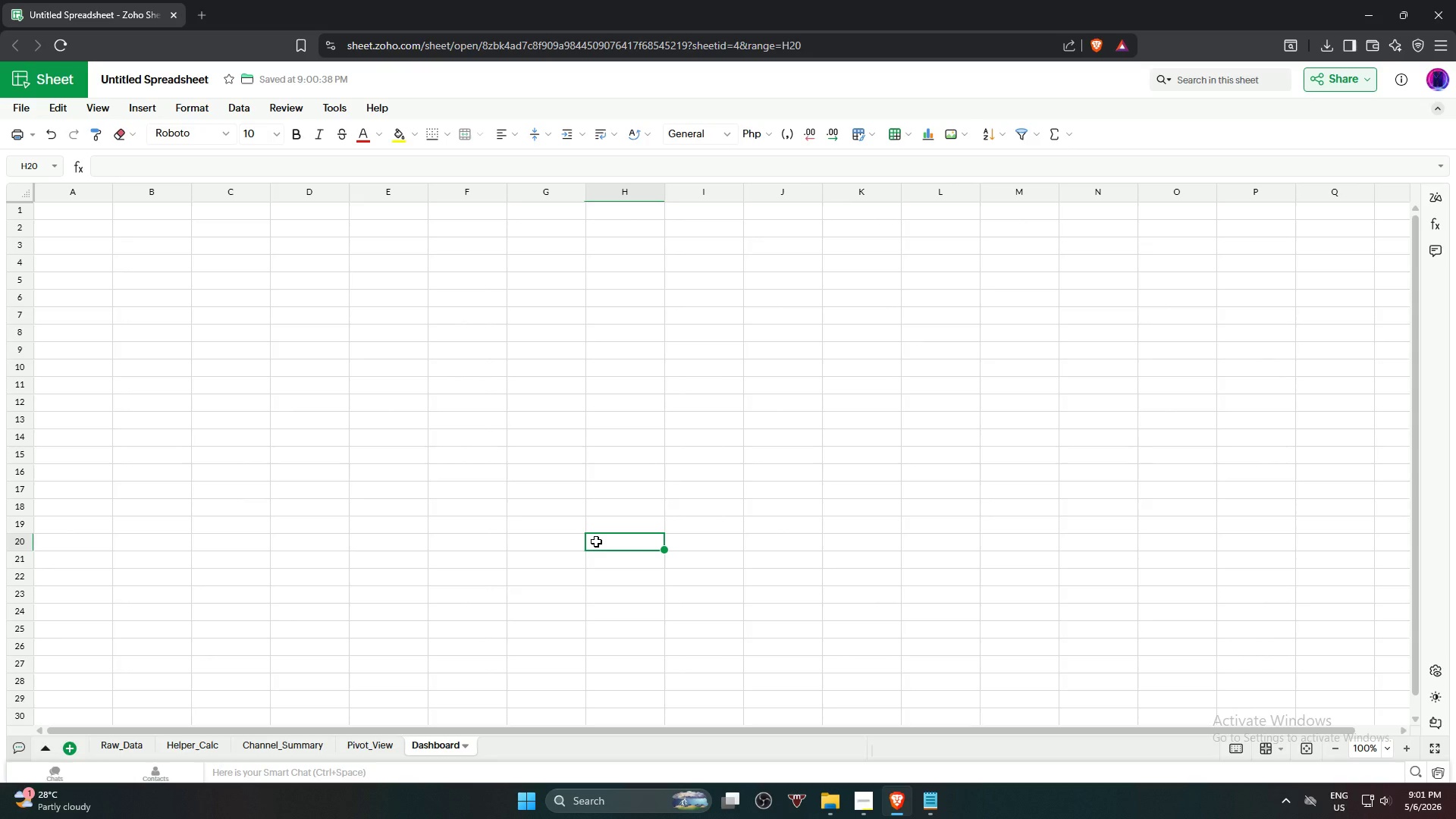 
wait(34.28)
 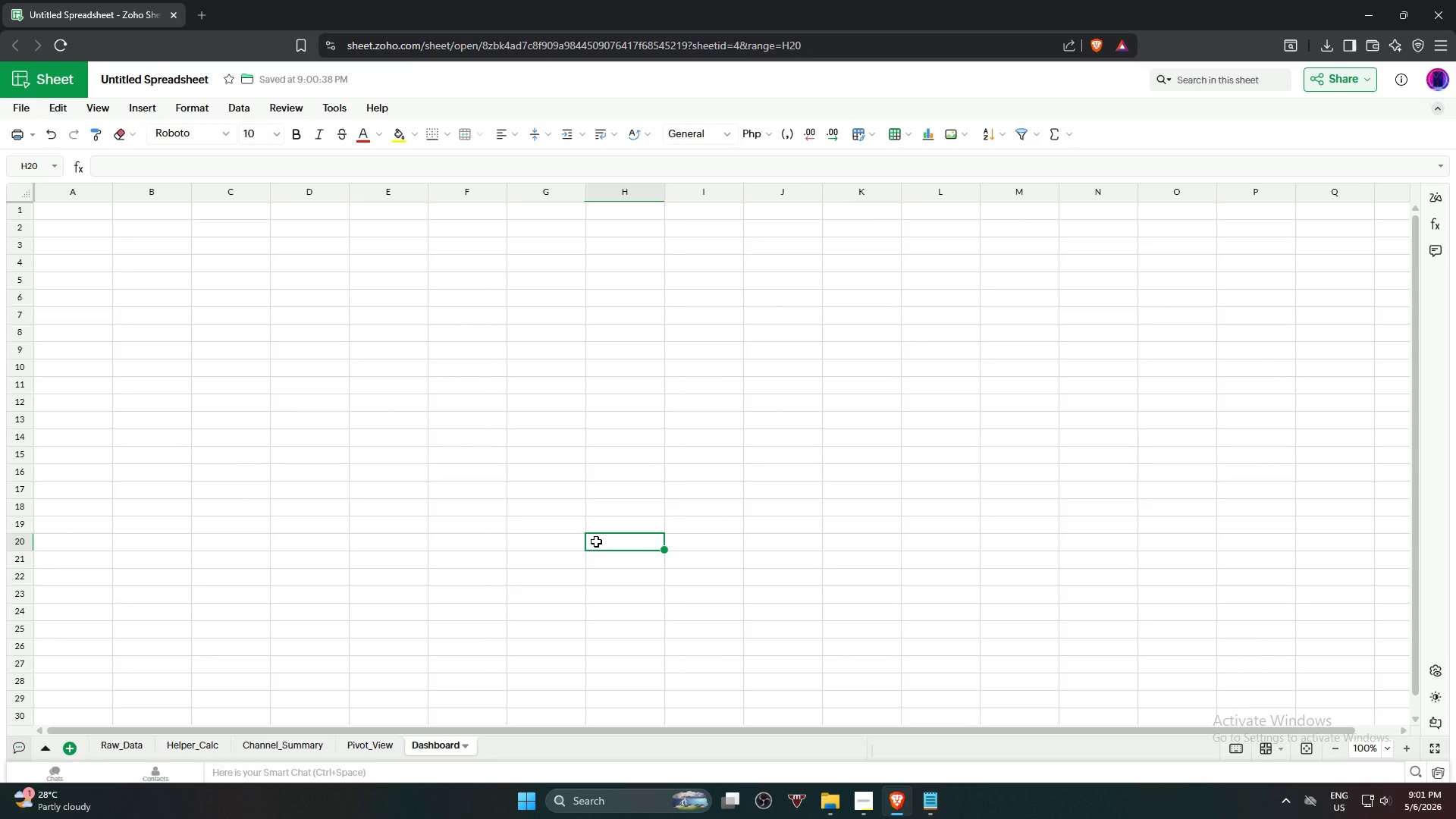 
left_click([555, 392])
 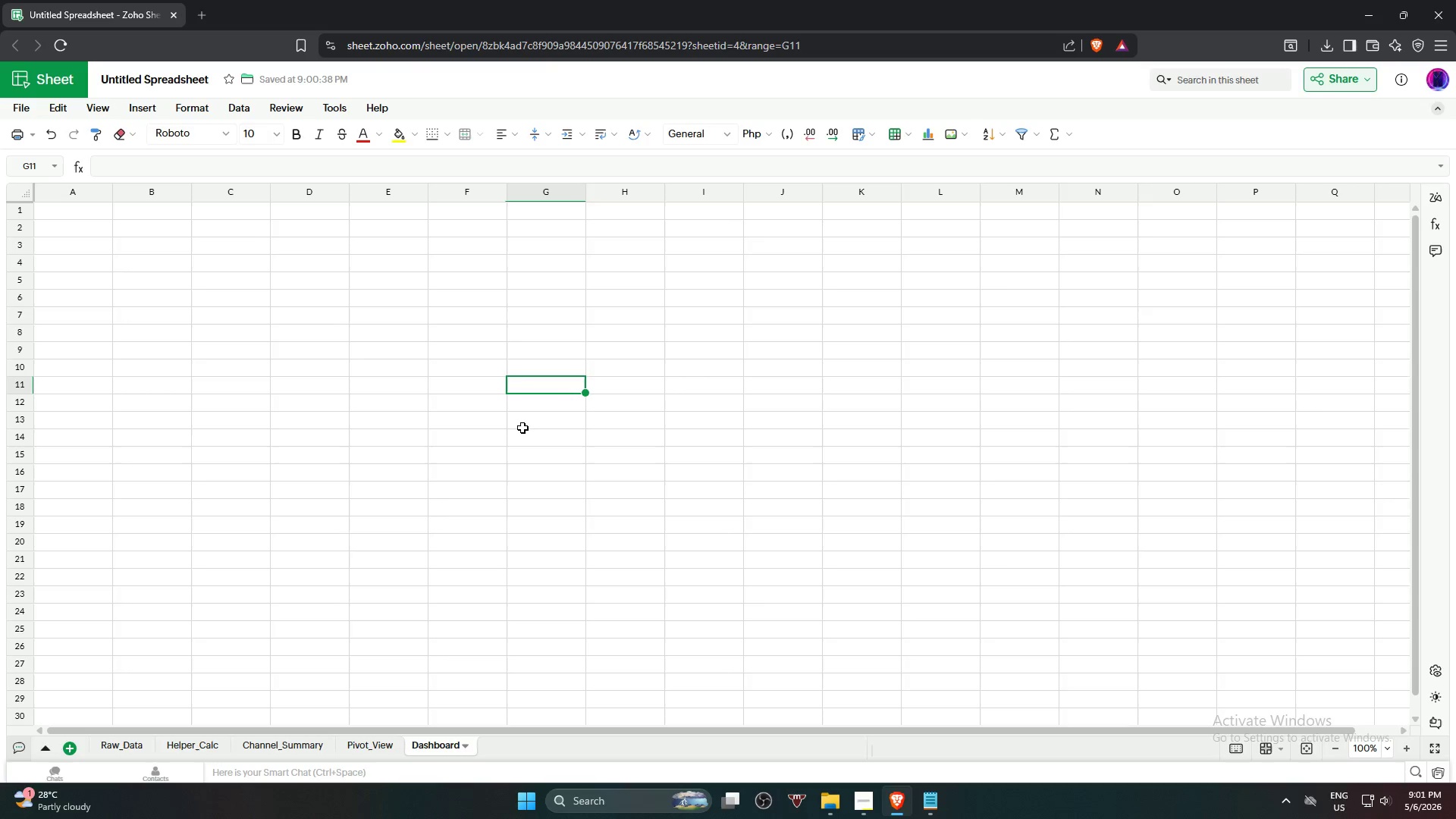 
left_click([511, 431])
 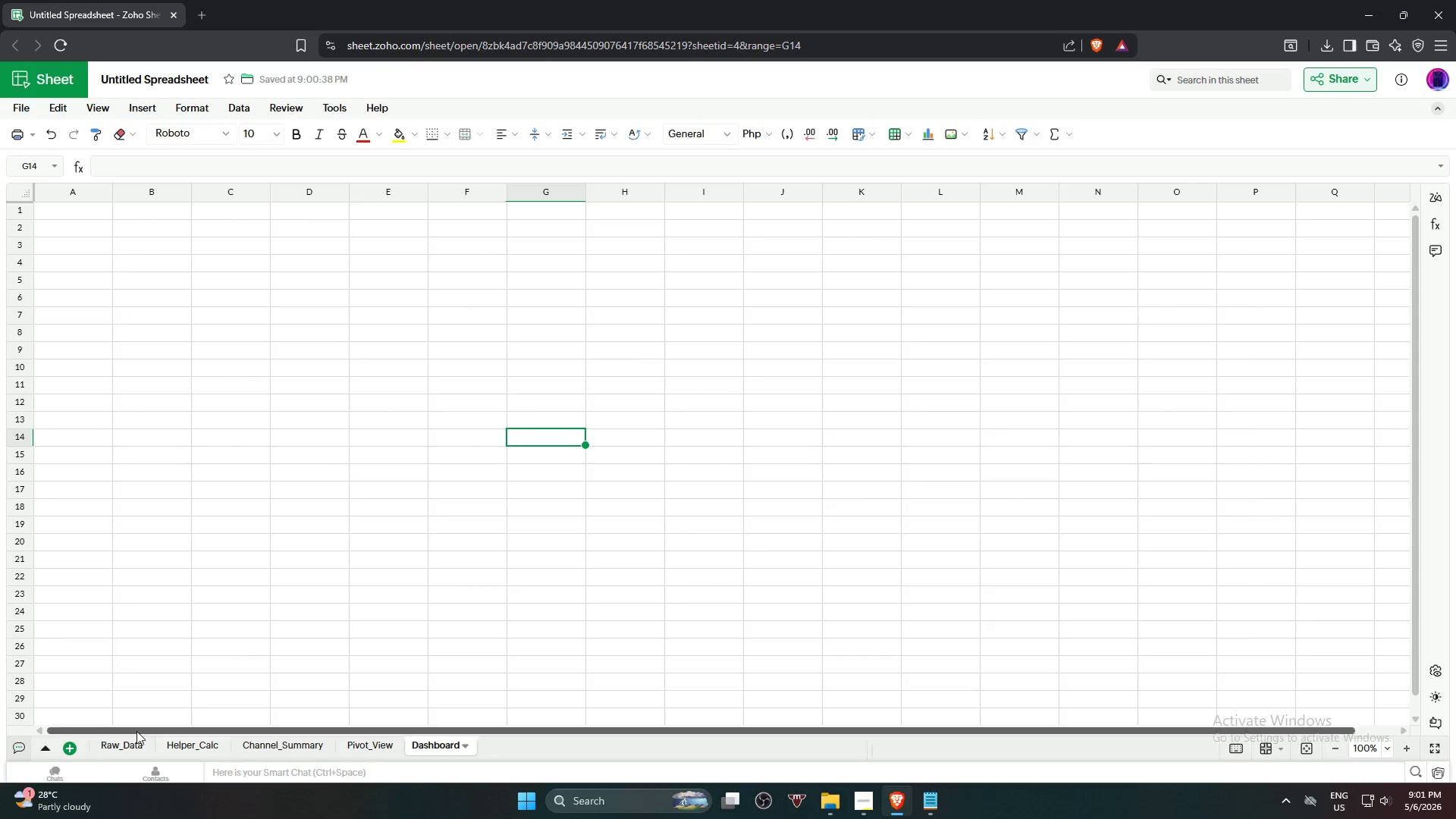 
left_click([121, 748])
 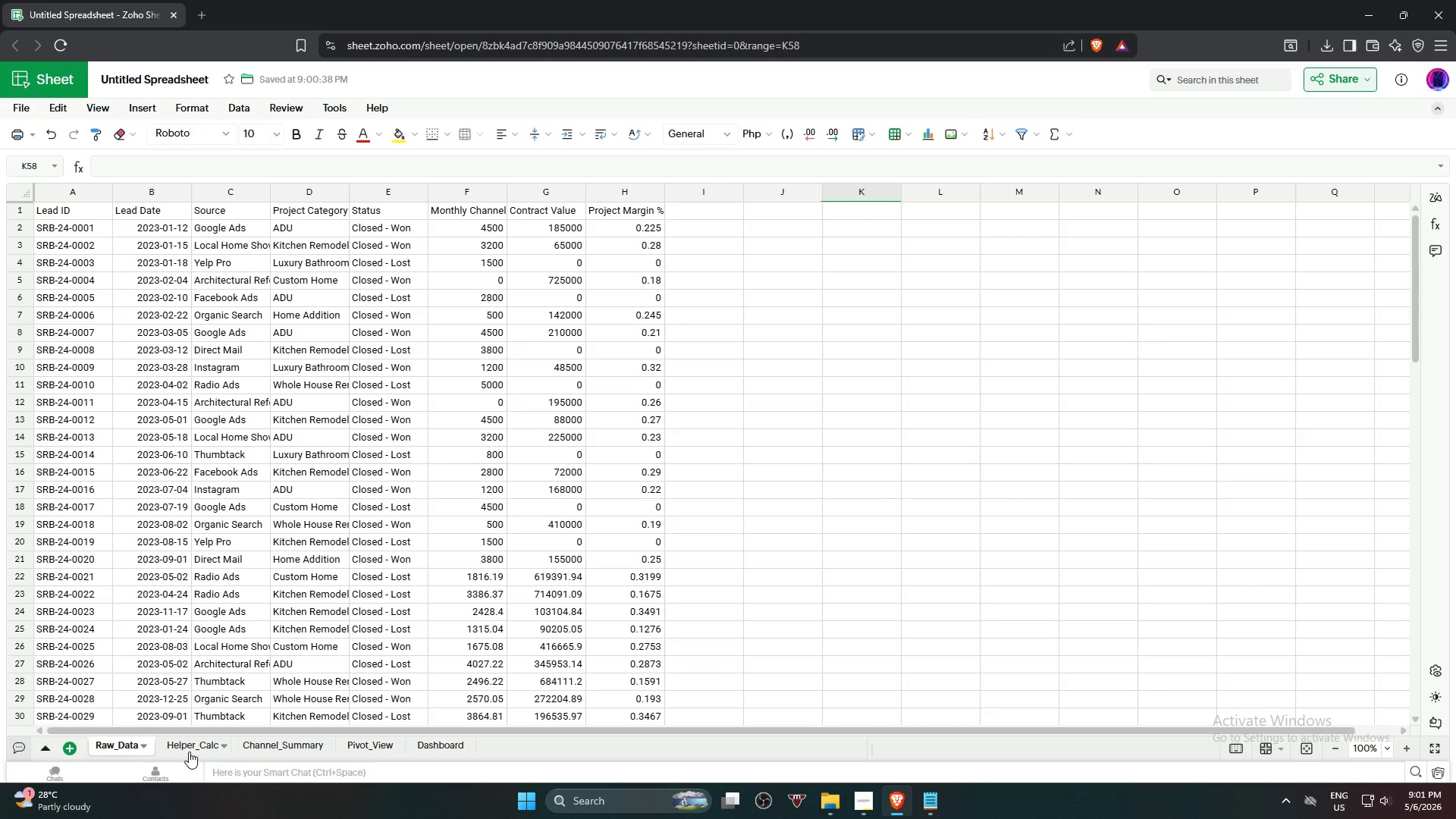 
wait(20.38)
 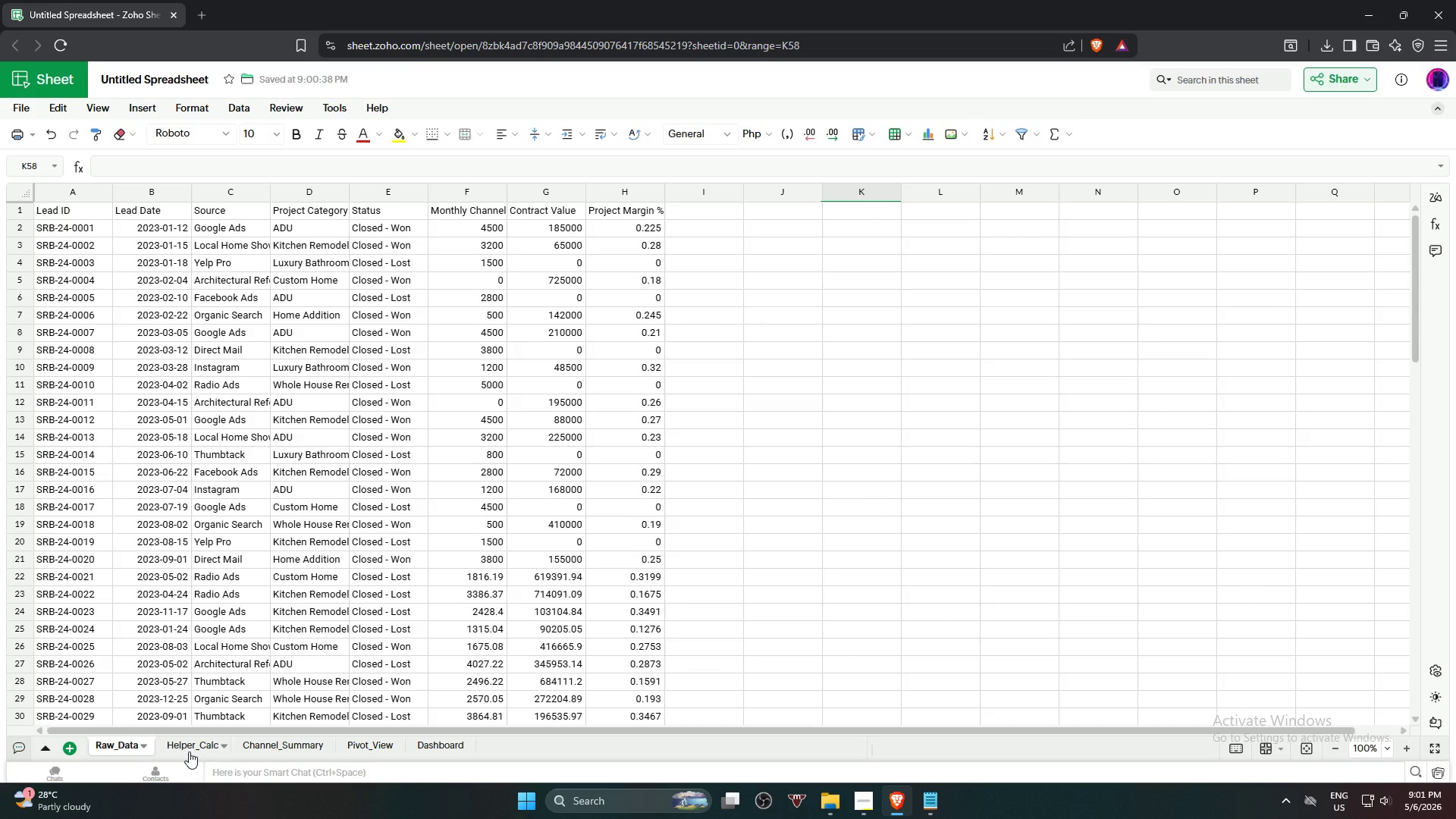 
left_click([189, 752])
 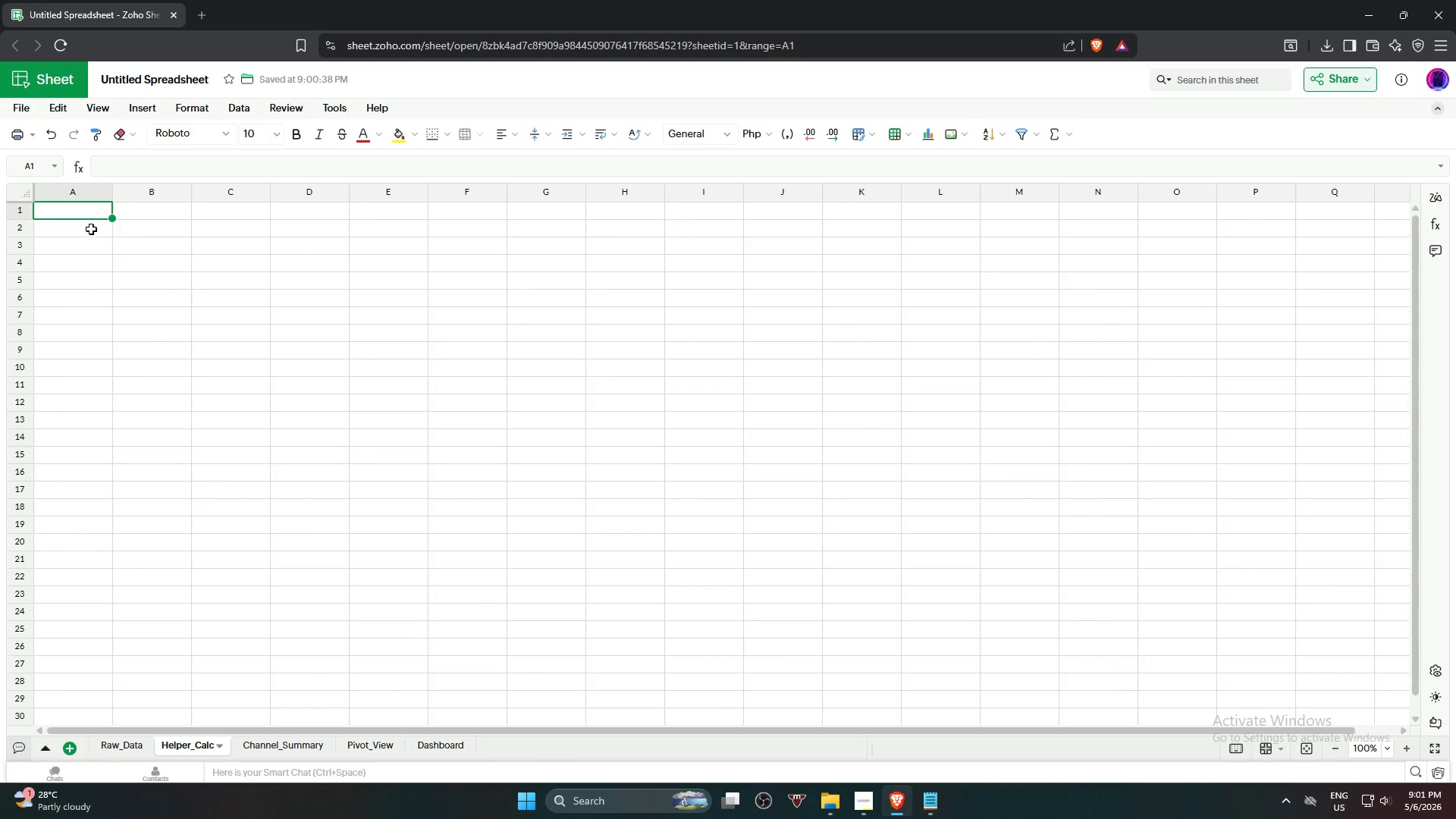 
scroll: coordinate [209, 413], scroll_direction: up, amount: 5.0
 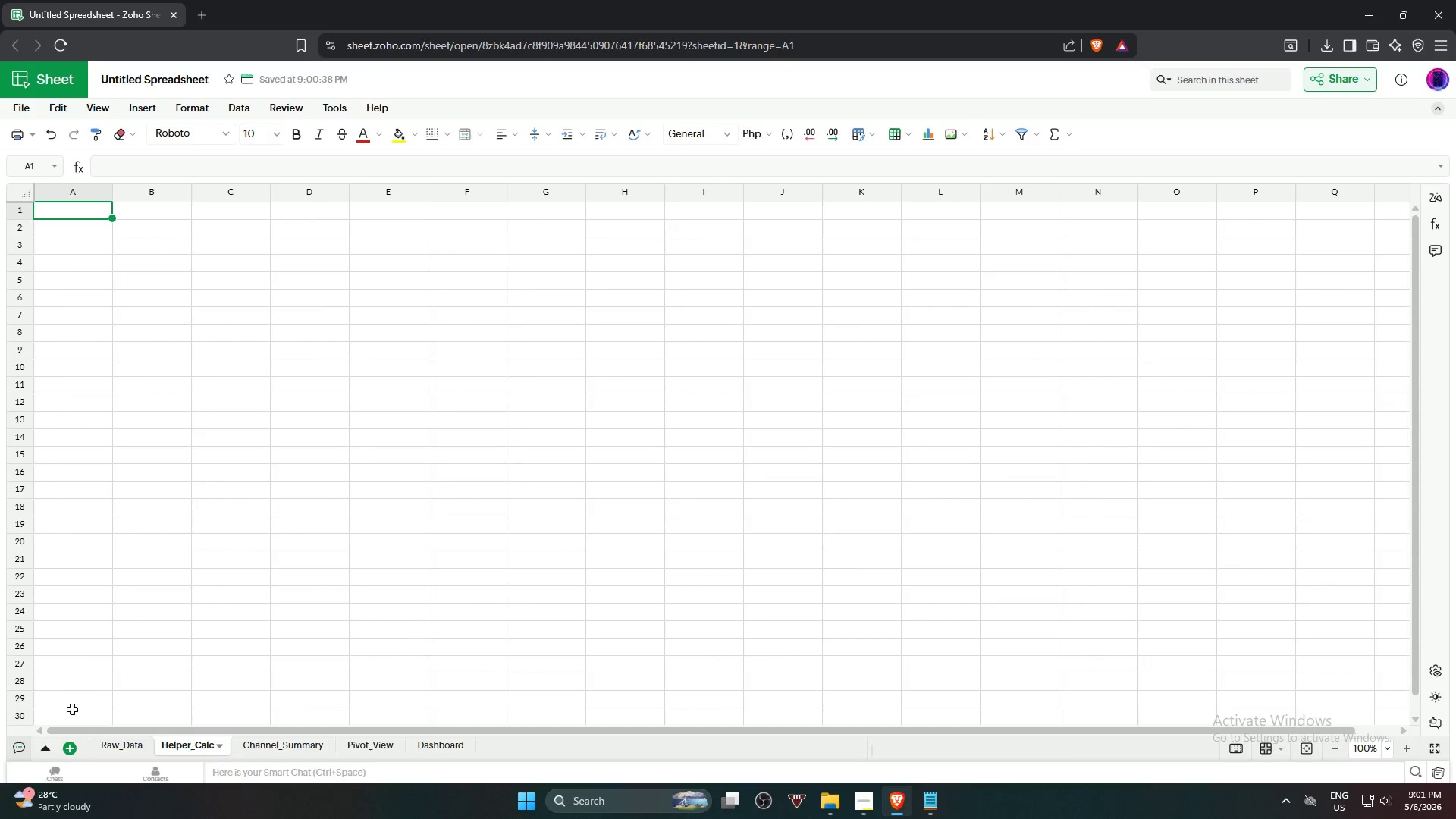 
left_click([119, 747])
 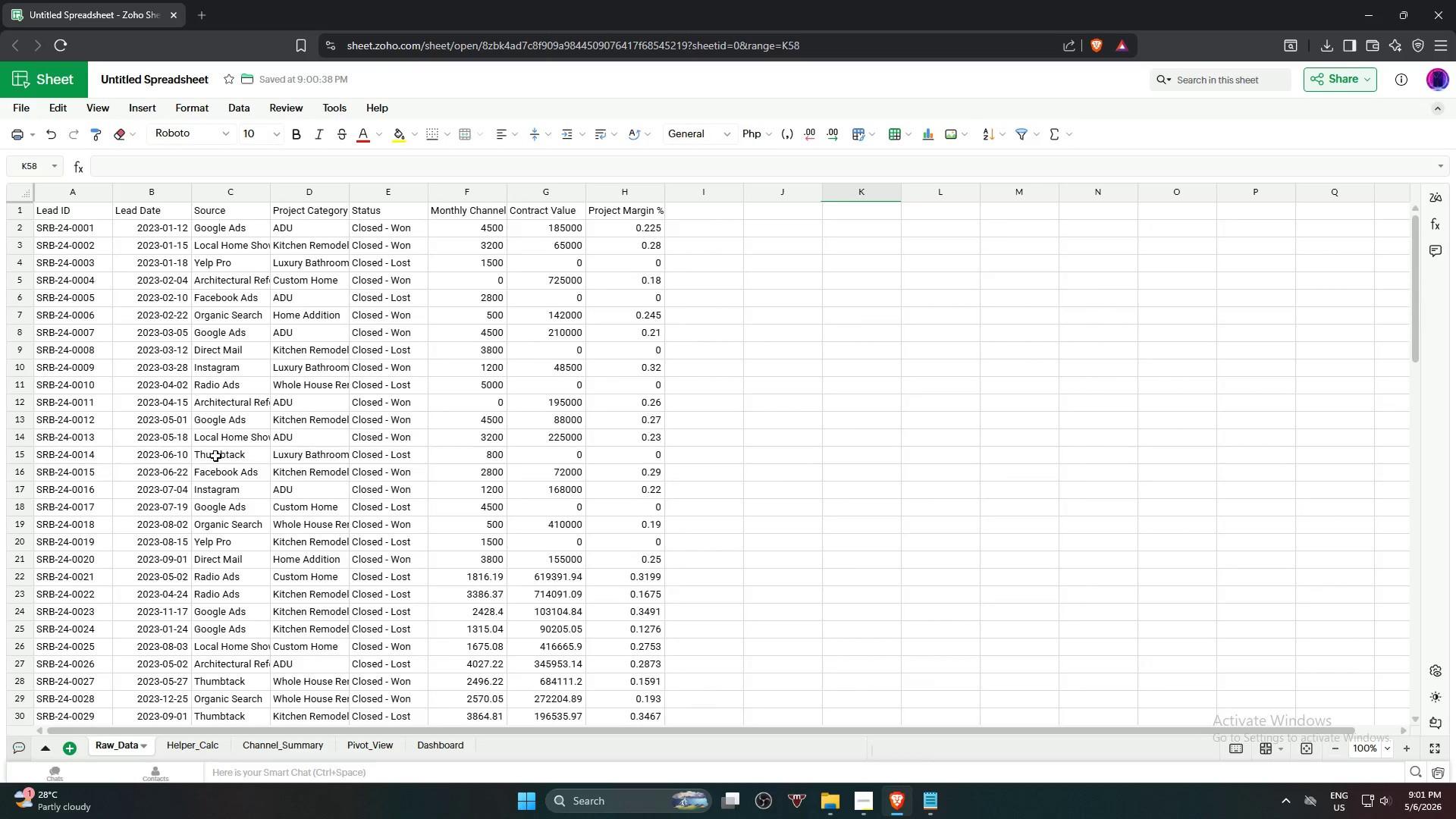 
scroll: coordinate [215, 453], scroll_direction: up, amount: 6.0
 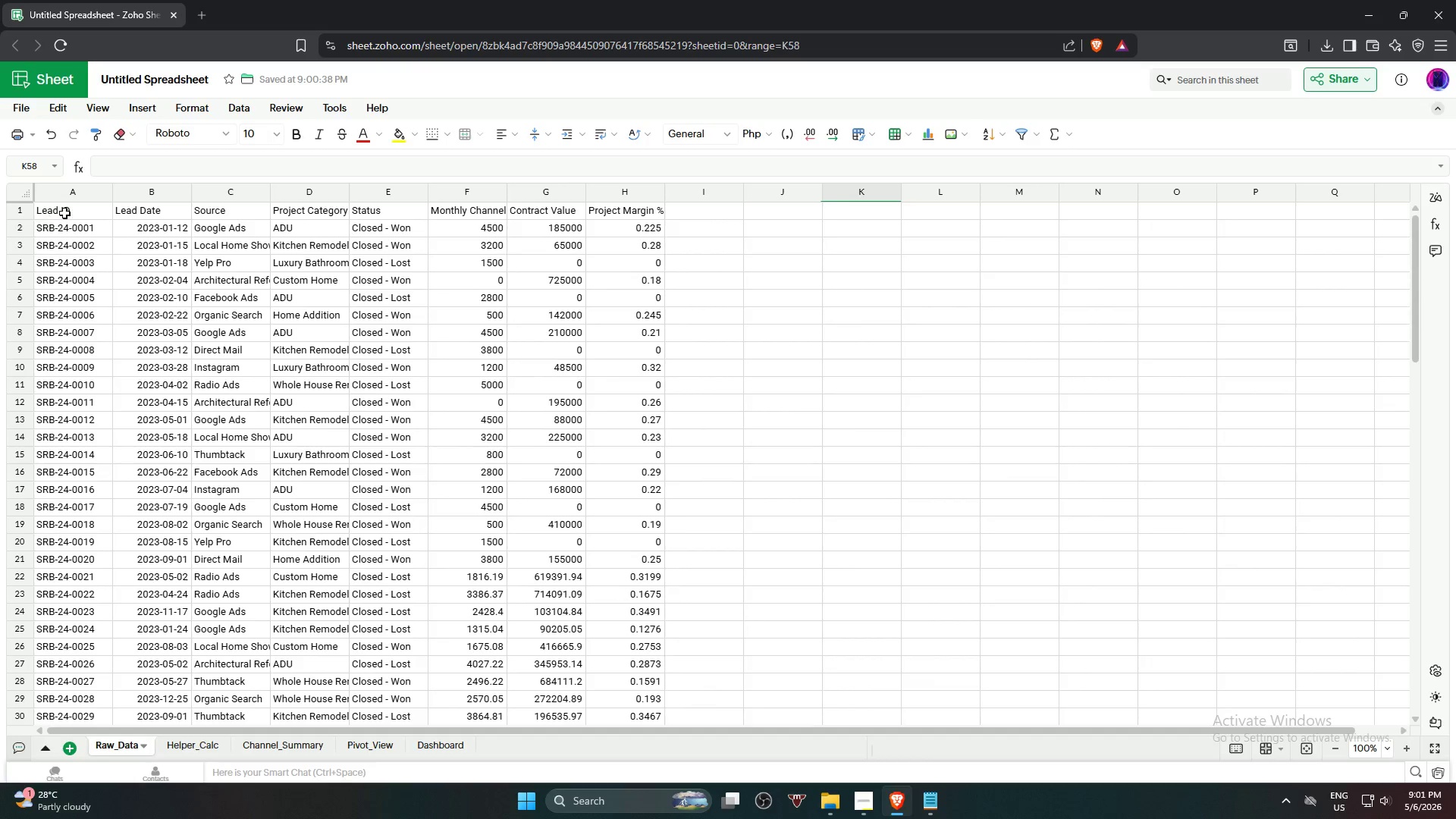 
left_click([64, 213])
 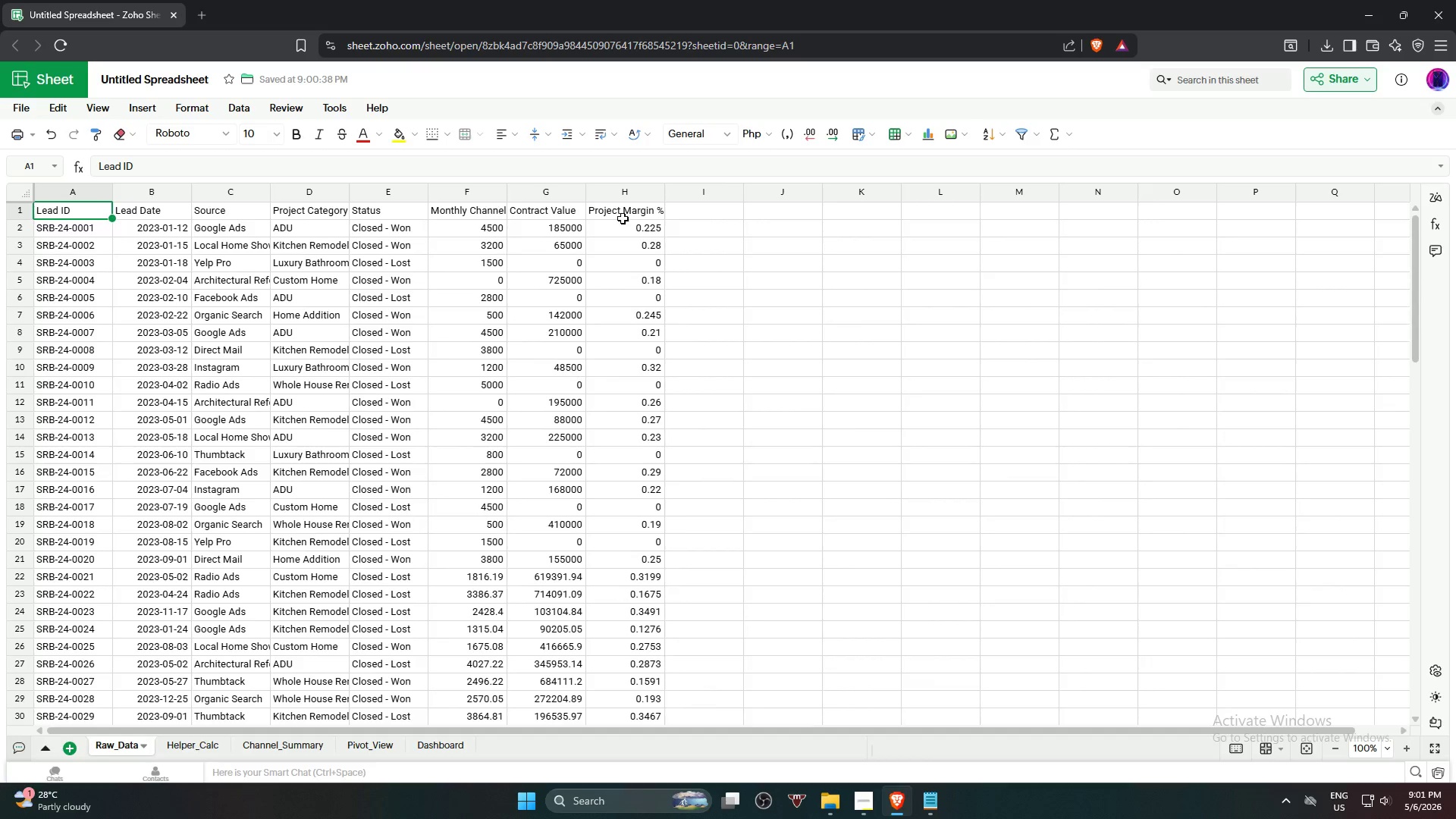 
hold_key(key=ShiftLeft, duration=0.58)
left_click([631, 216])
 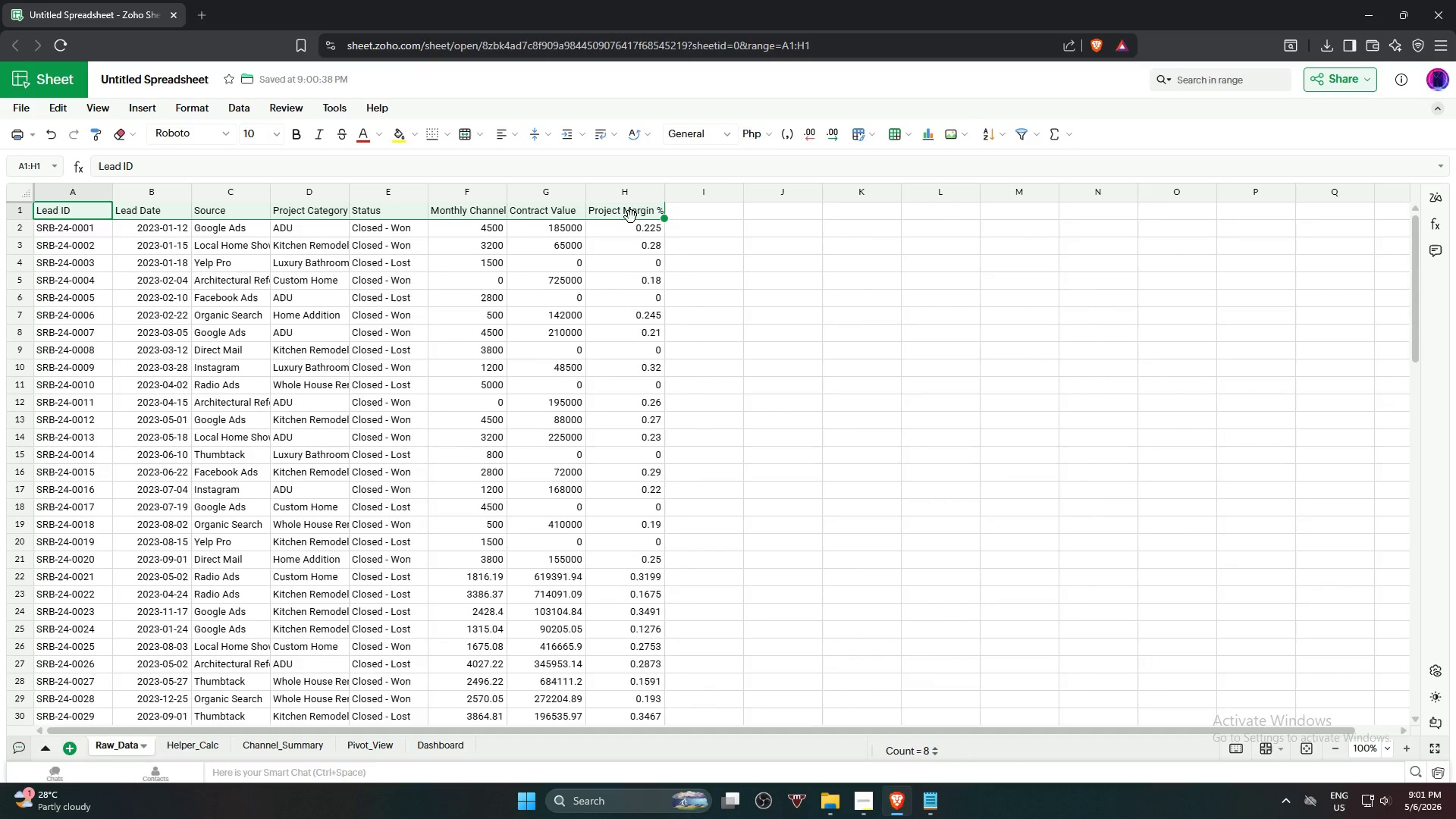 
key(Control+C)
 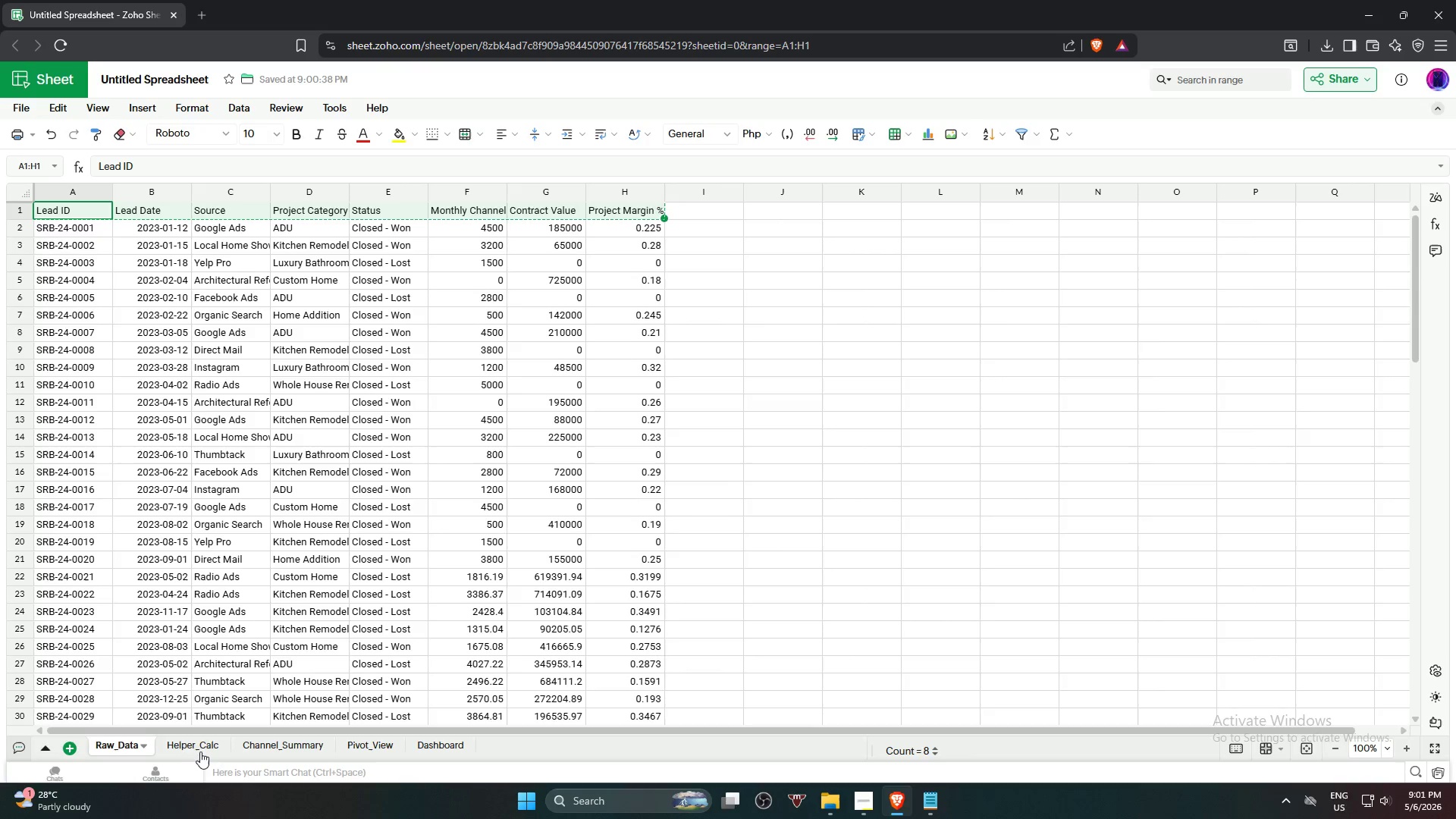 
left_click([191, 746])
 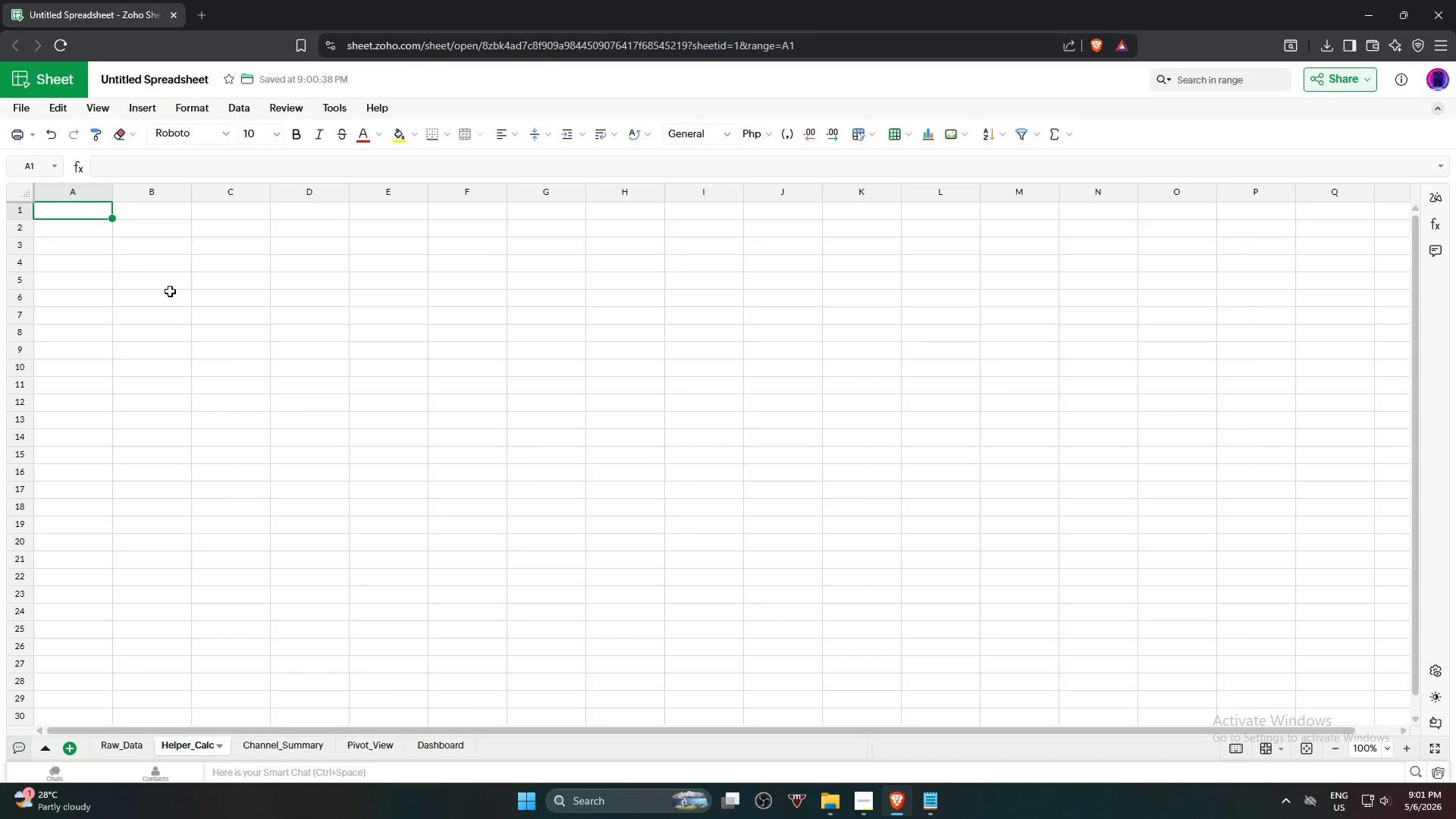 
key(Control+ControlLeft)
 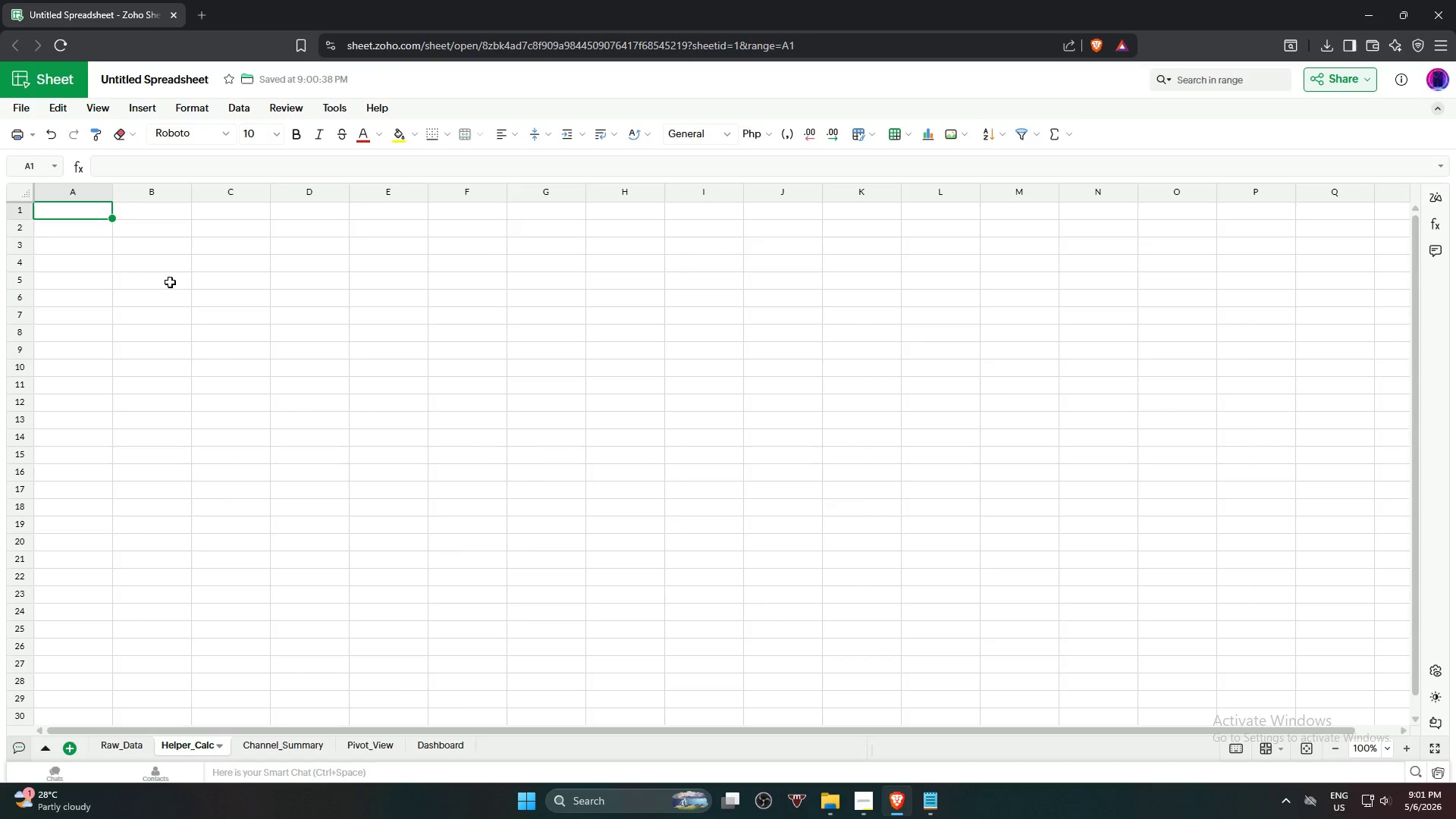 
key(Control+V)
 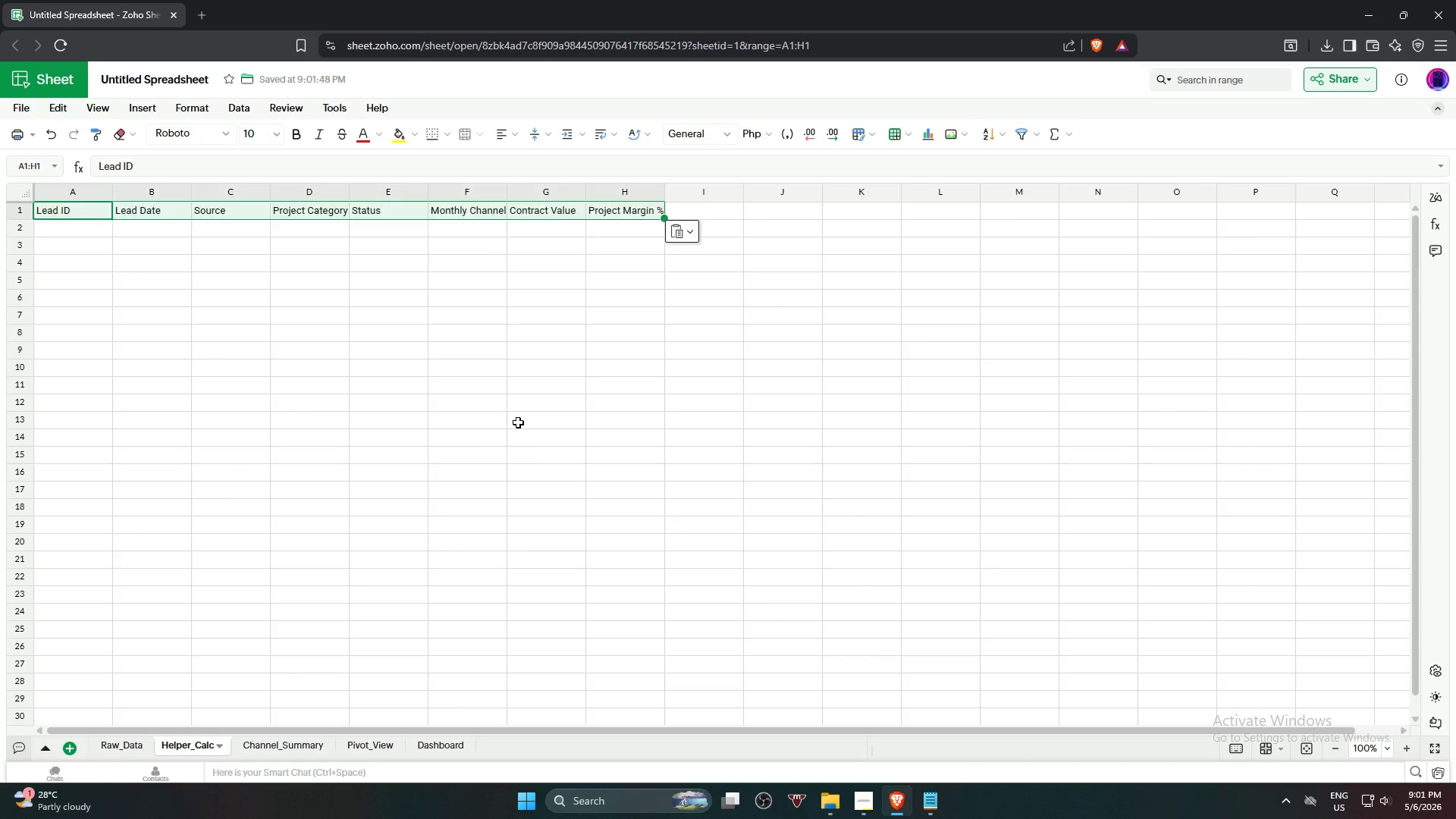 
left_click([518, 422])
 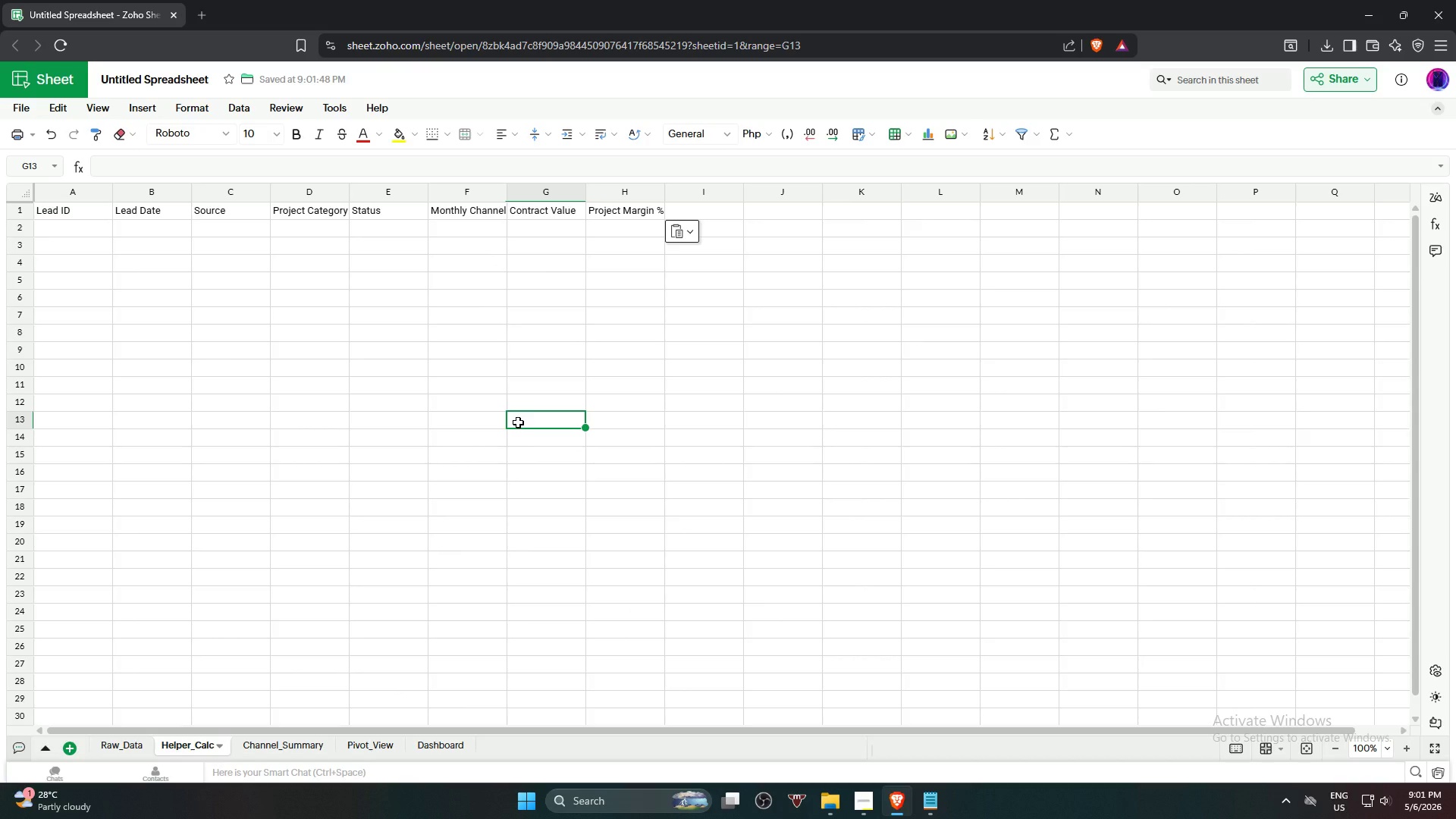 
wait(9.8)
 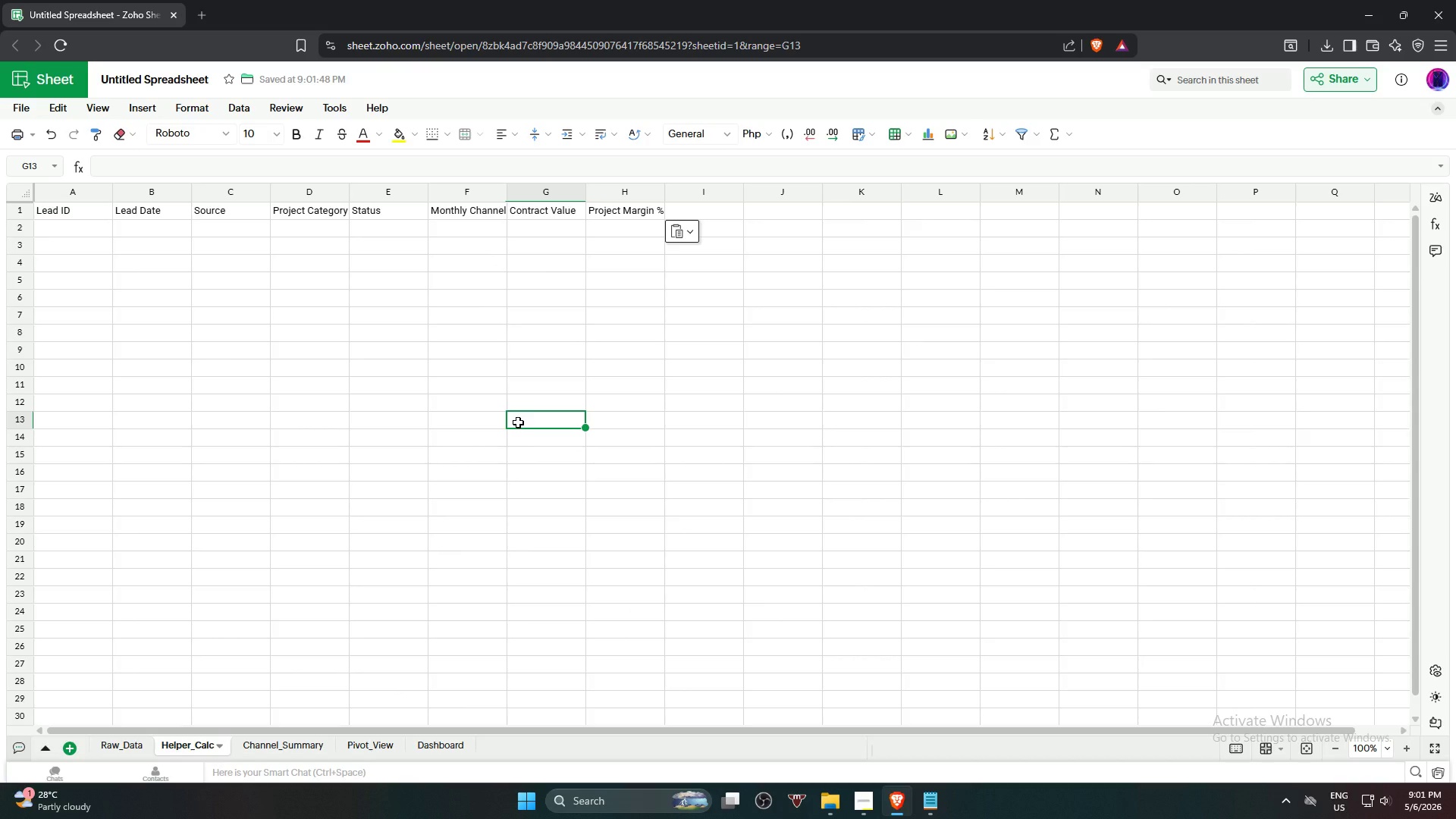 
left_click([94, 233])
 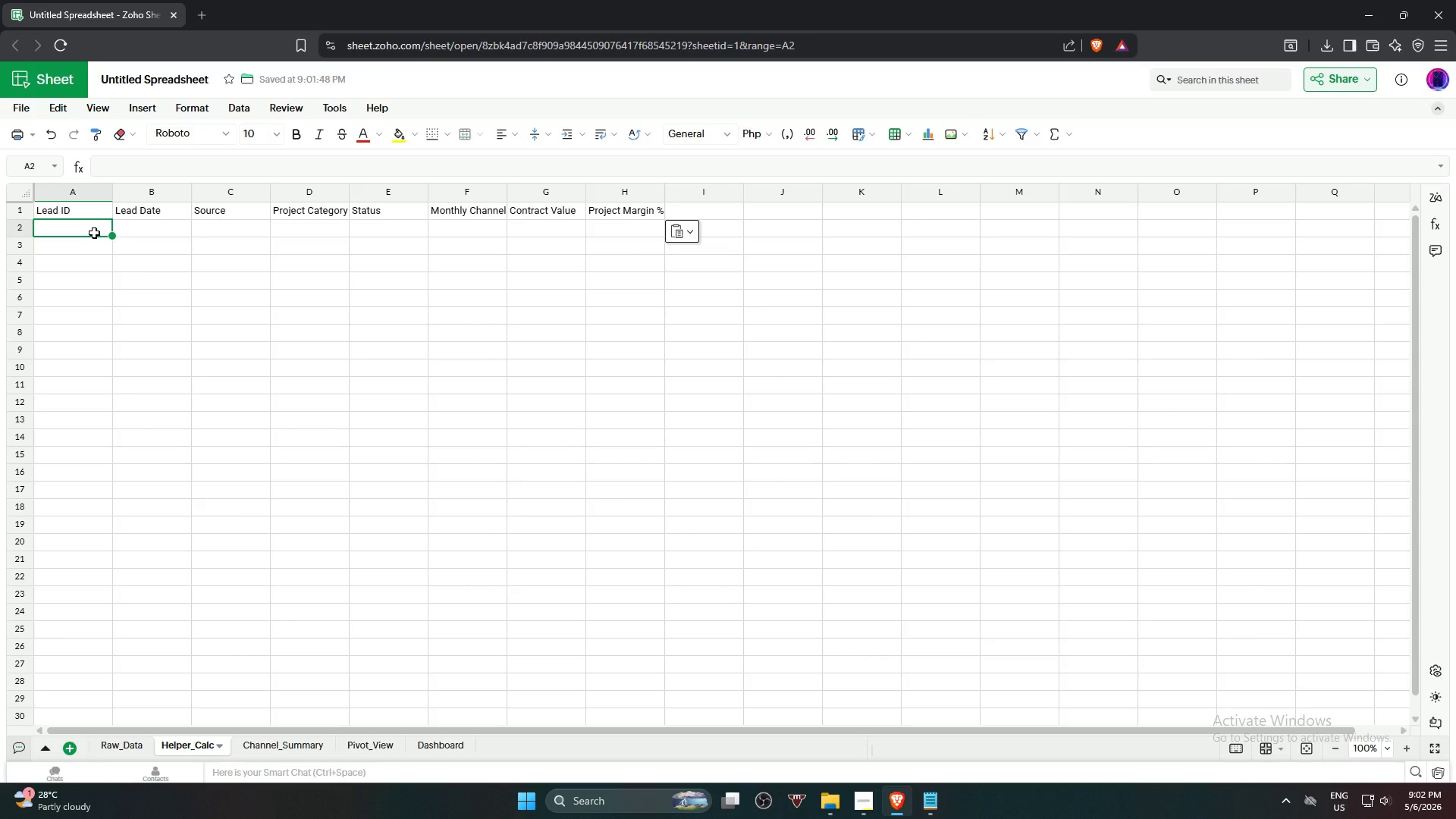 
wait(39.62)
 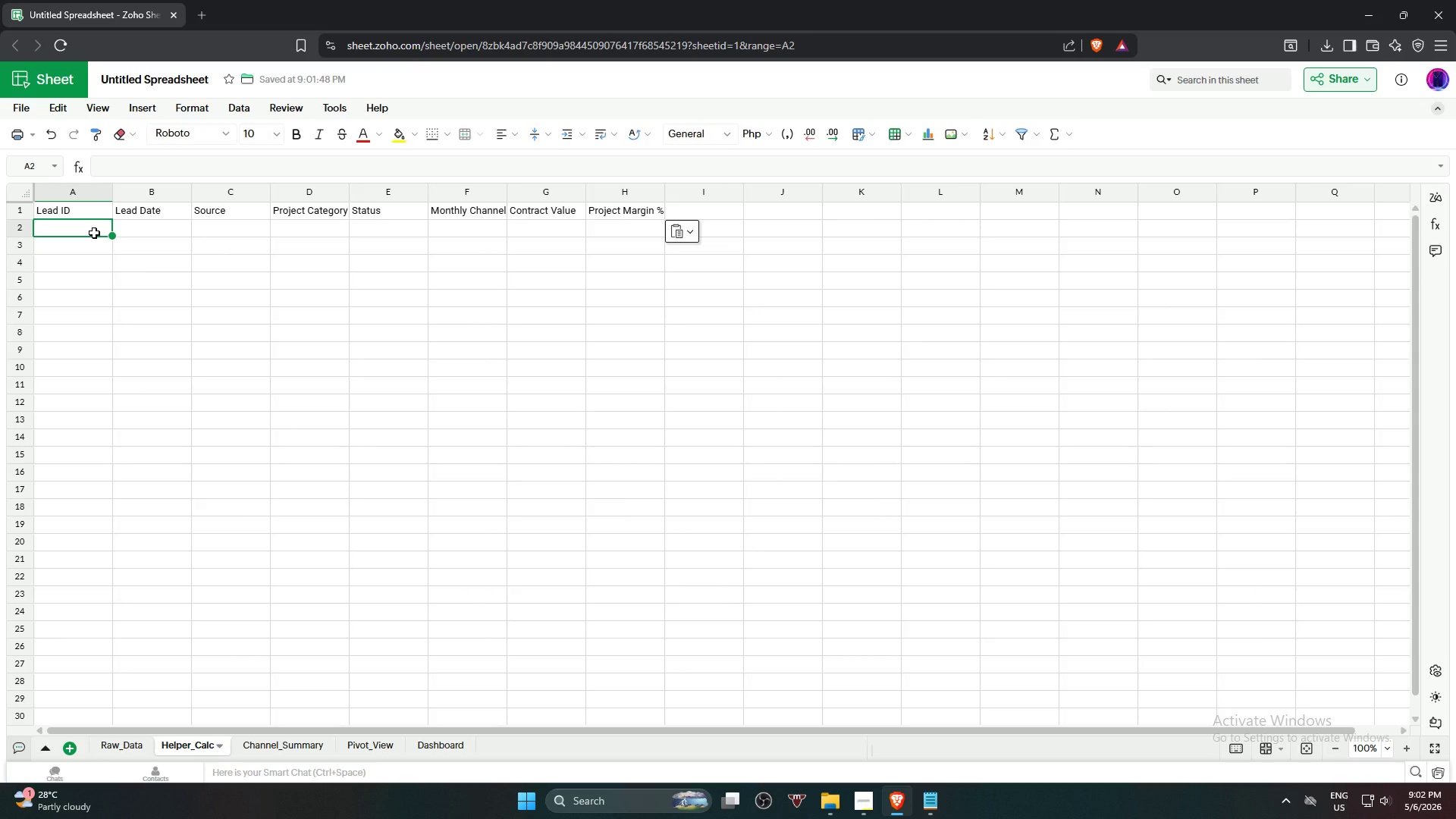 
double_click([86, 227])
 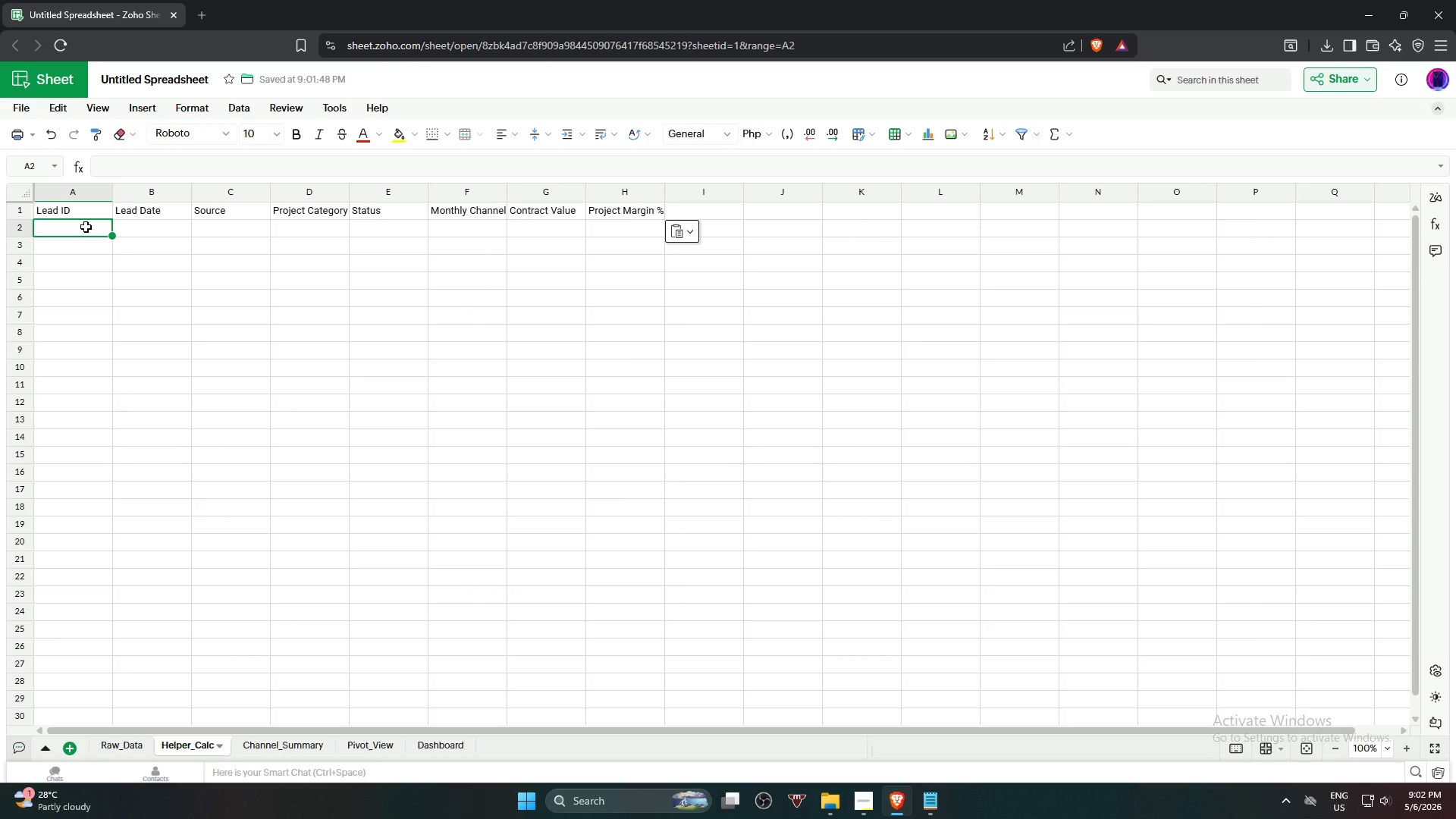 
key(Equal)
 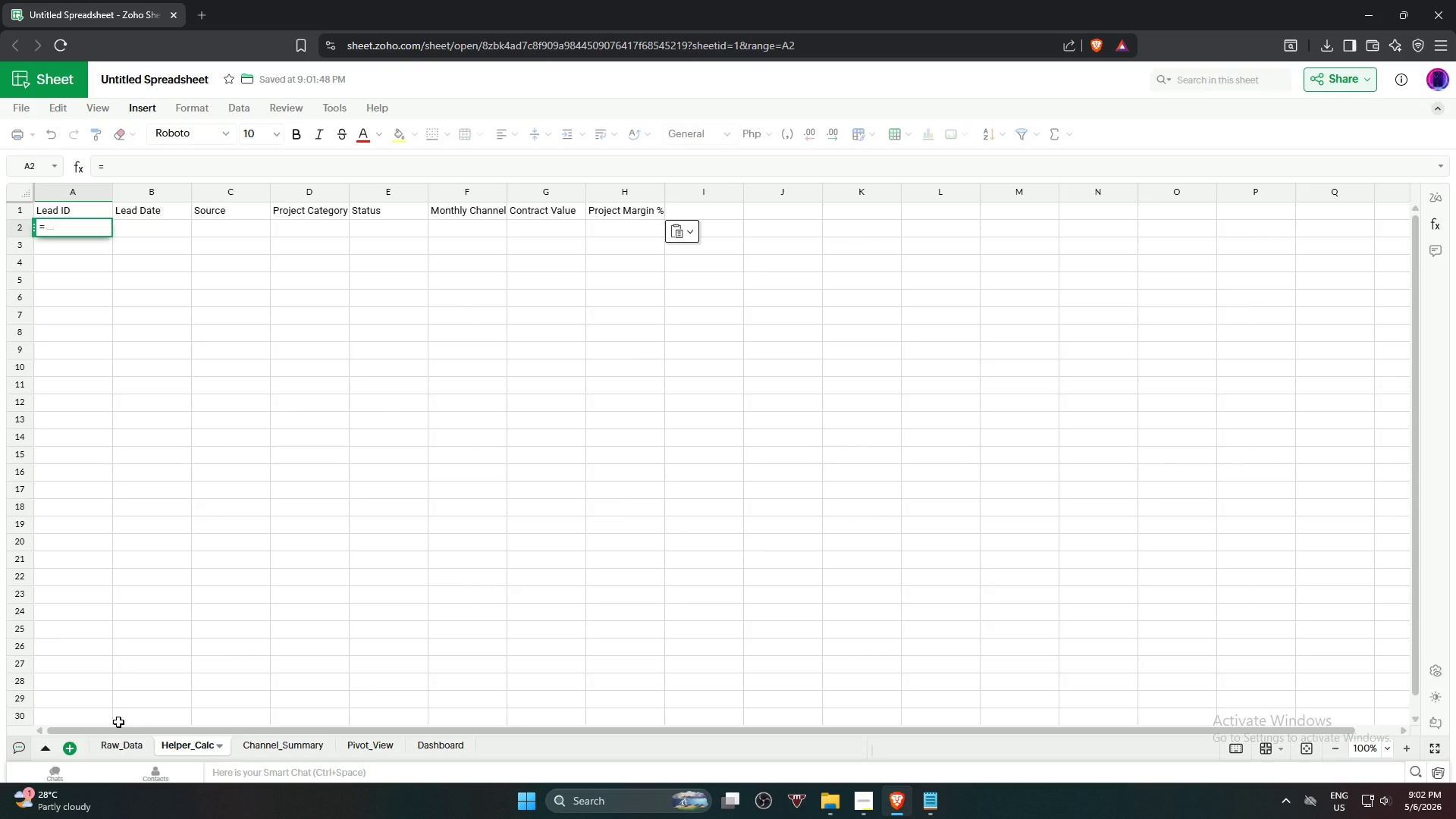 
wait(6.69)
 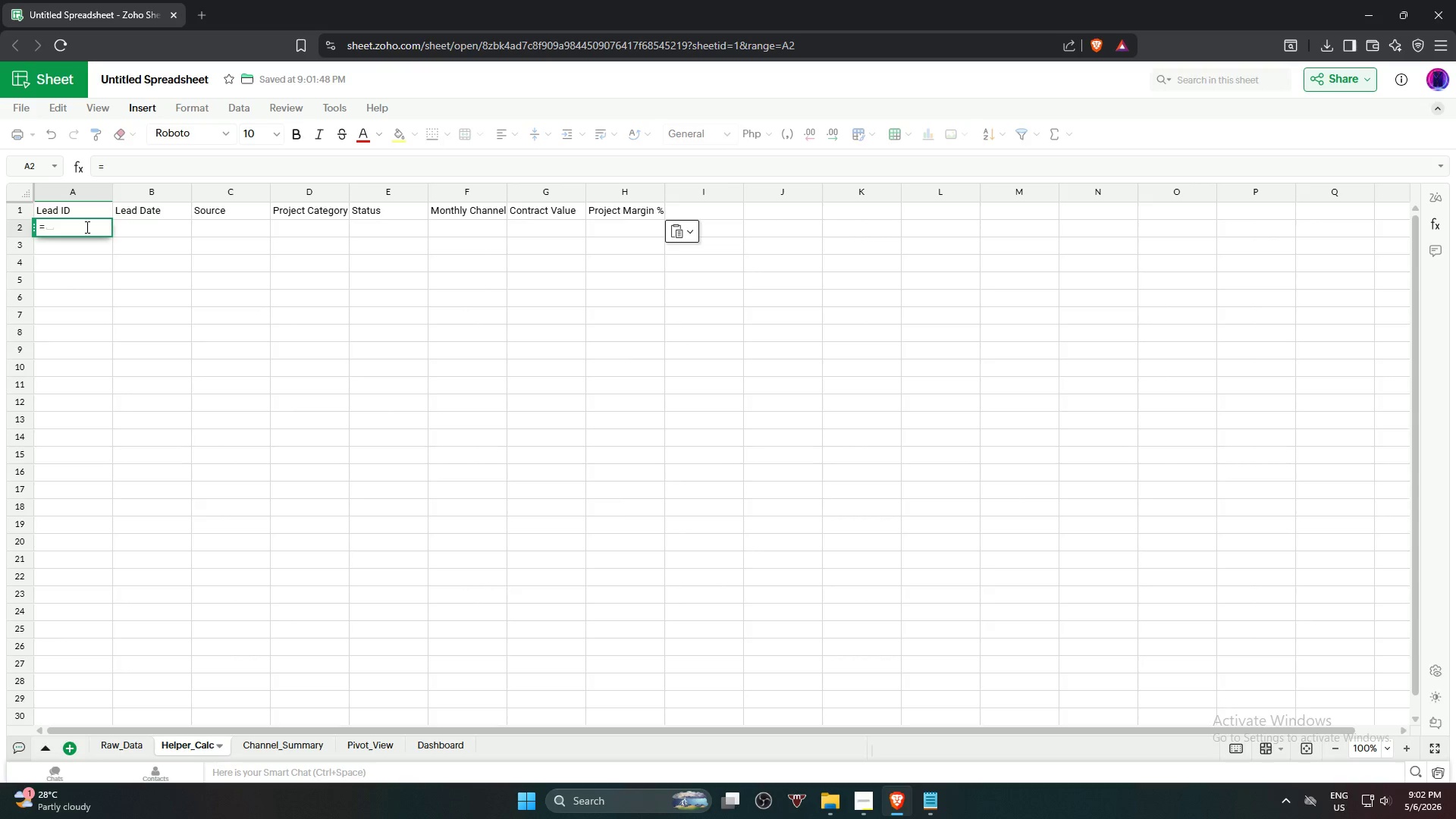 
left_click([108, 752])
 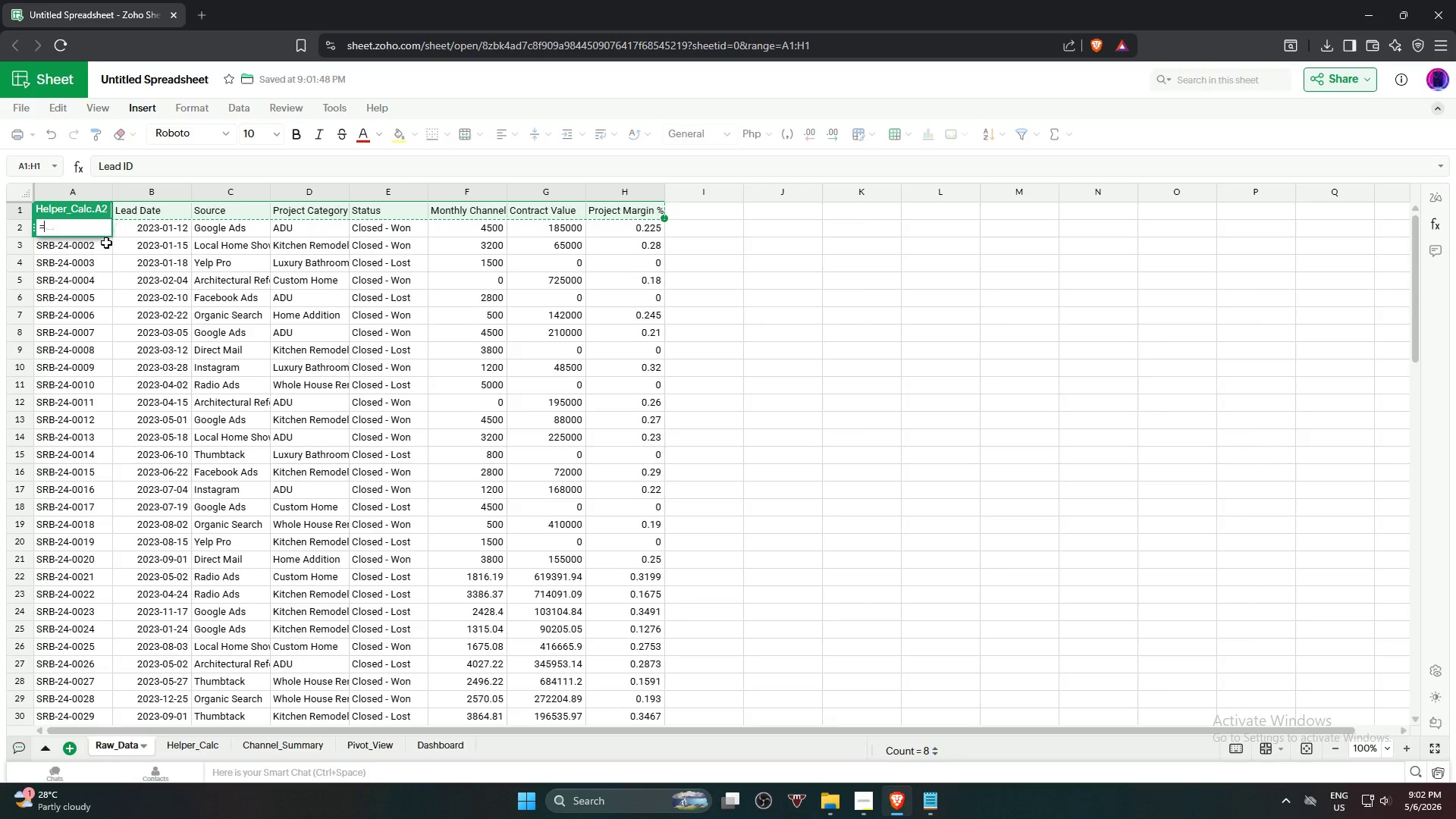 
left_click([97, 249])
 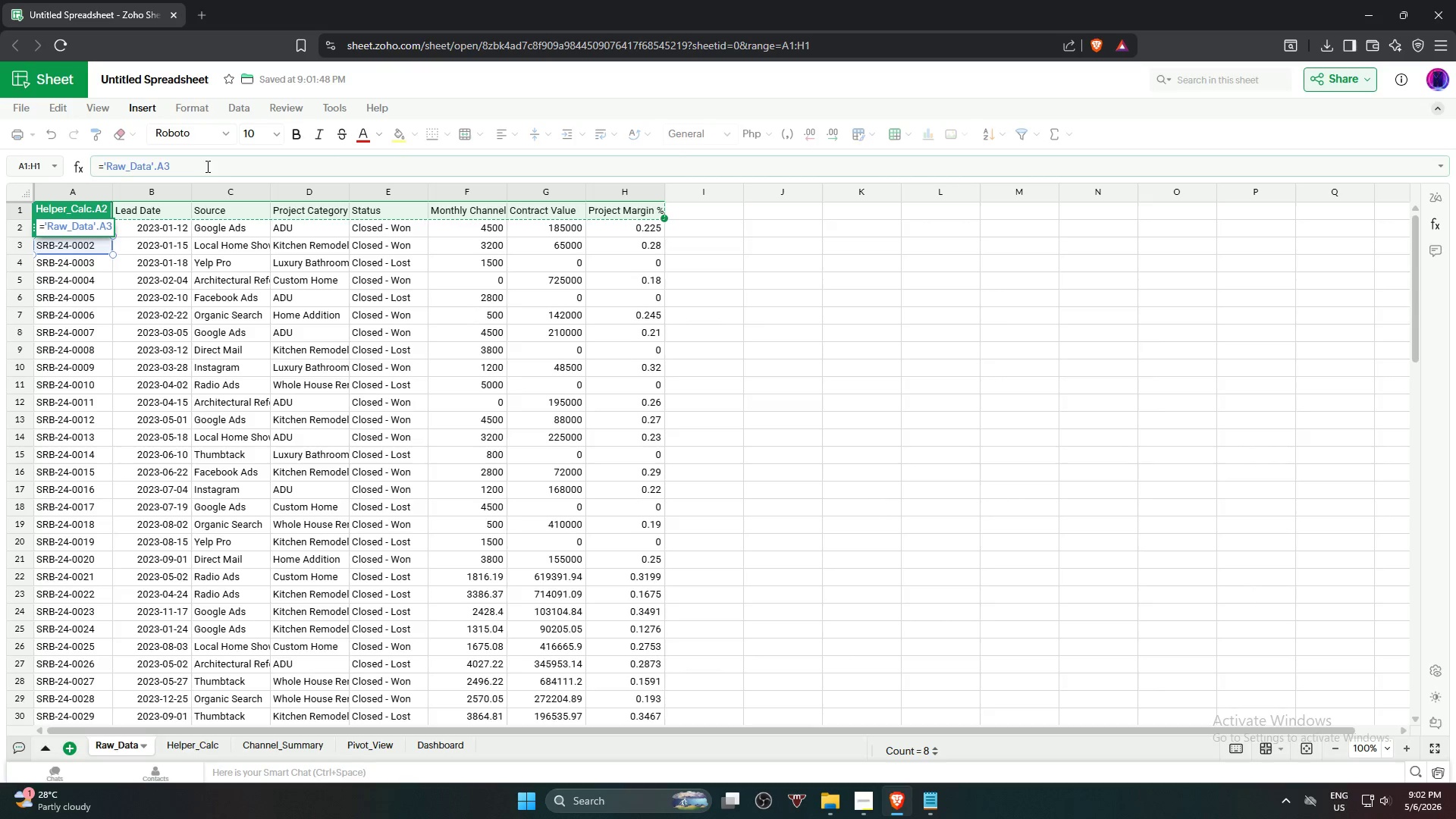 
key(Backspace)
 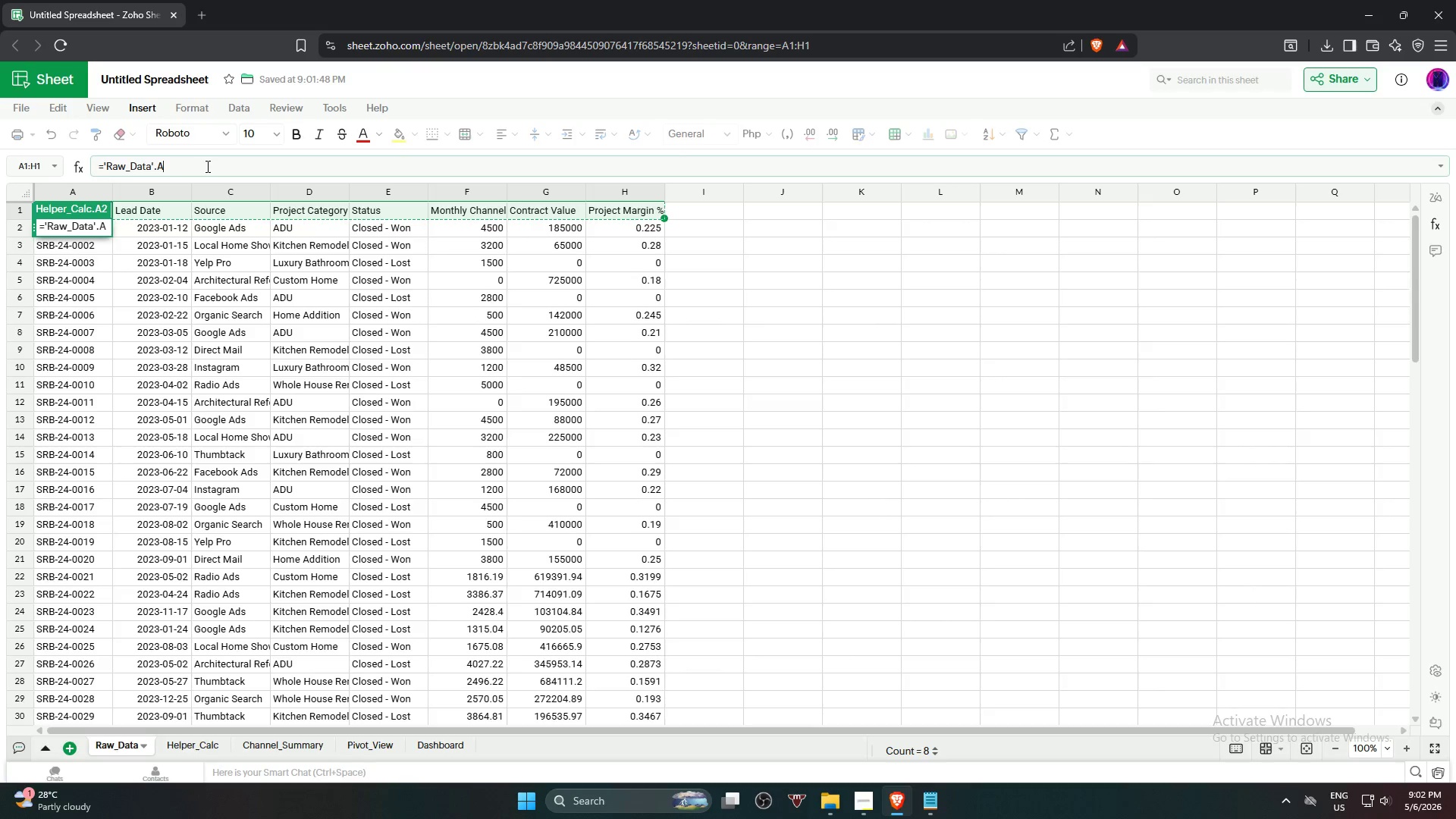 
key(2)
 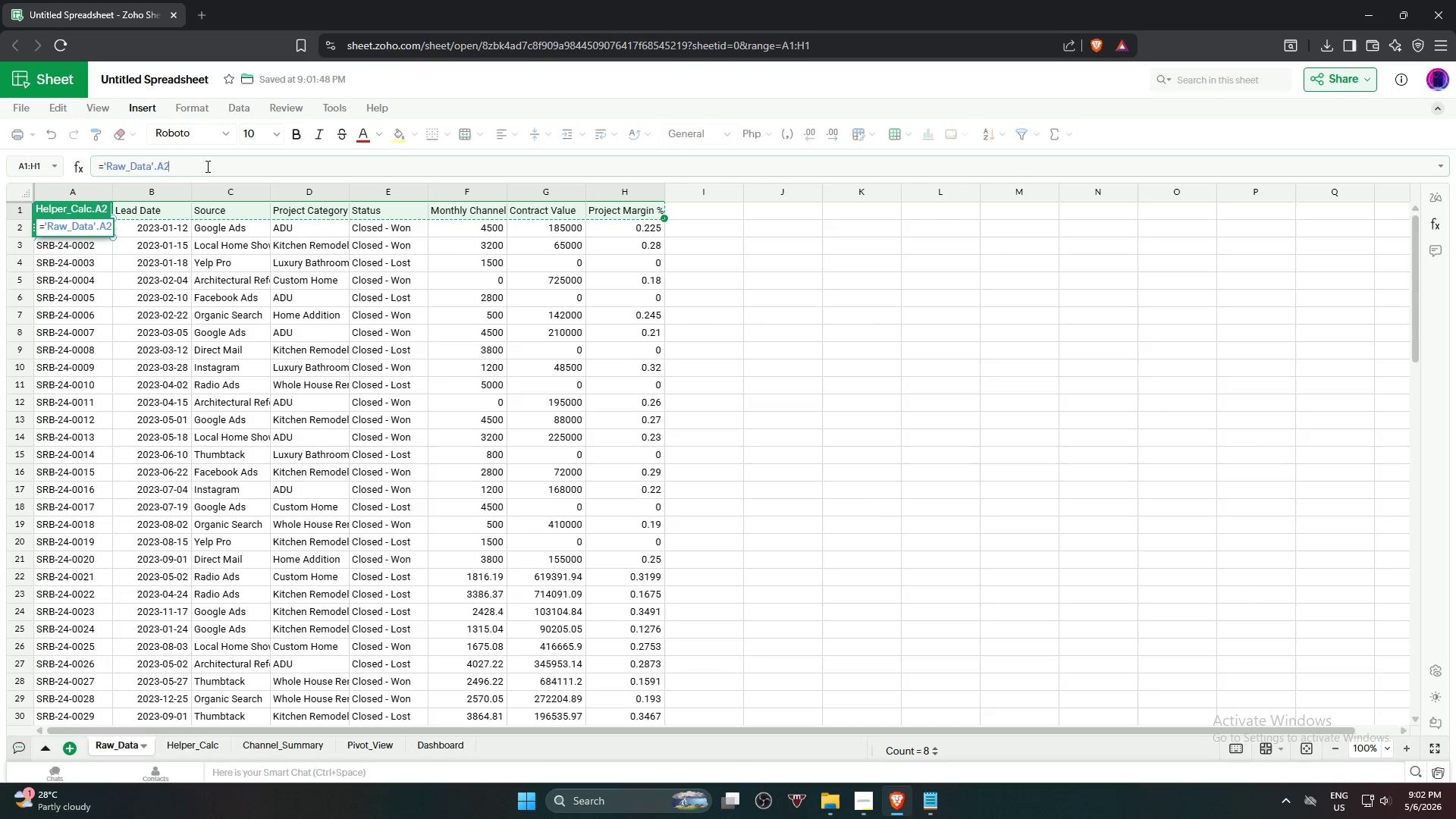 
key(Enter)
 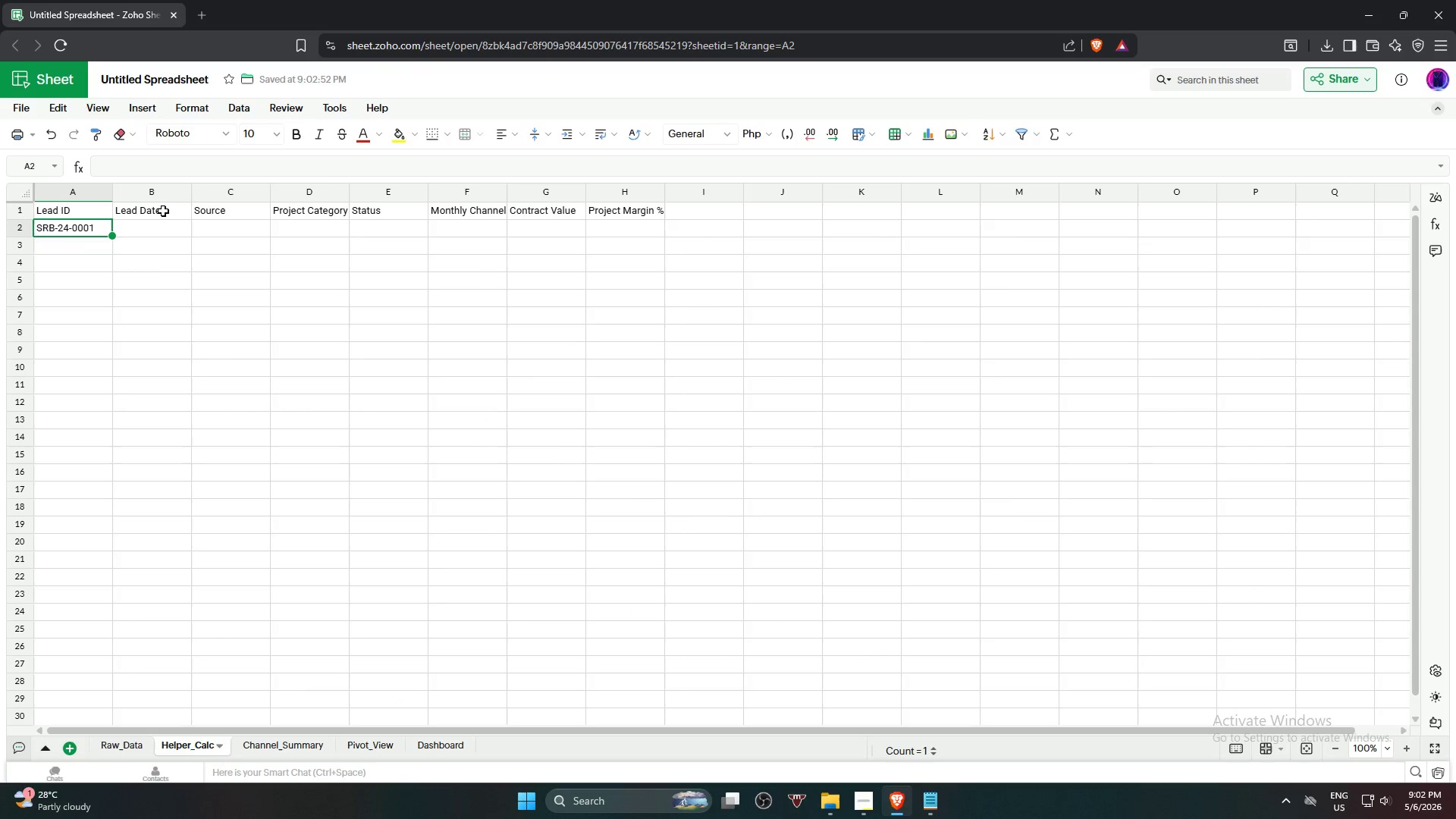 
left_click([161, 232])
 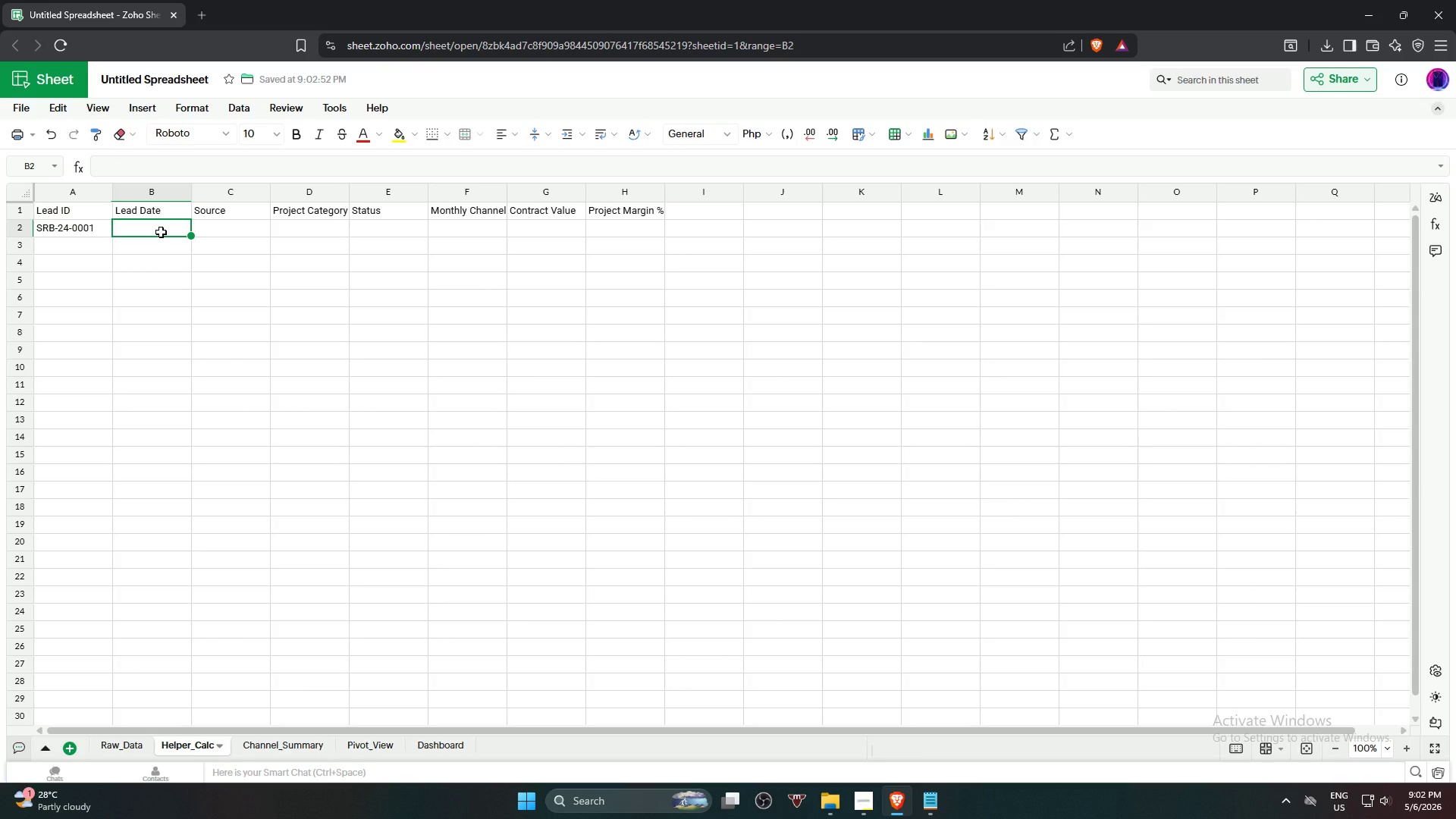 
key(Equal)
 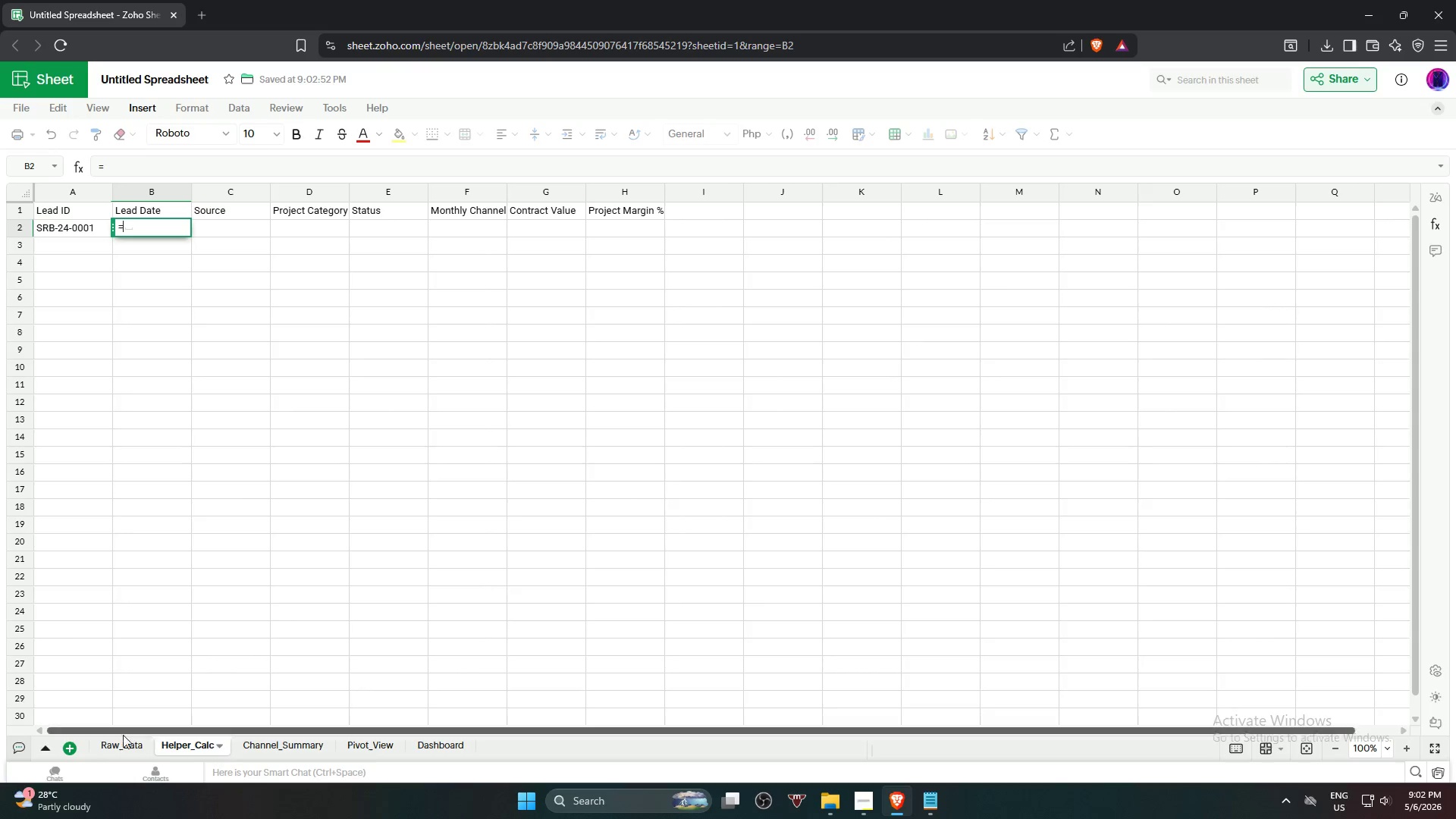 
left_click([127, 742])
 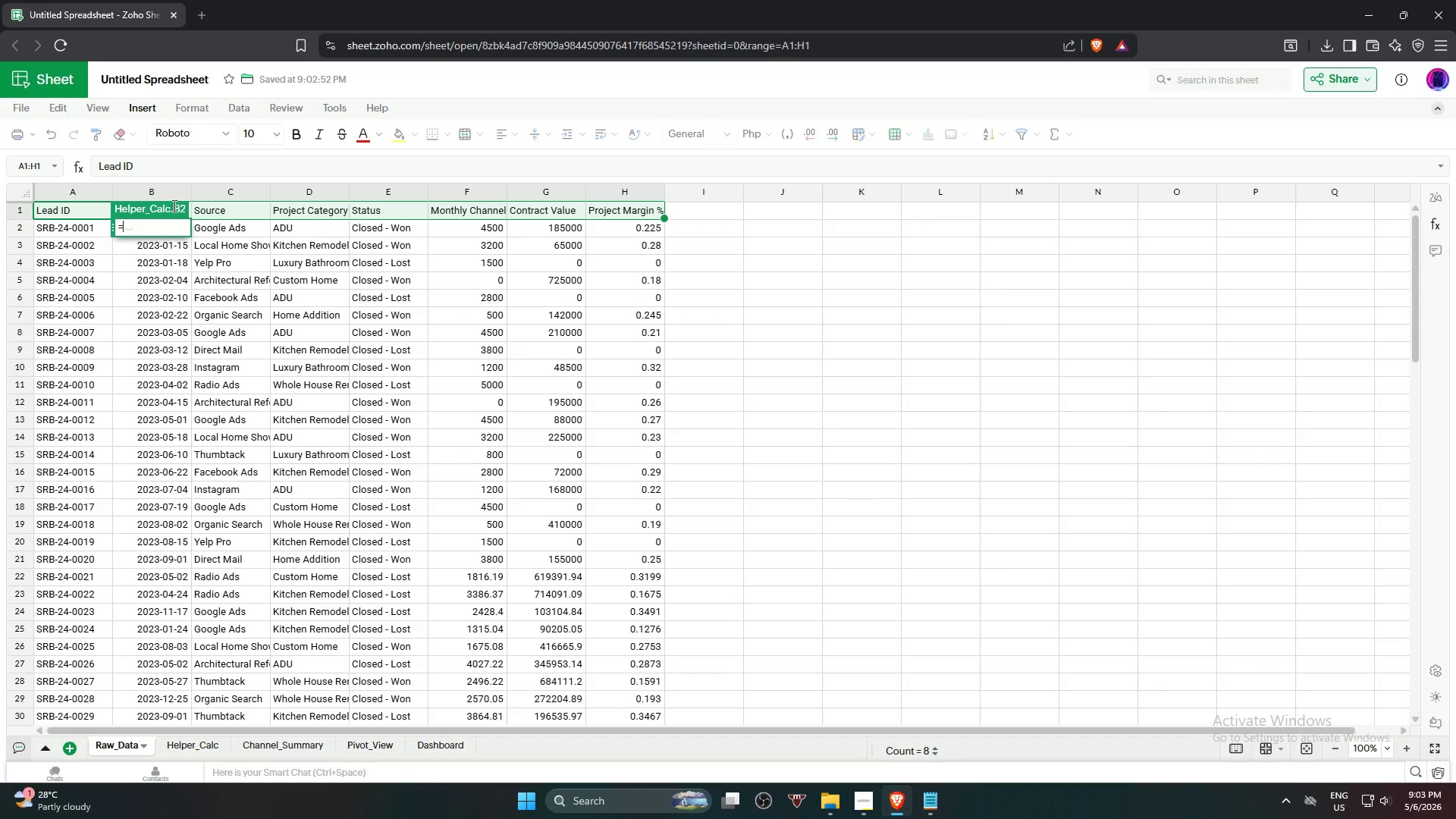 
wait(8.59)
 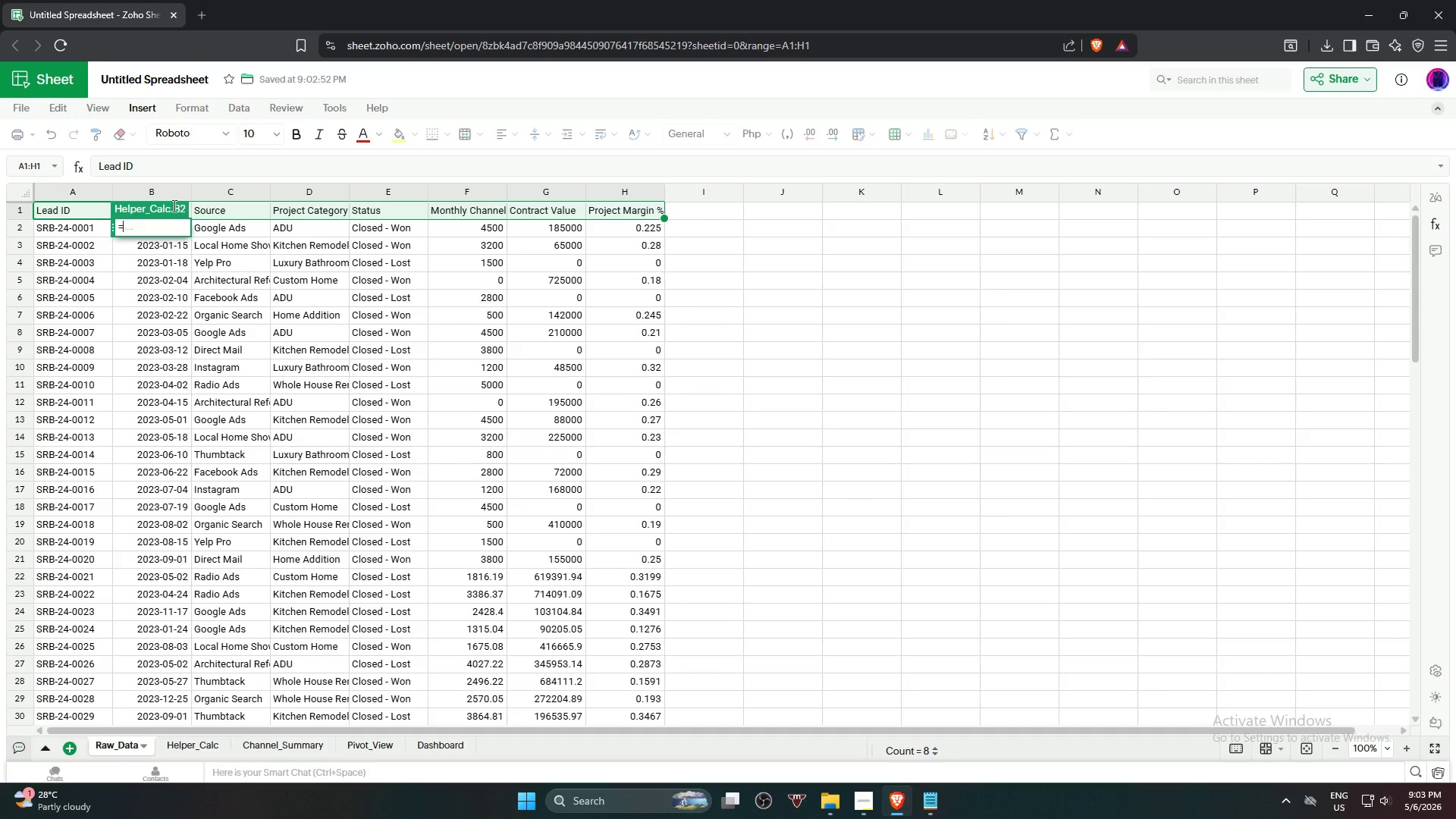 
key(Backspace)
 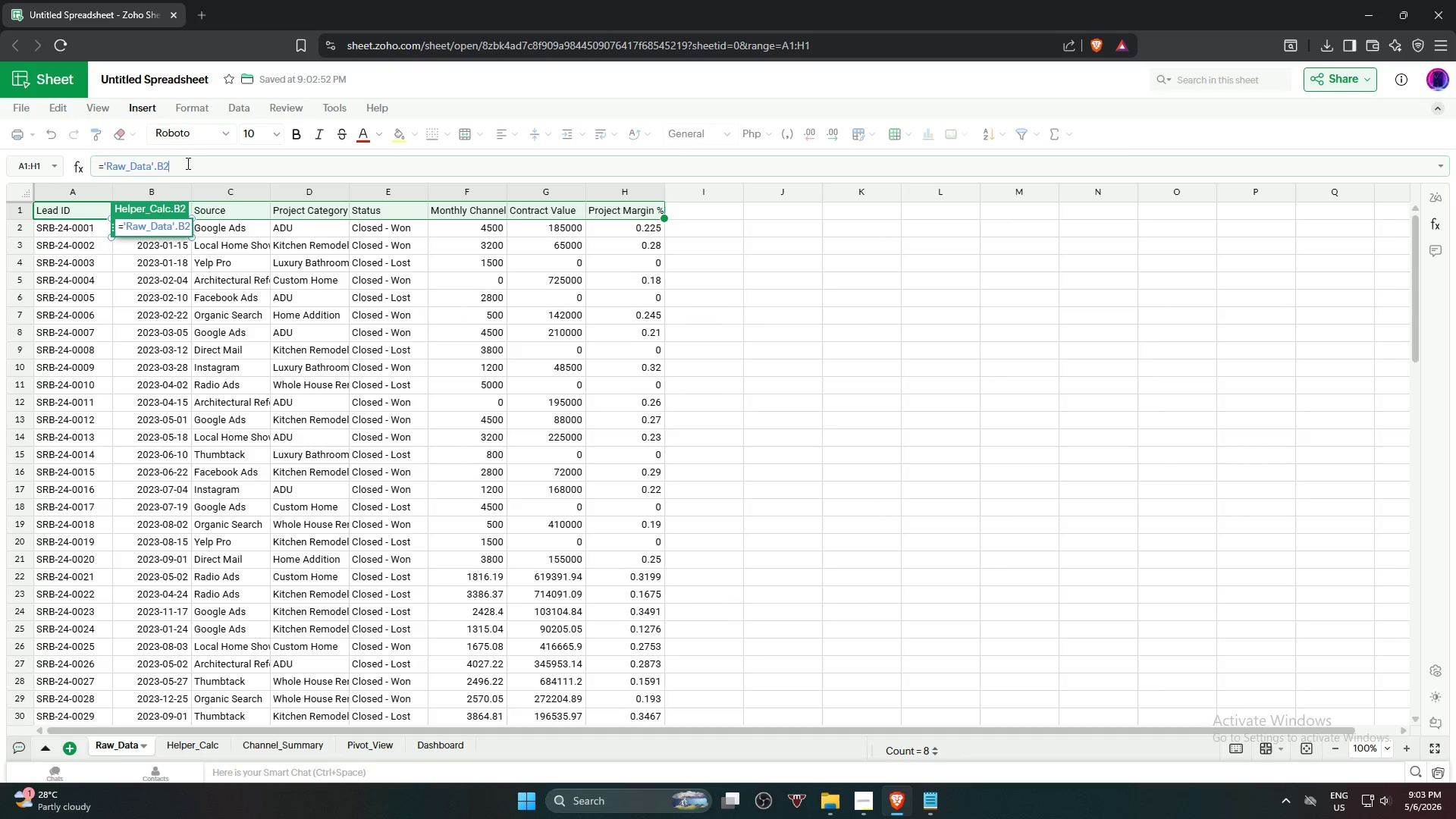 
key(2)
 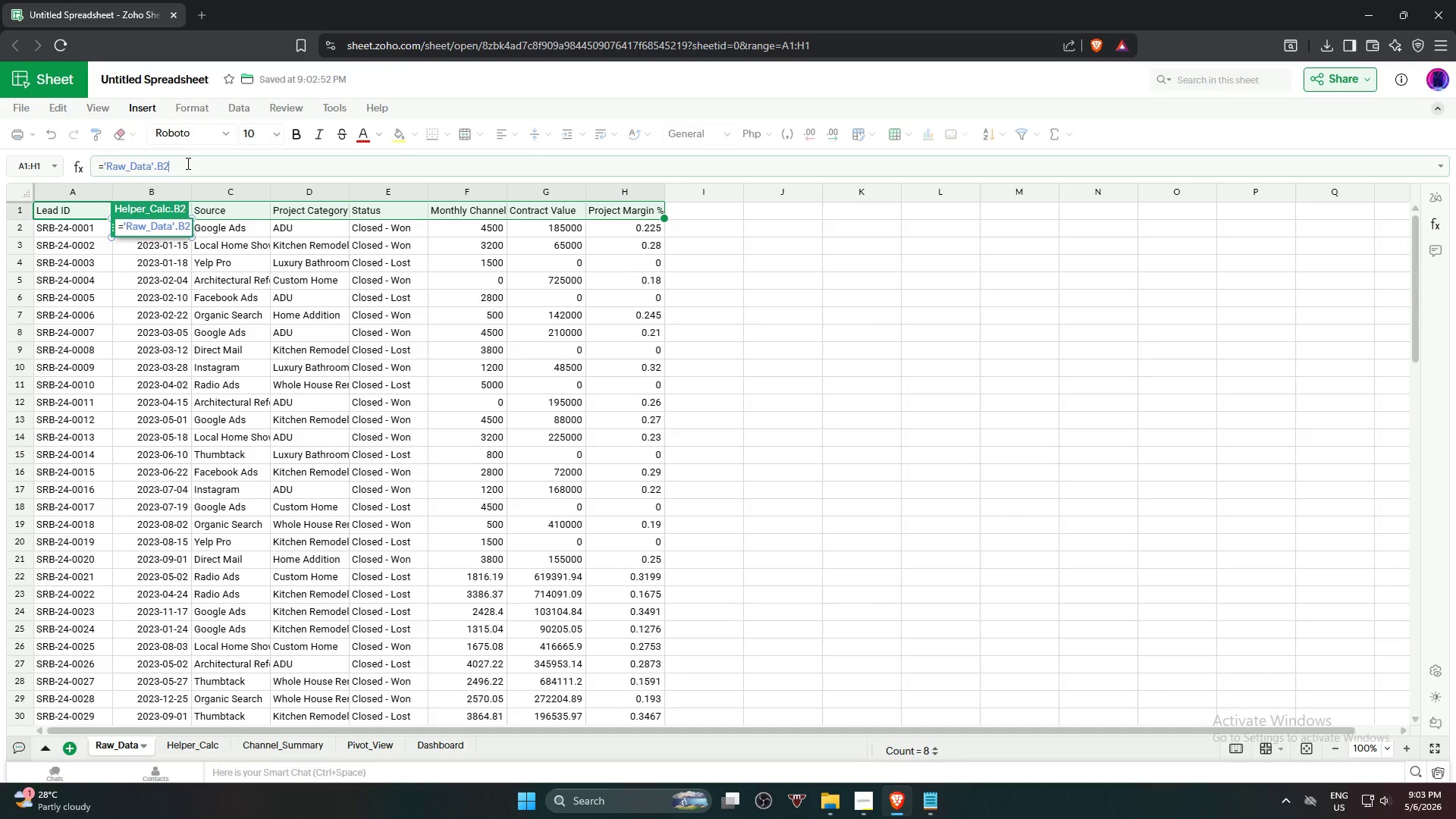 
key(Enter)
 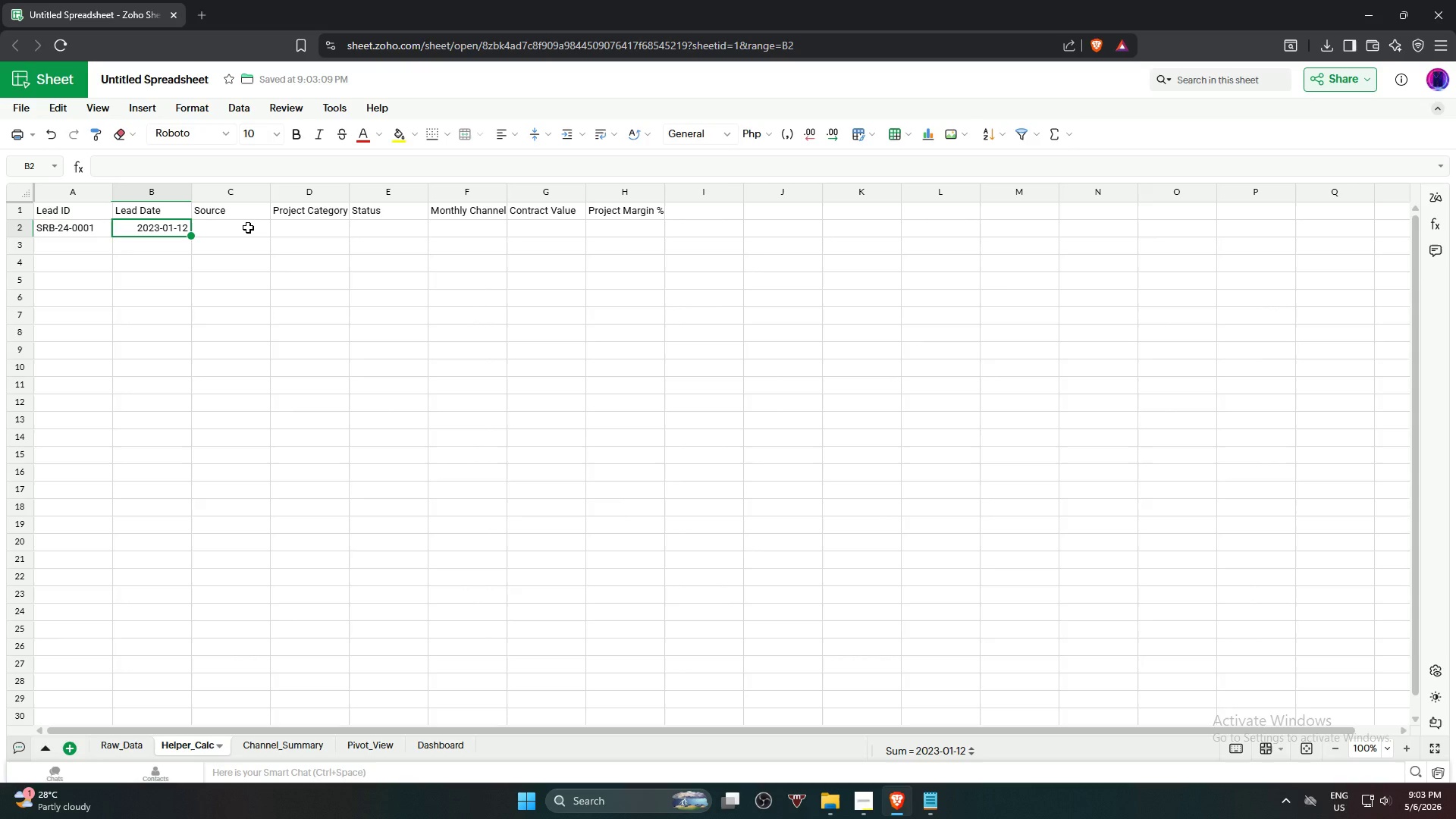 
wait(5.84)
 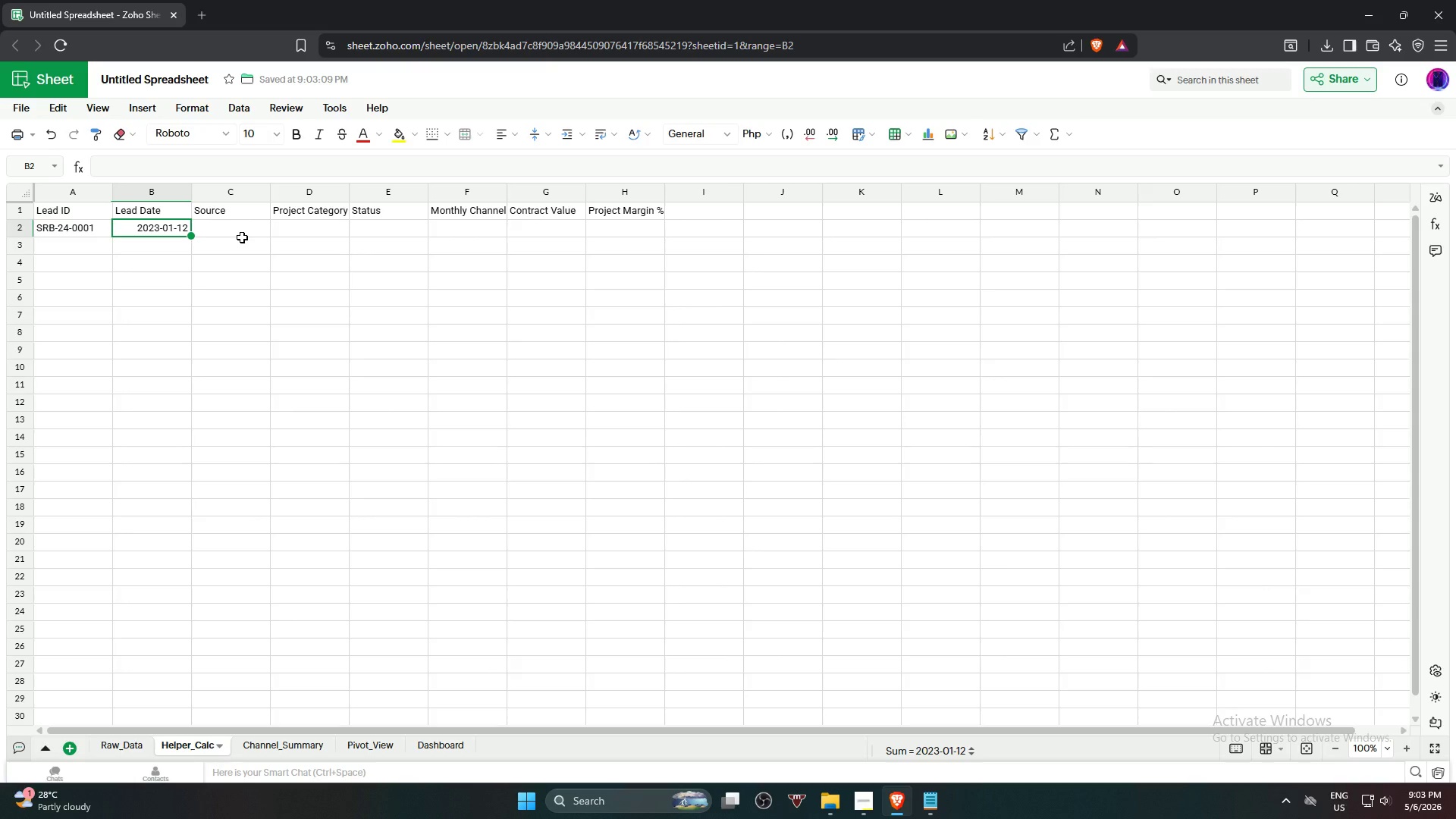 
left_click([248, 228])
 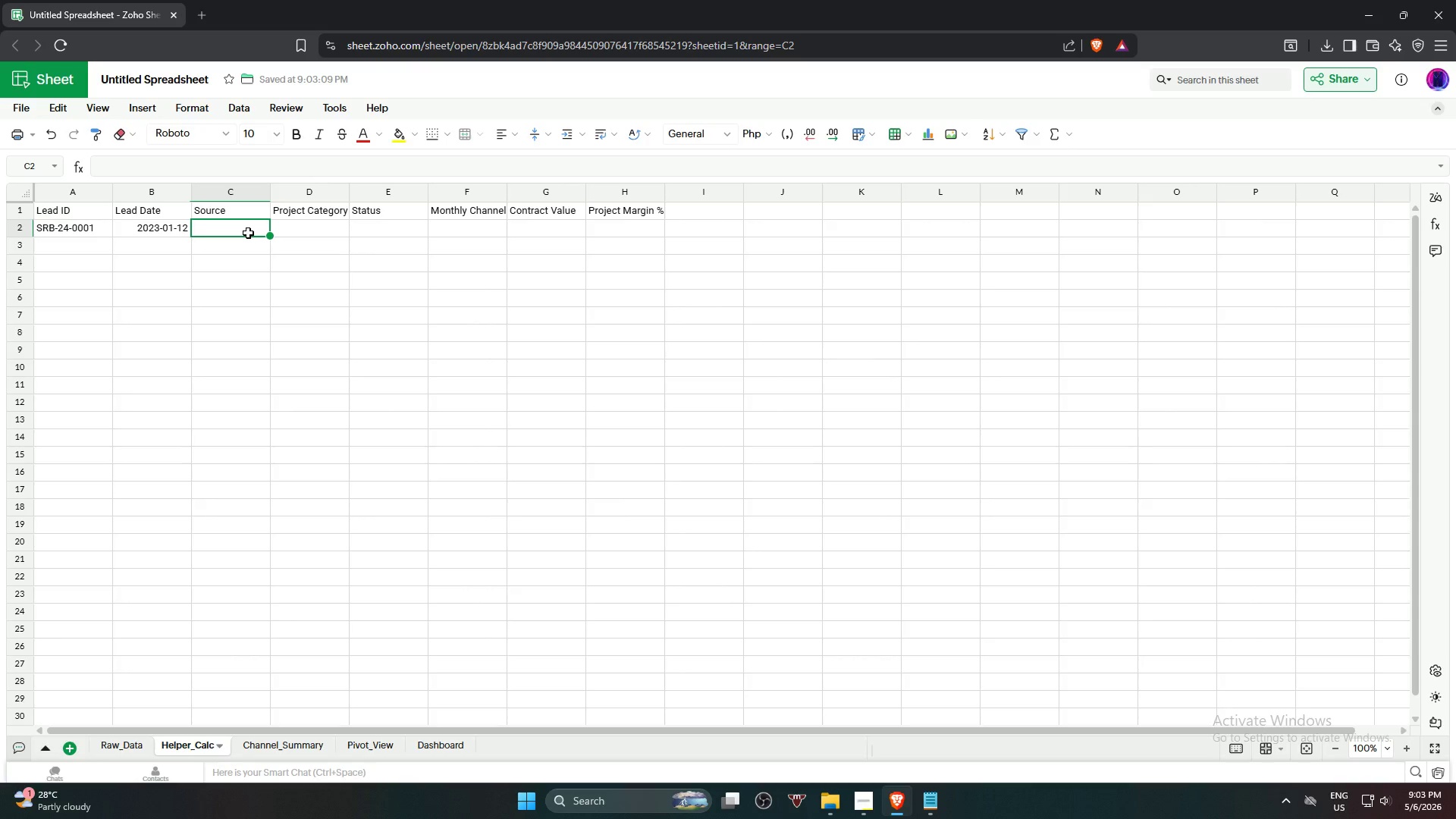 
key(Equal)
 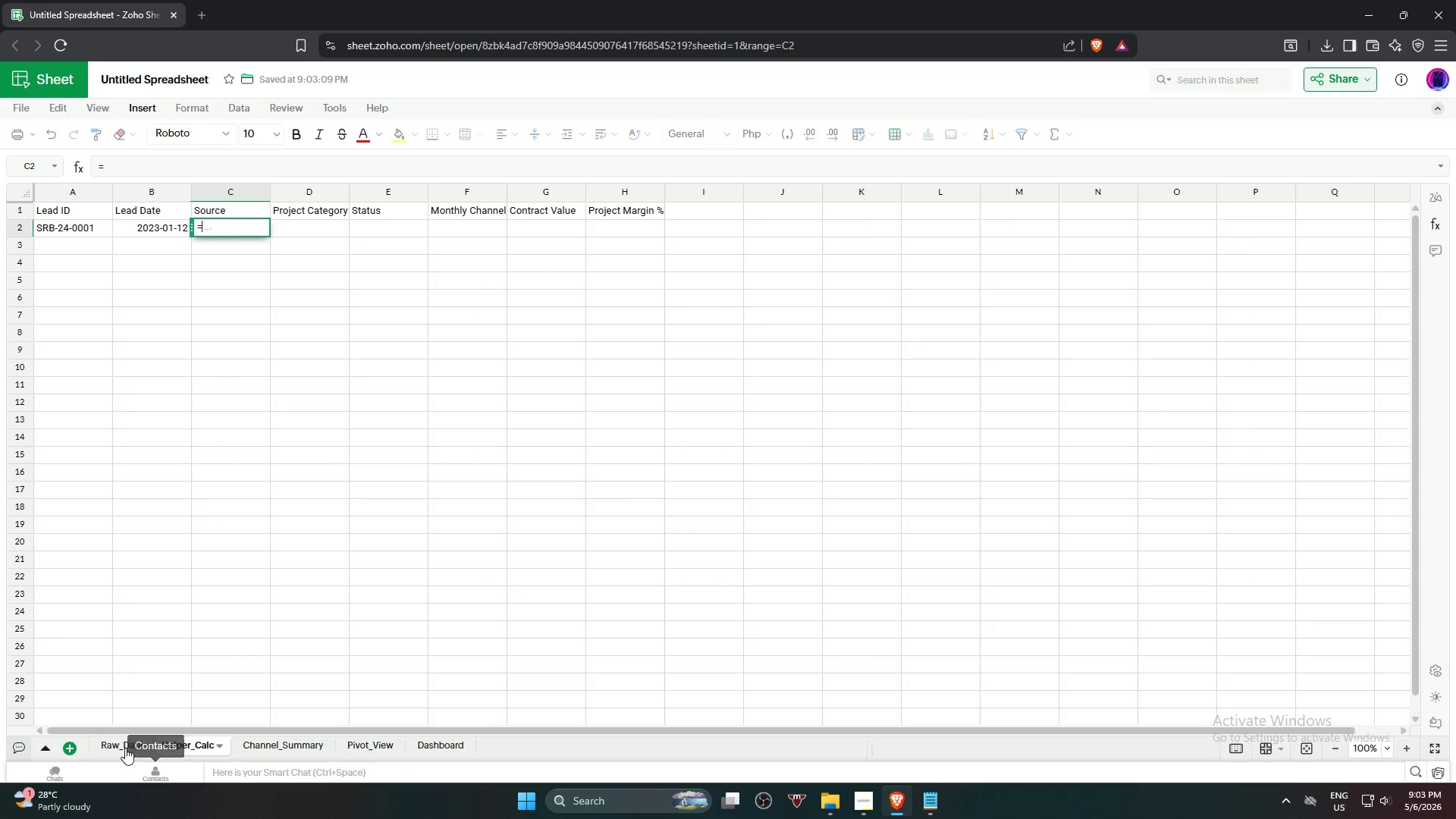 
left_click([115, 744])
 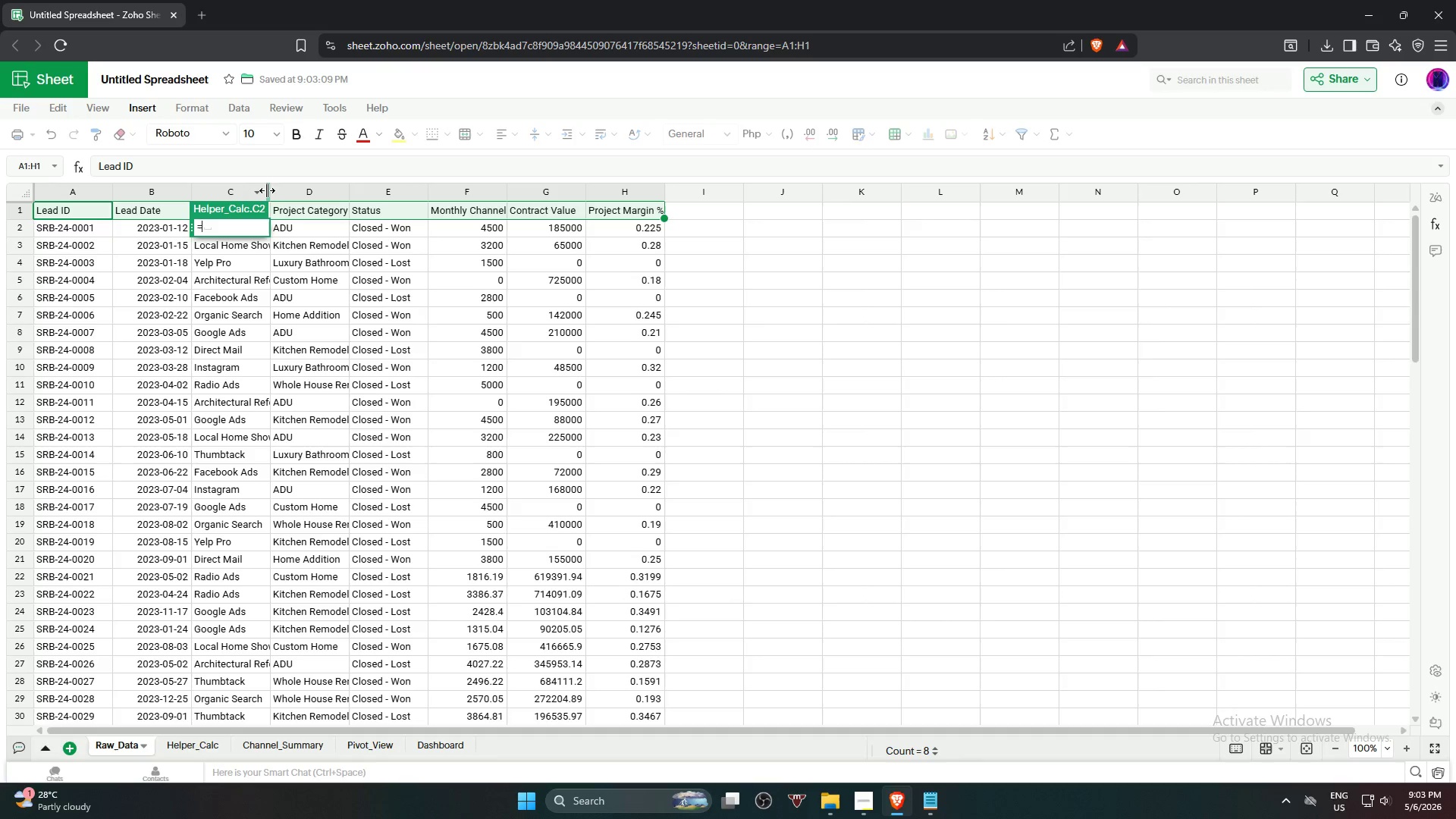 
double_click([267, 190])
 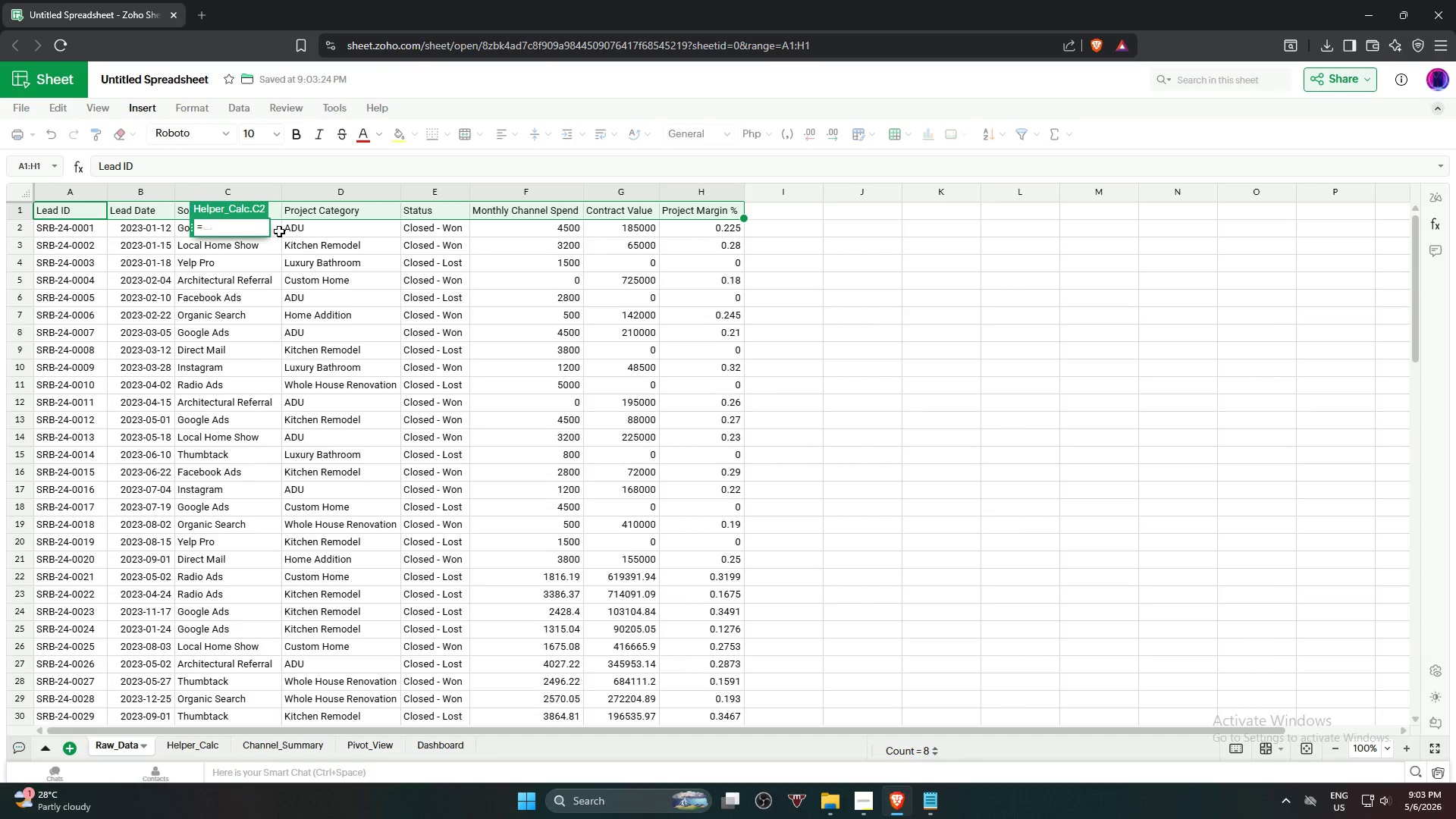 
left_click([277, 230])
 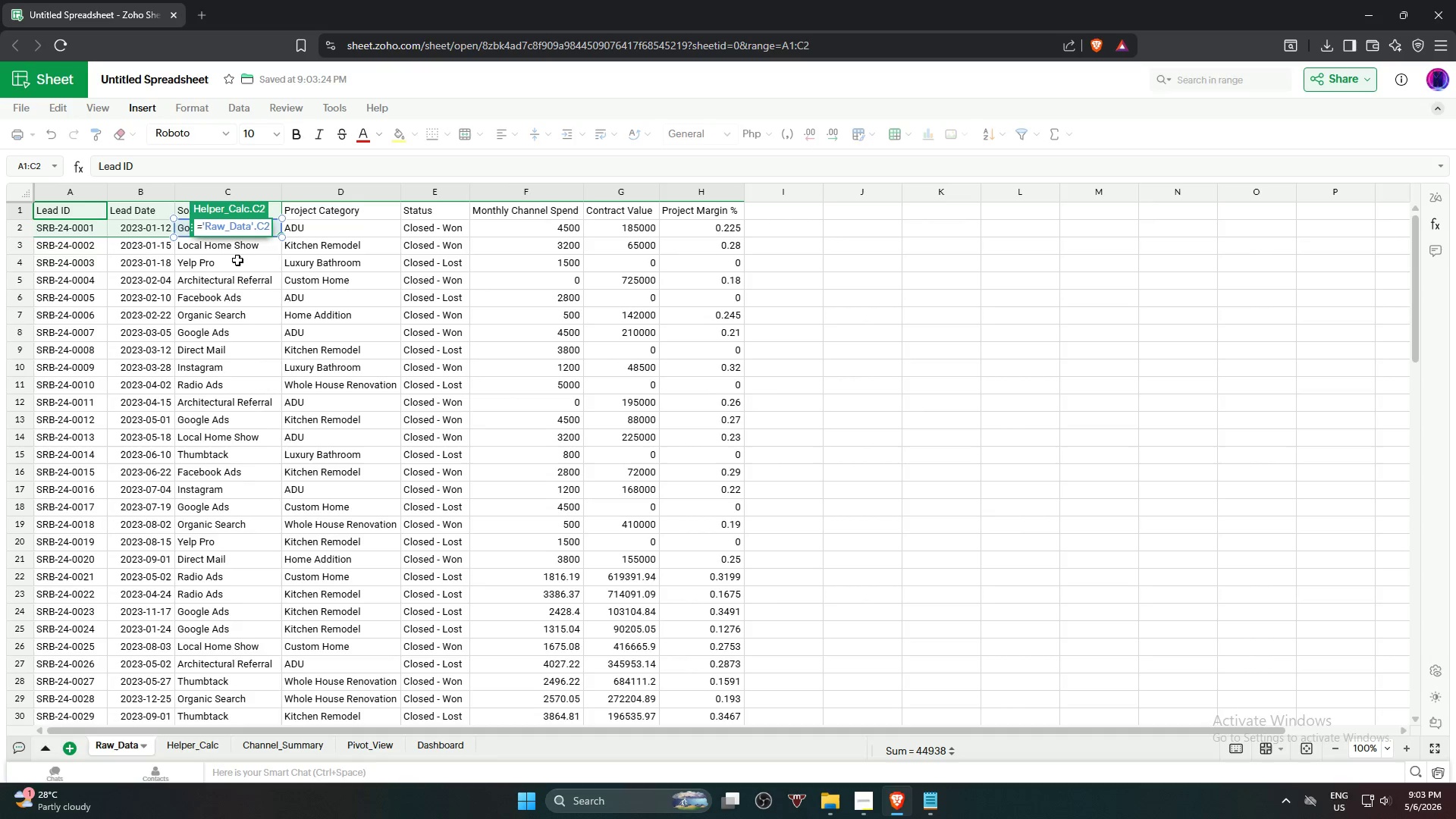 
key(NumpadEnter)
 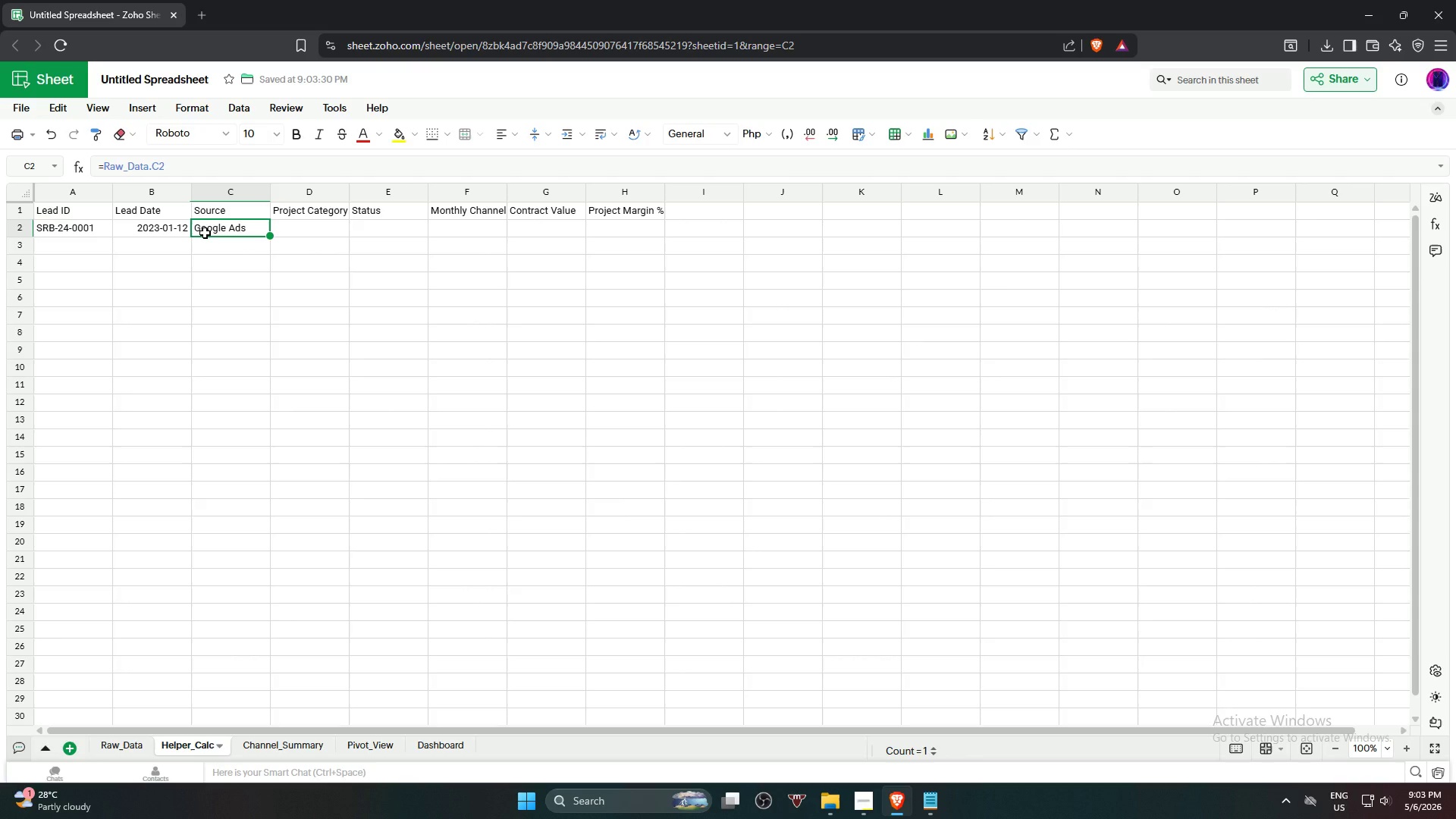 
wait(5.23)
 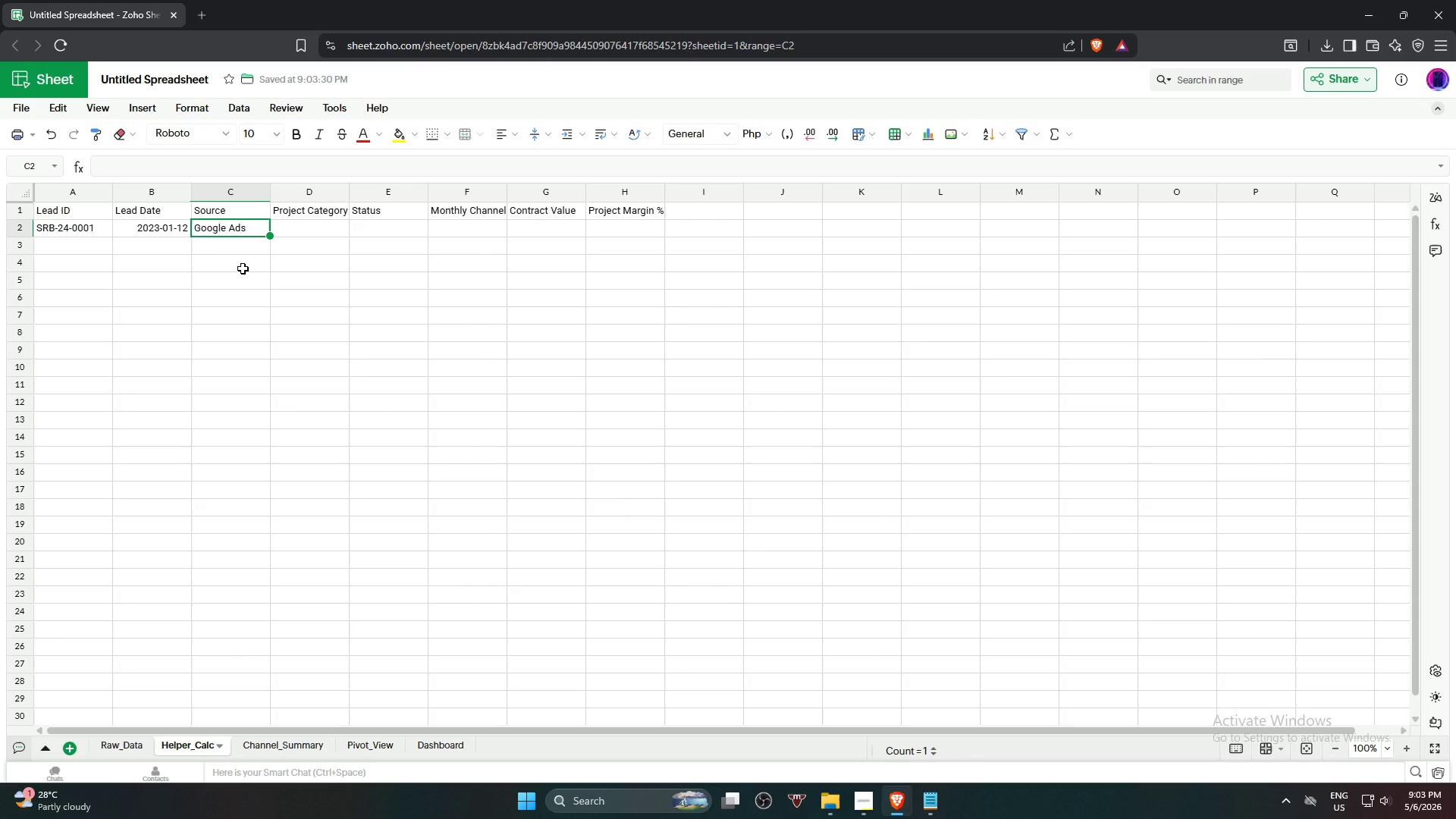 
left_click([313, 233])
 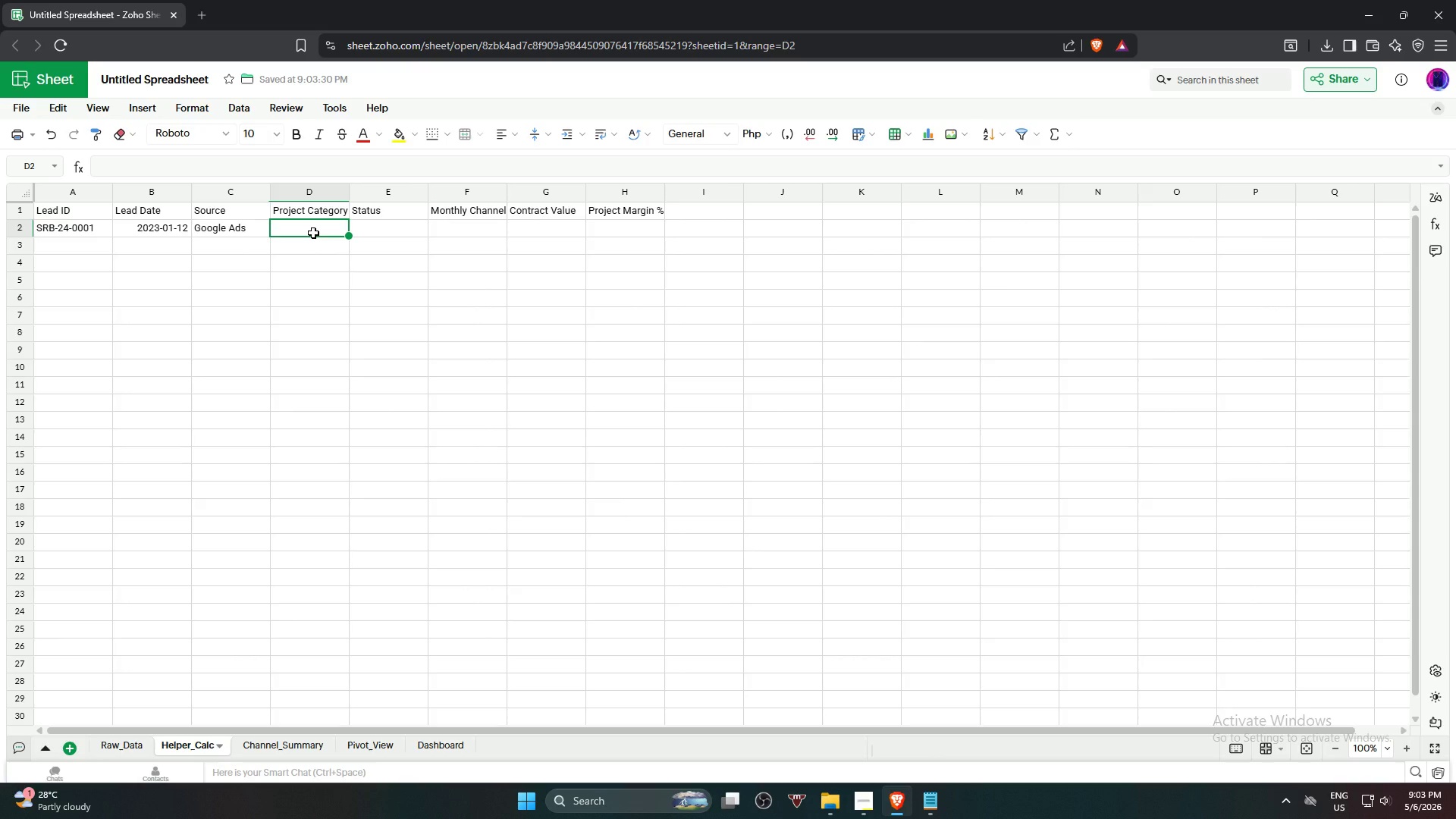 
key(Equal)
 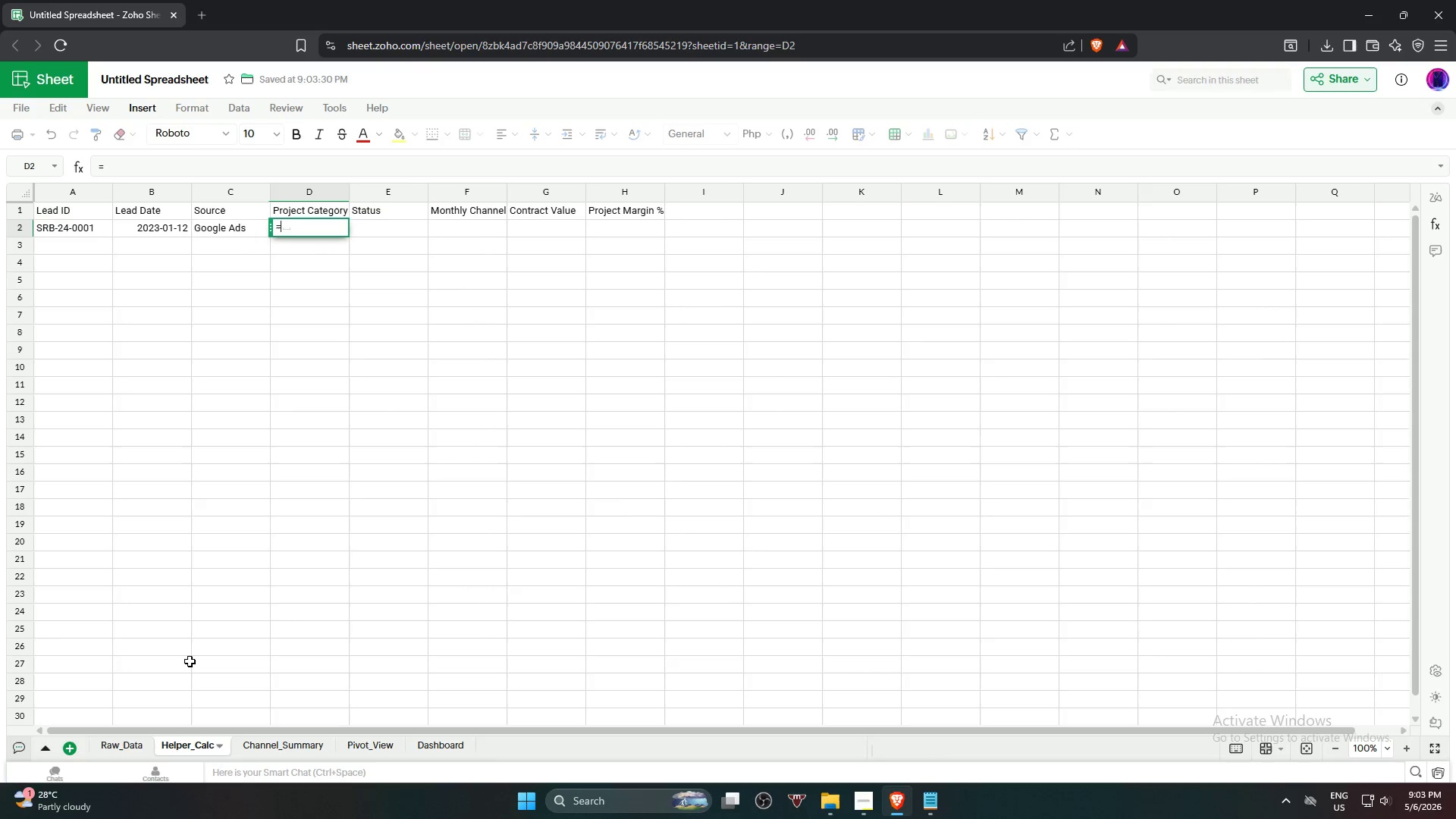 
key(Backspace)
 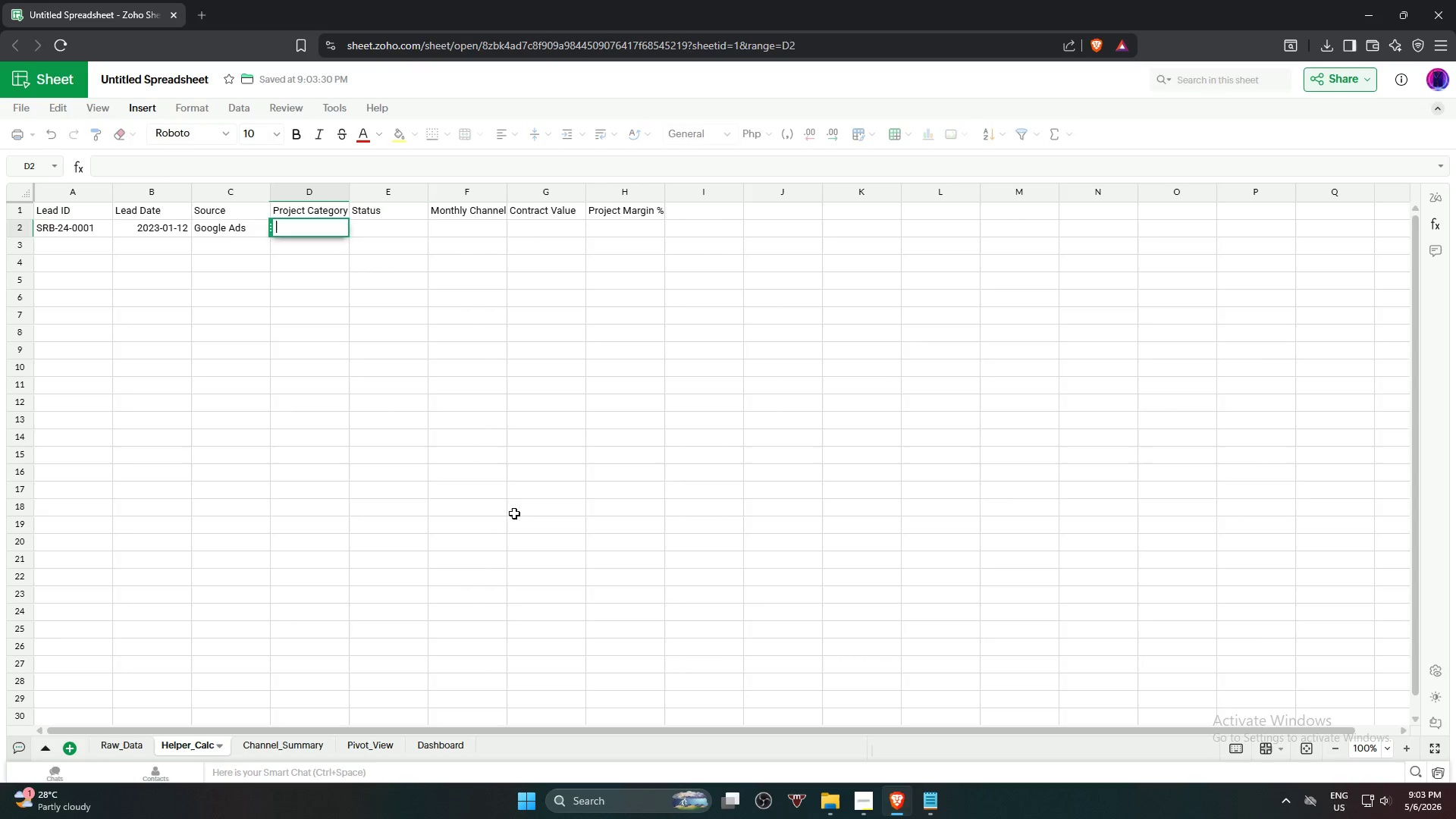 
left_click([514, 513])
 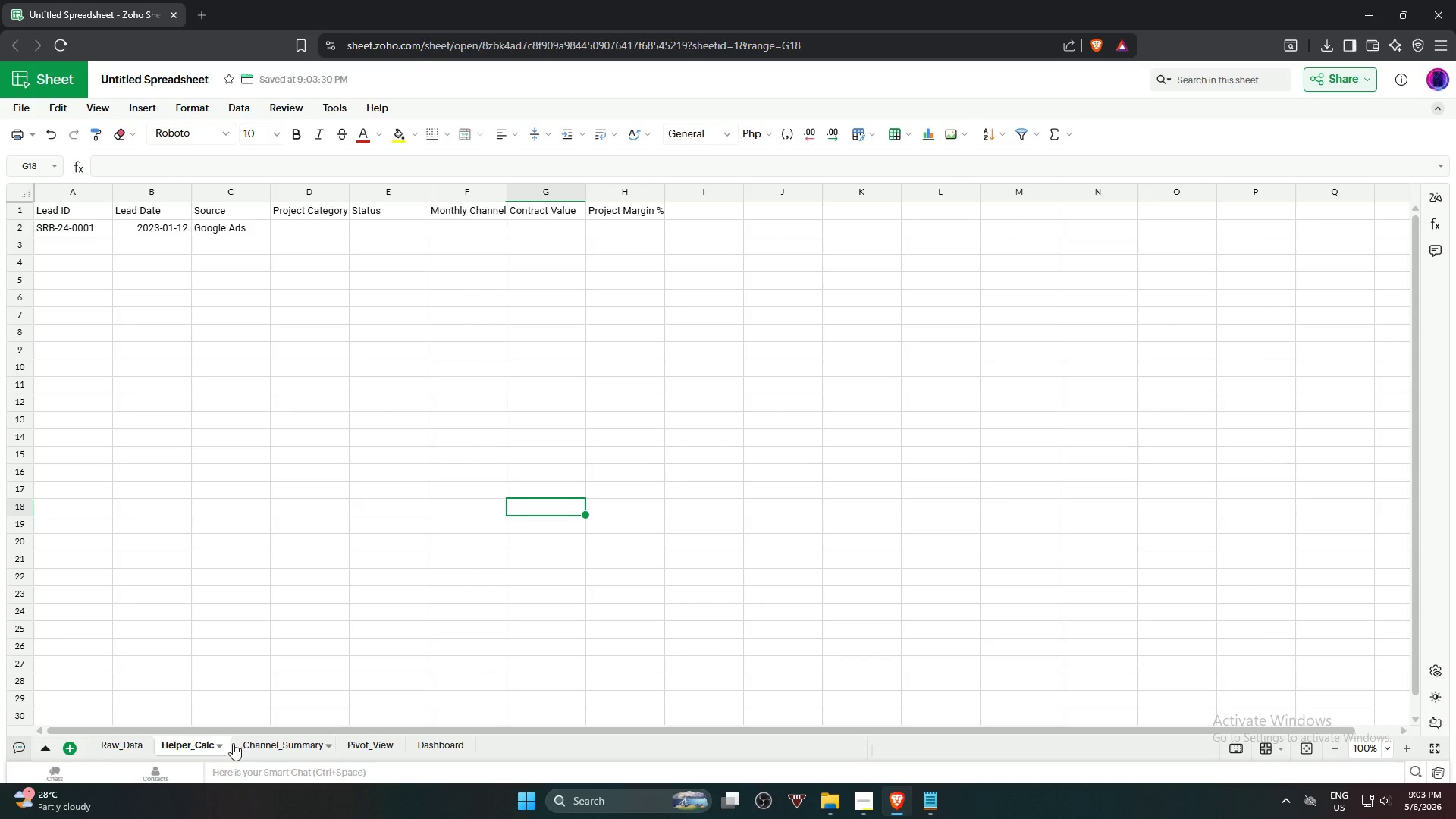 
mouse_move([131, 751])
 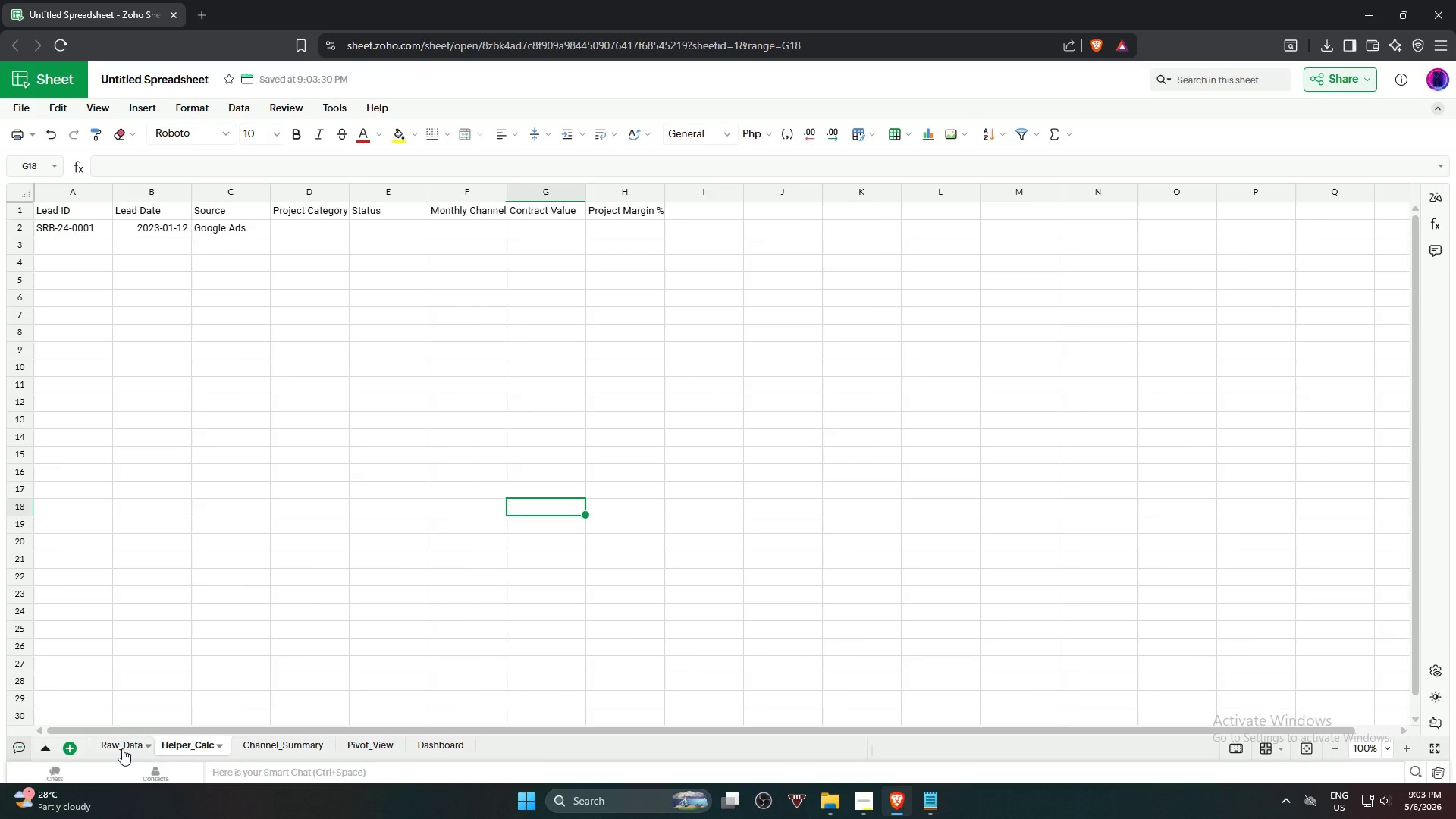 
left_click([122, 748])
 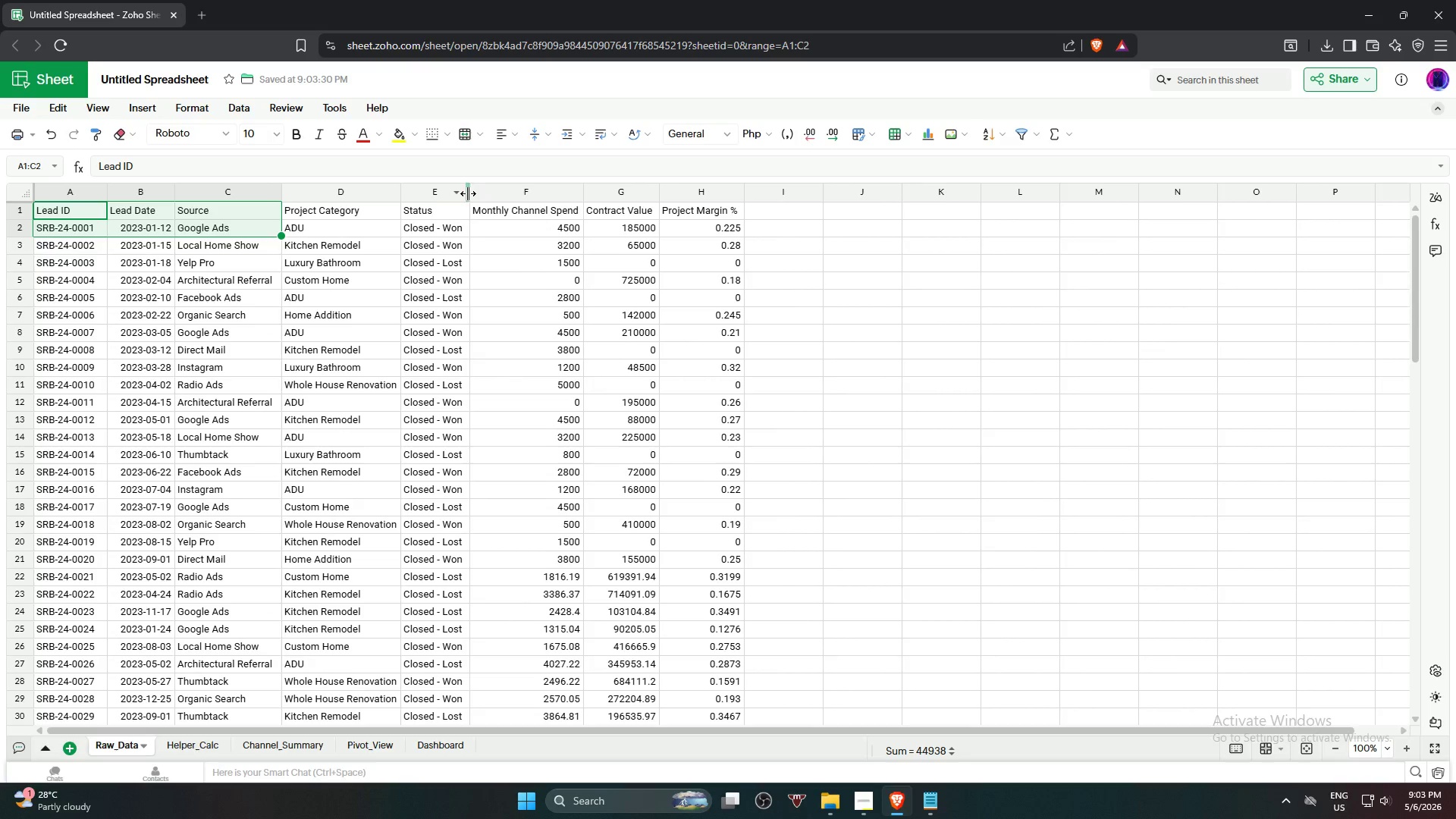 
double_click([468, 193])
 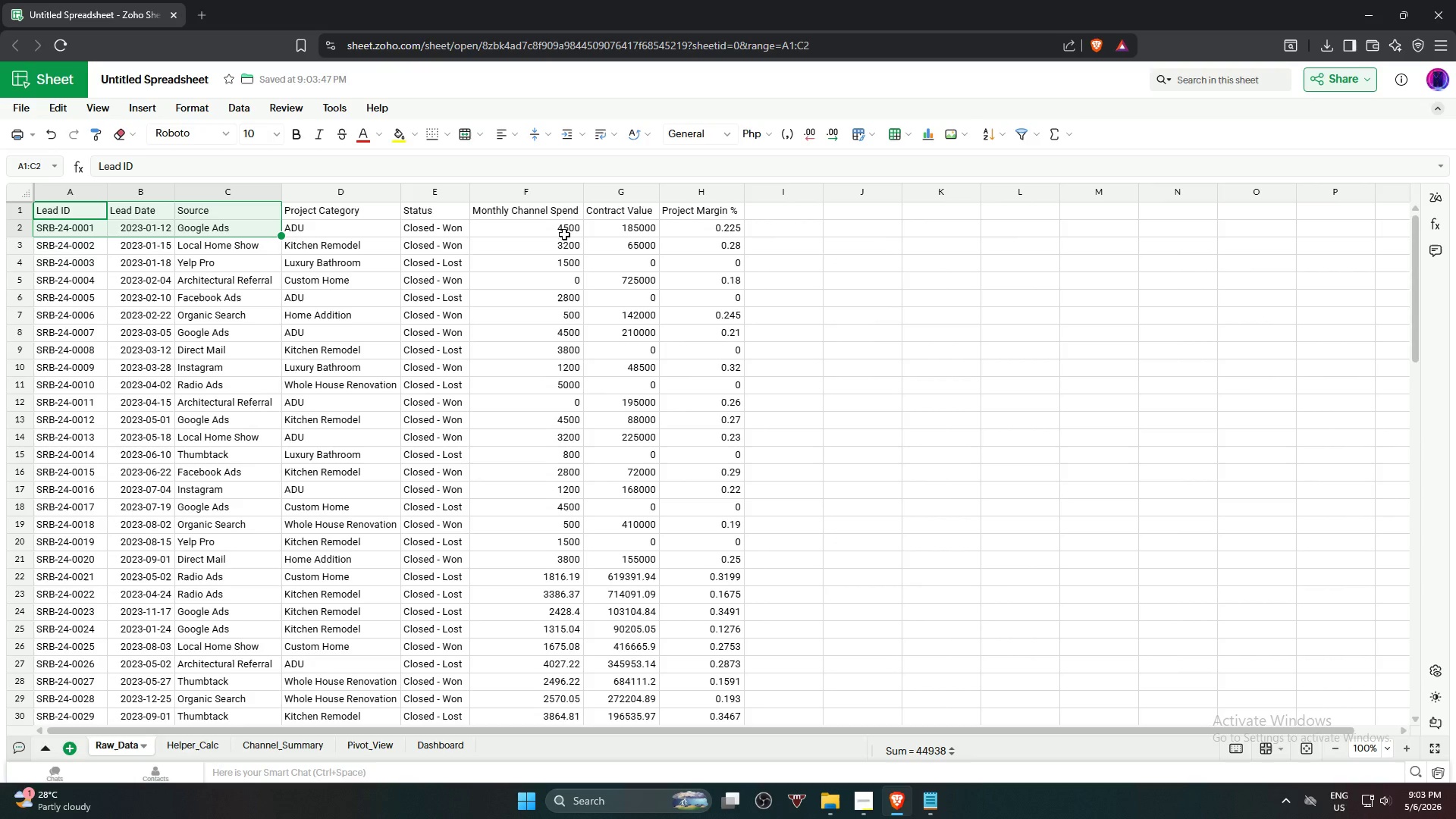 
wait(9.06)
 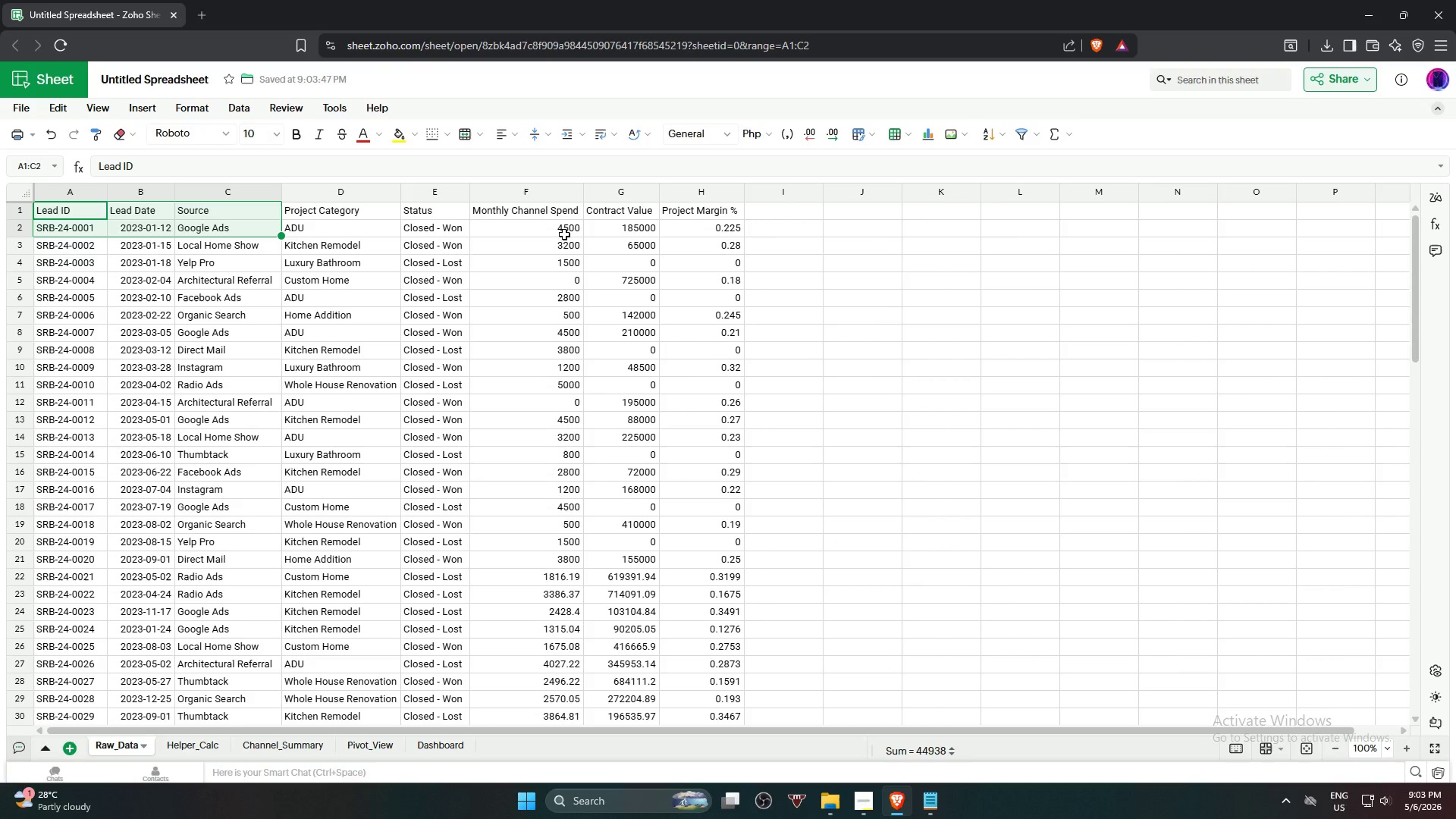 
left_click([968, 463])
 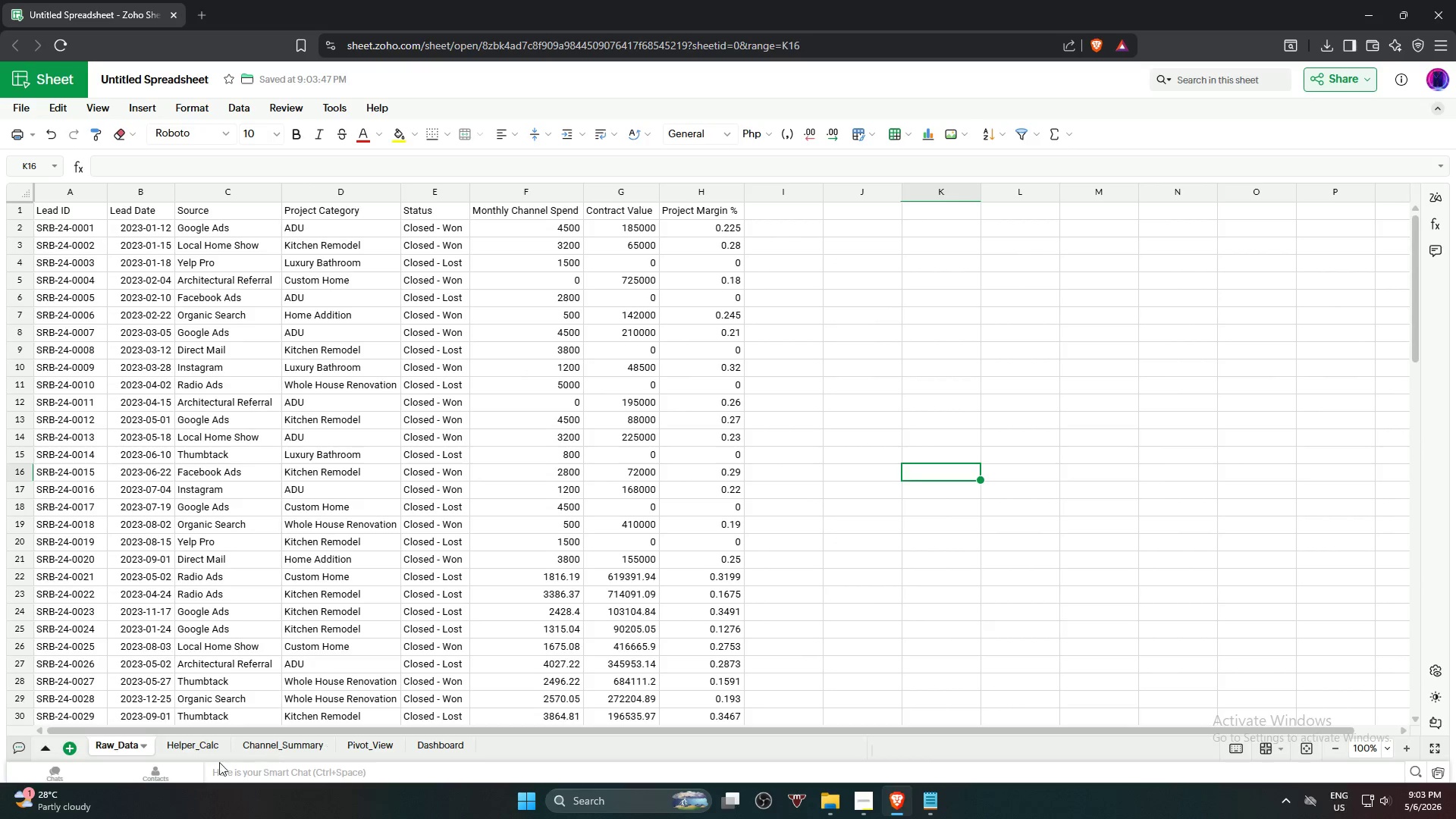 
left_click([194, 752])
 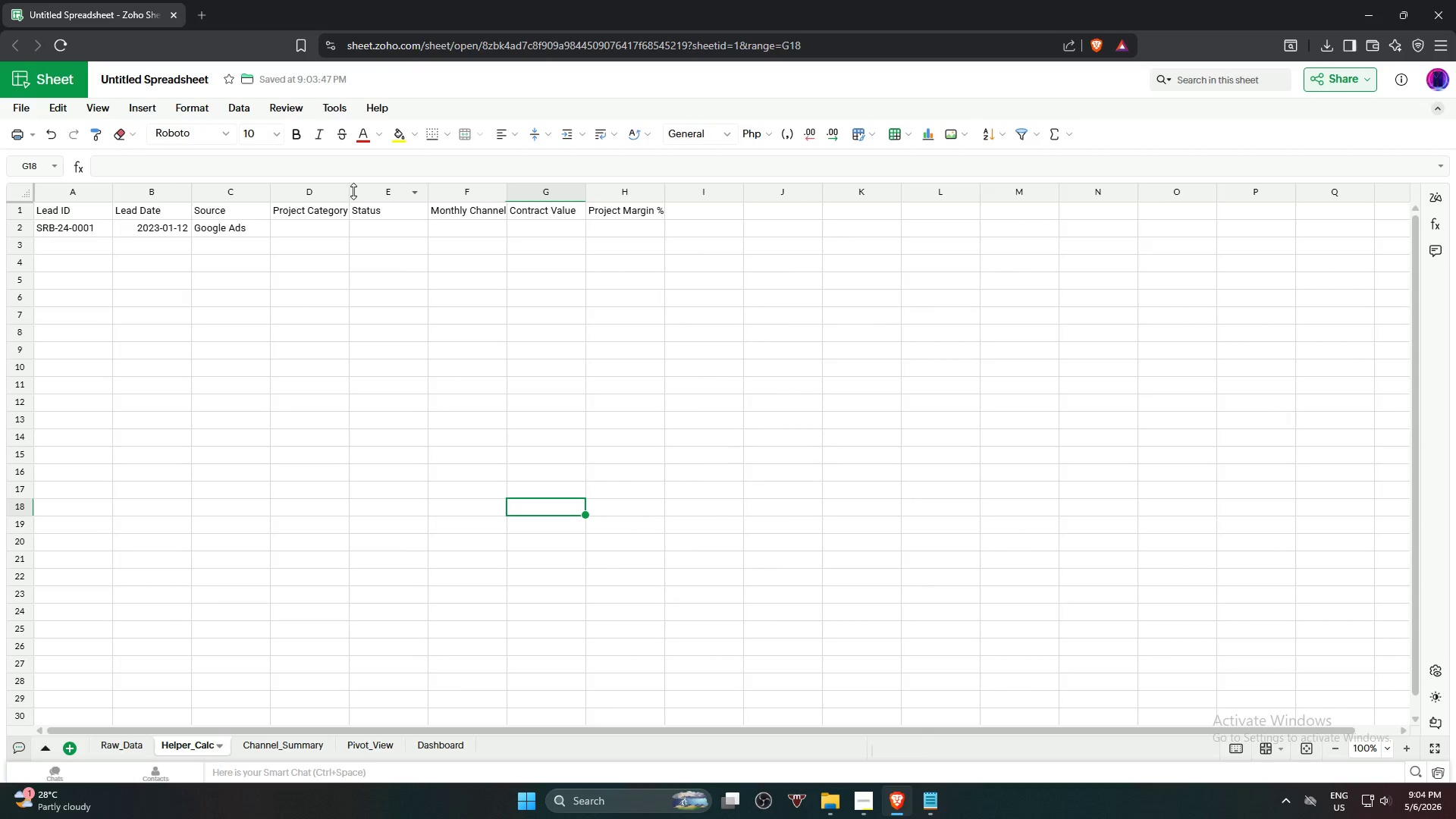 
double_click([350, 193])
 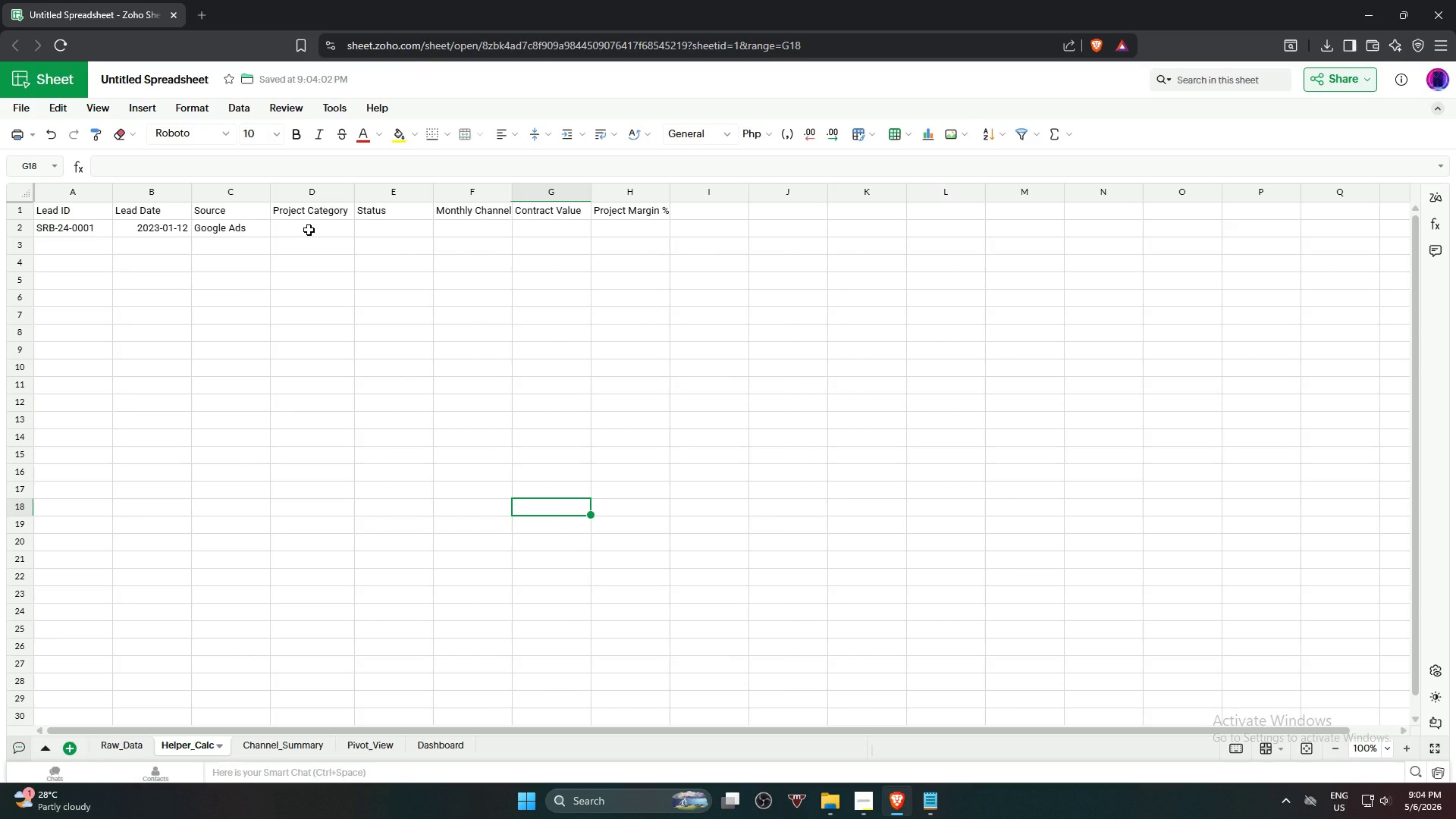 
wait(6.06)
 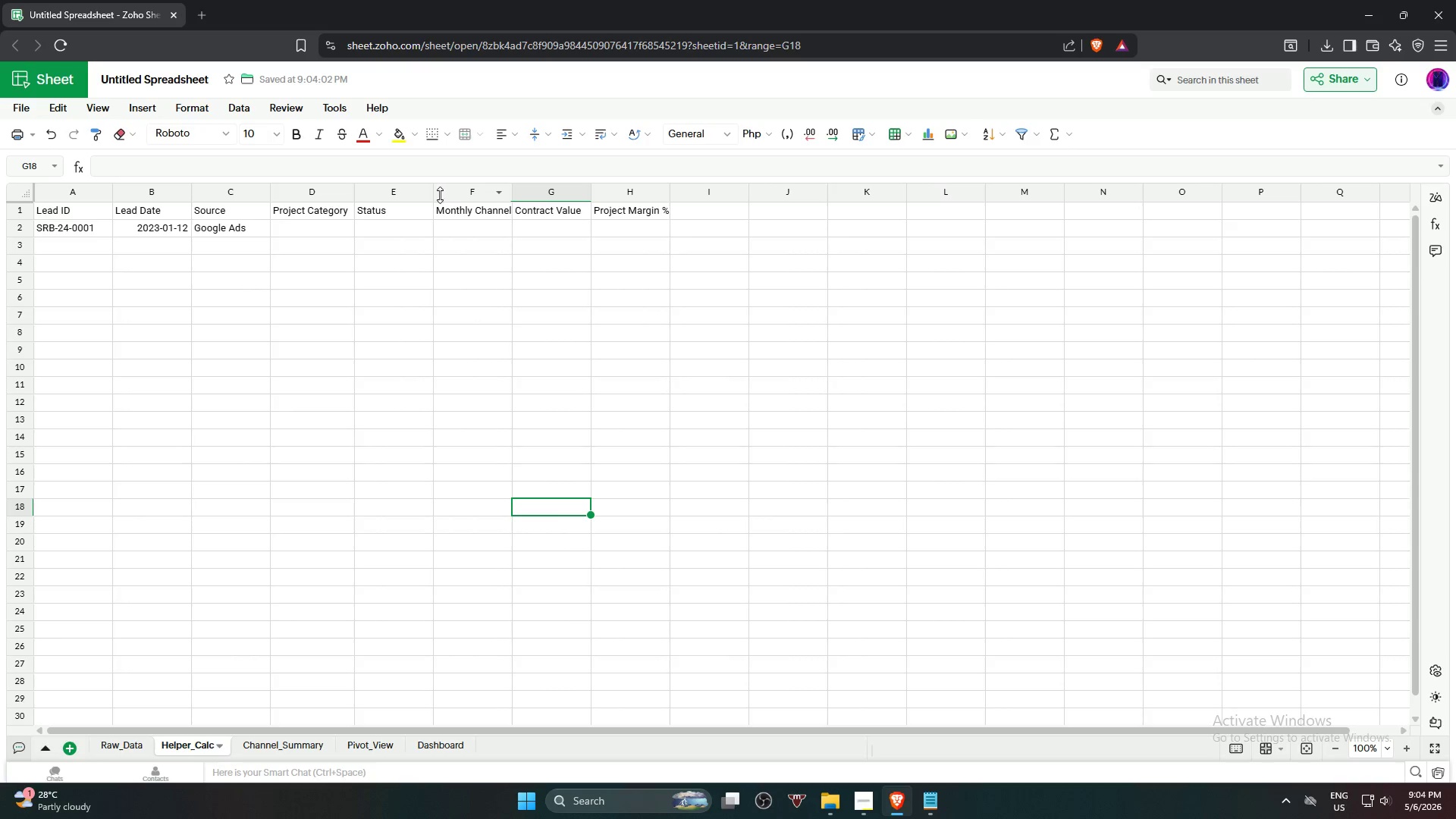 
left_click([311, 228])
 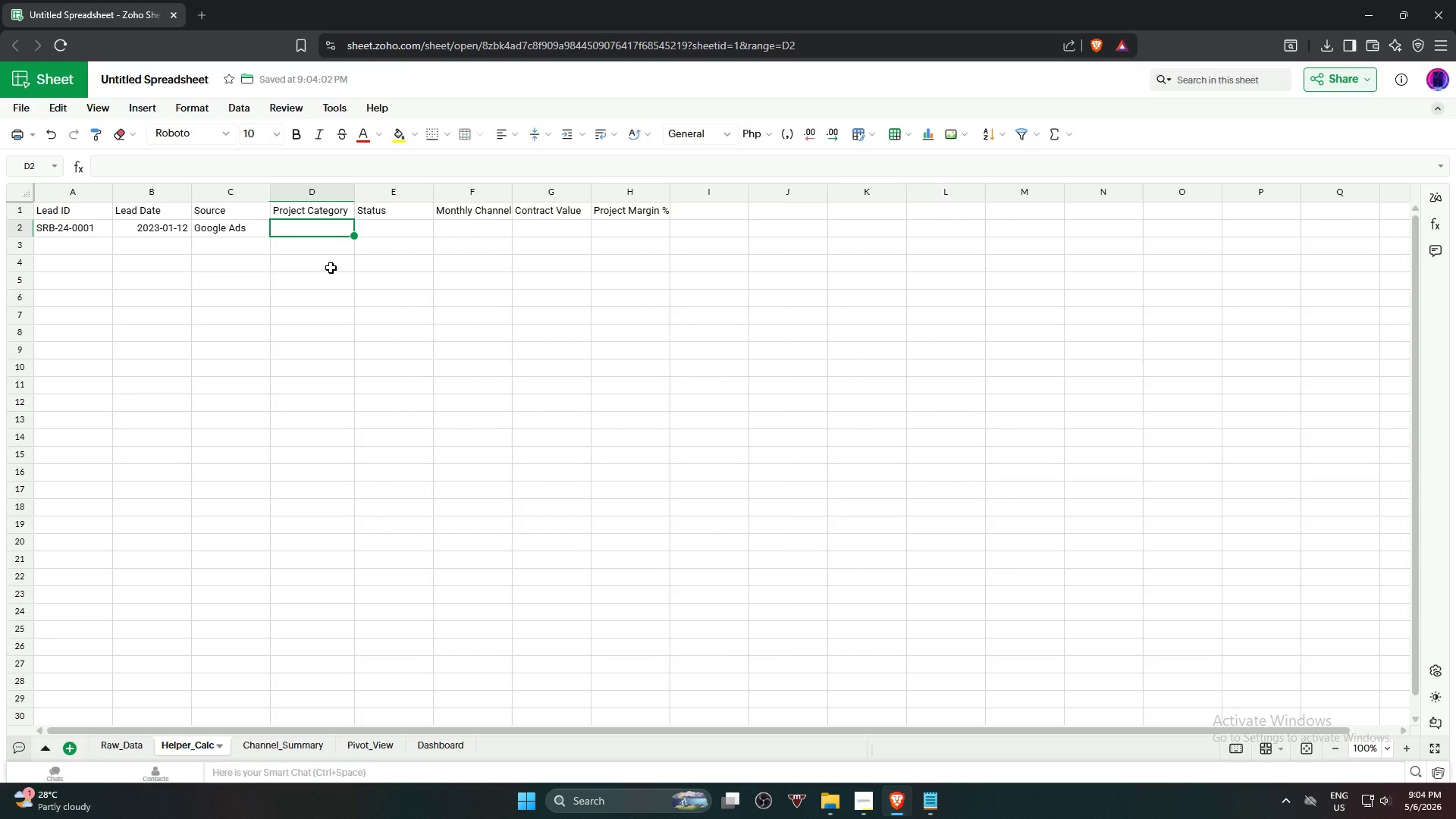 
key(Equal)
 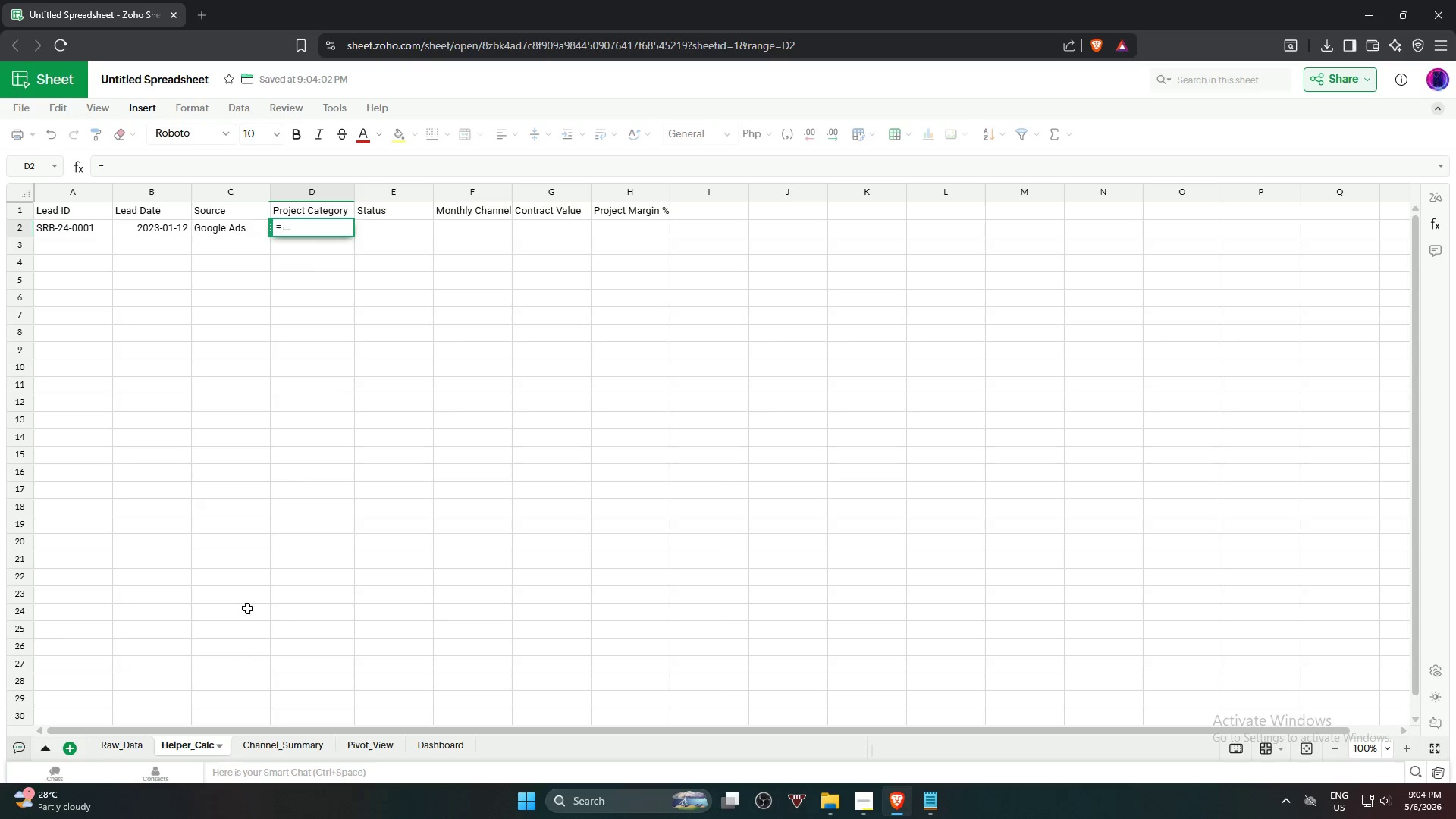 
left_click([120, 748])
 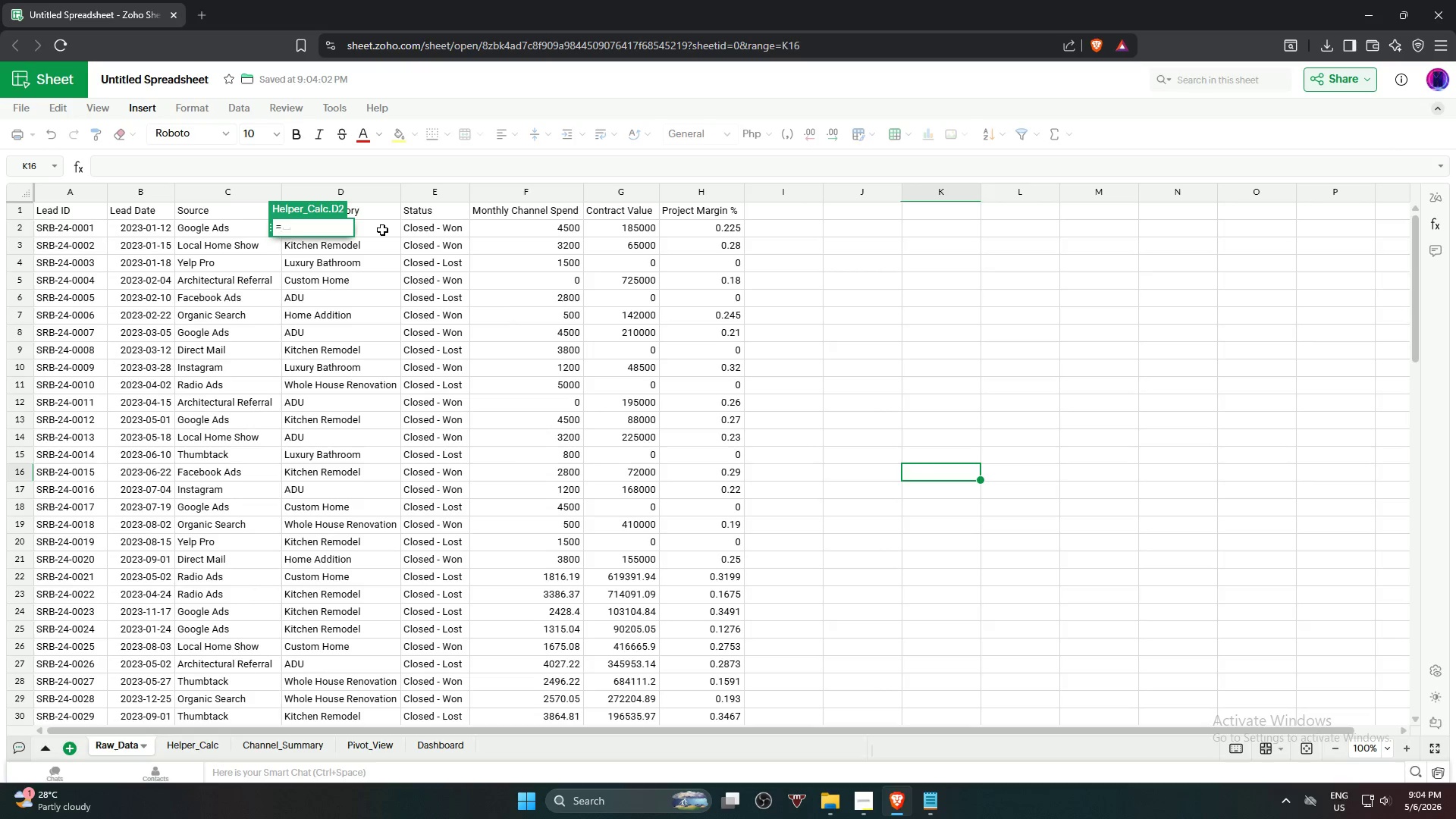 
left_click([382, 228])
 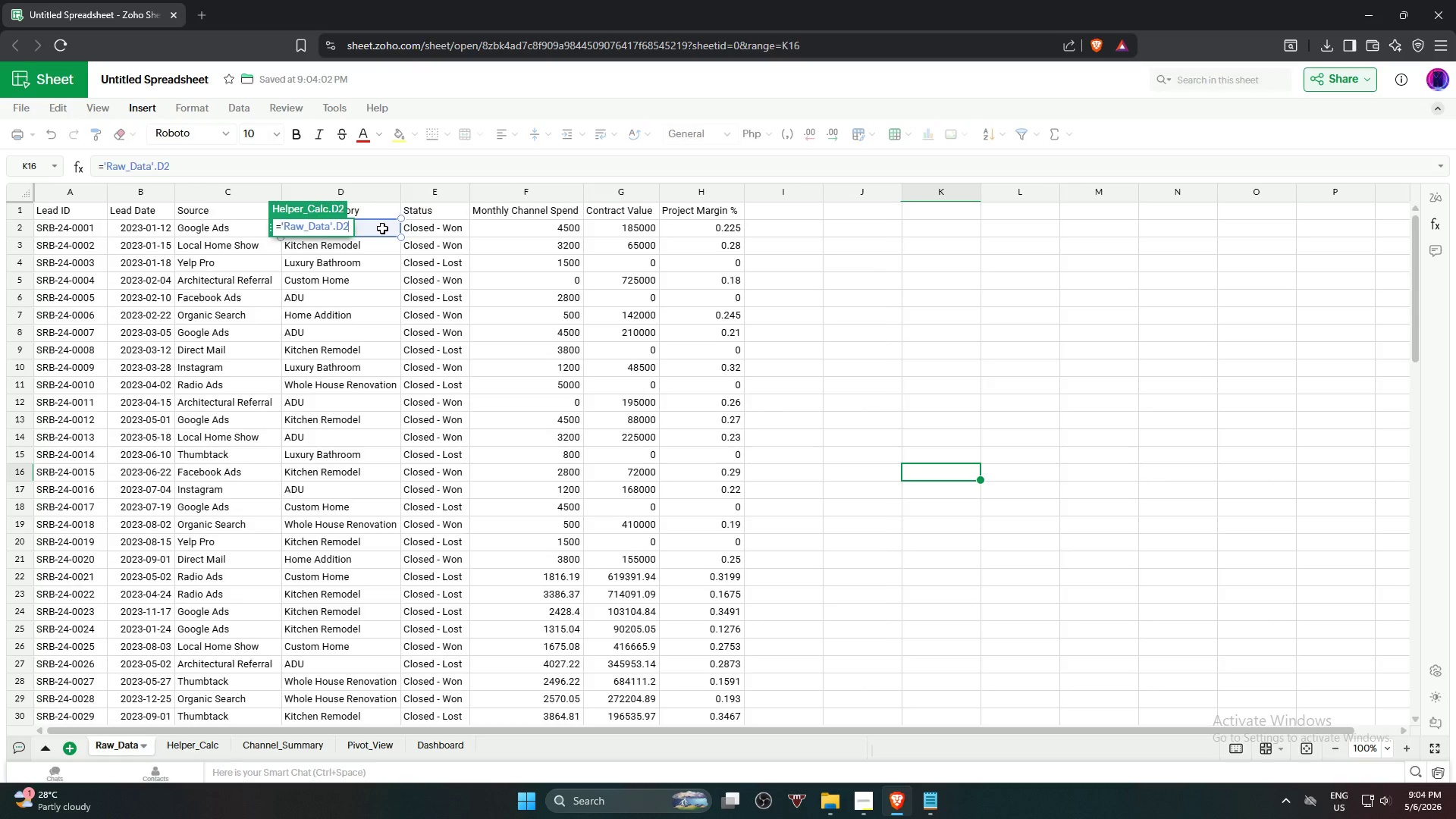 
key(NumpadEnter)
 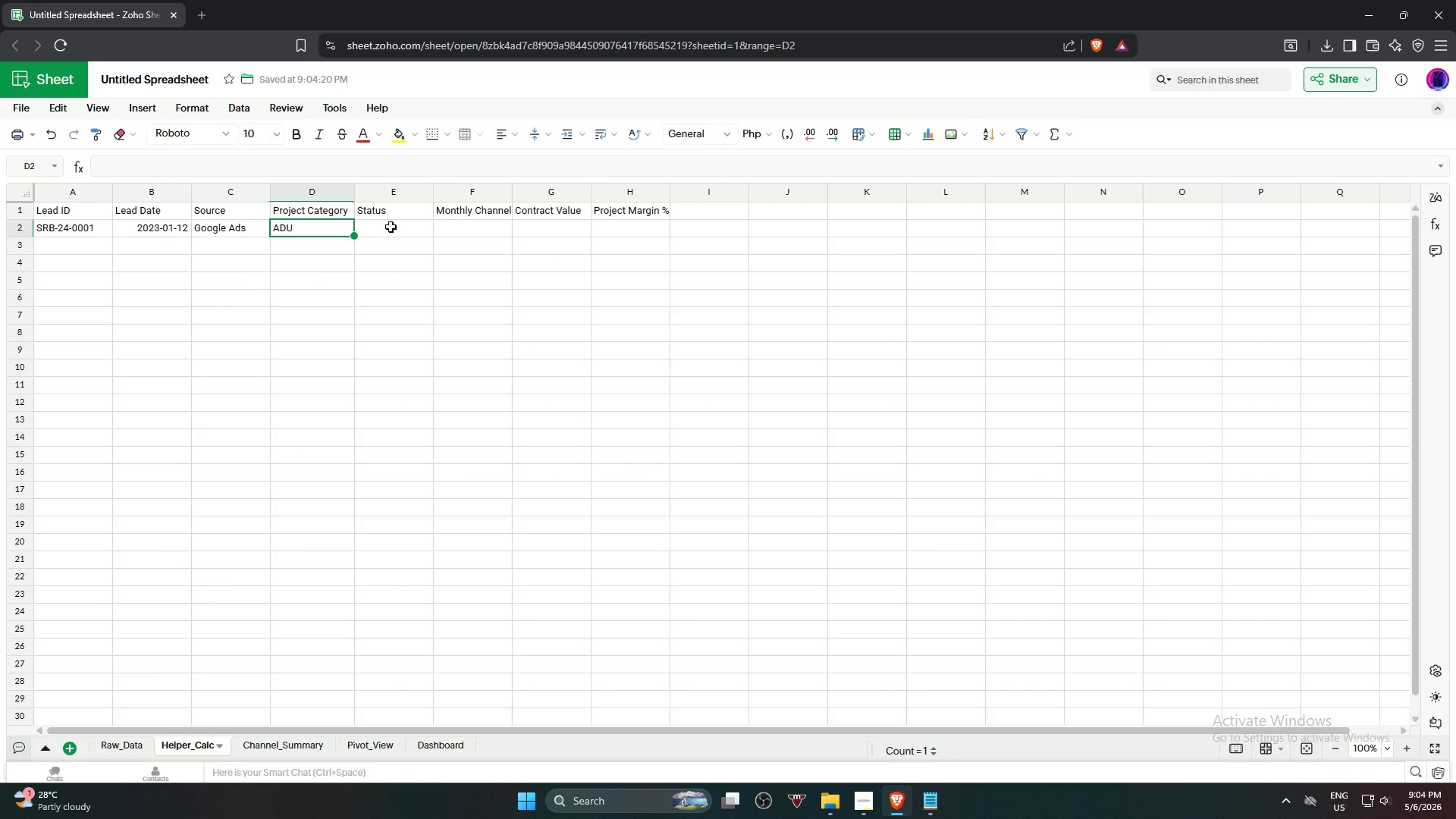 
wait(7.39)
 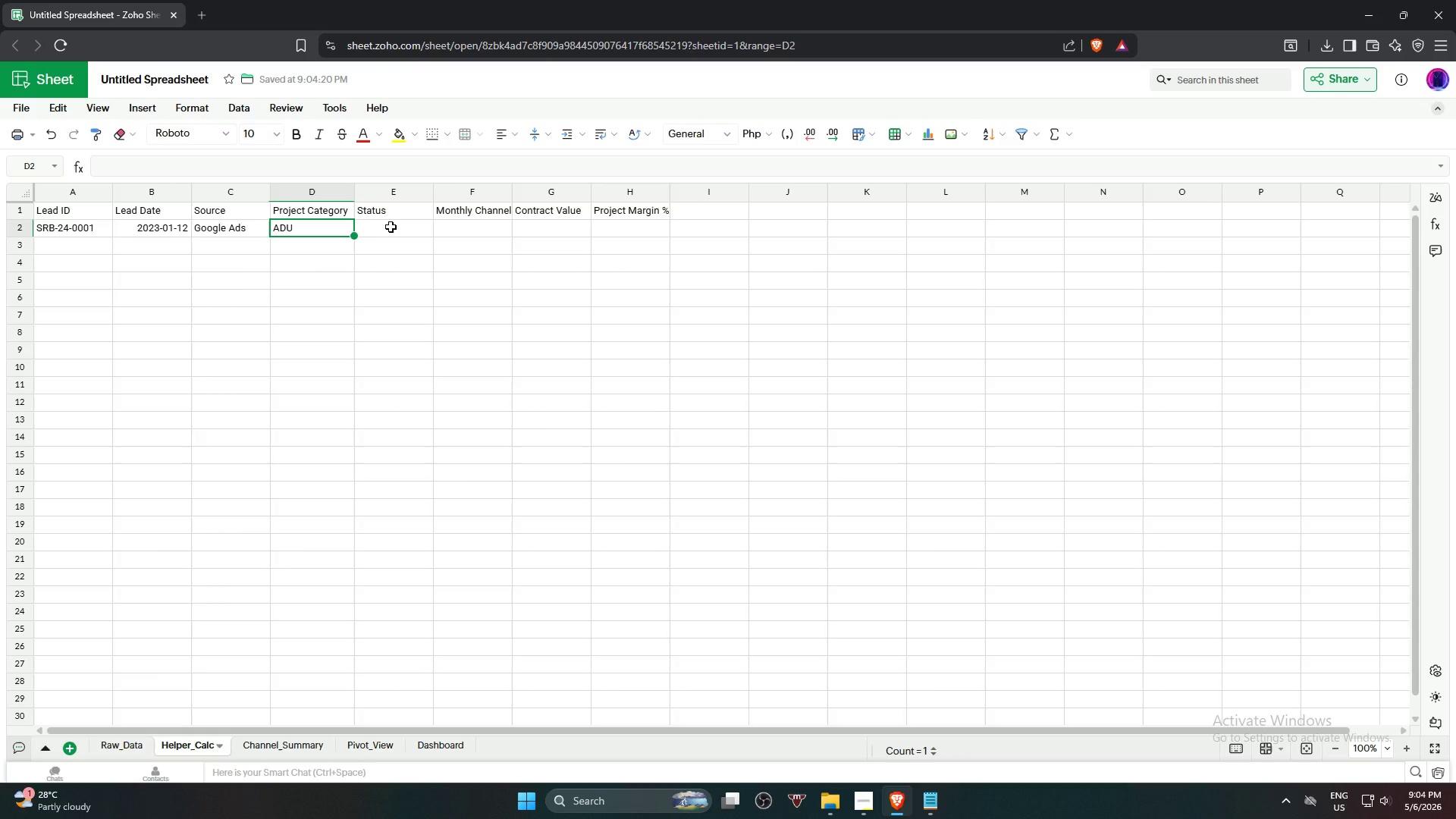 
left_click([391, 227])
 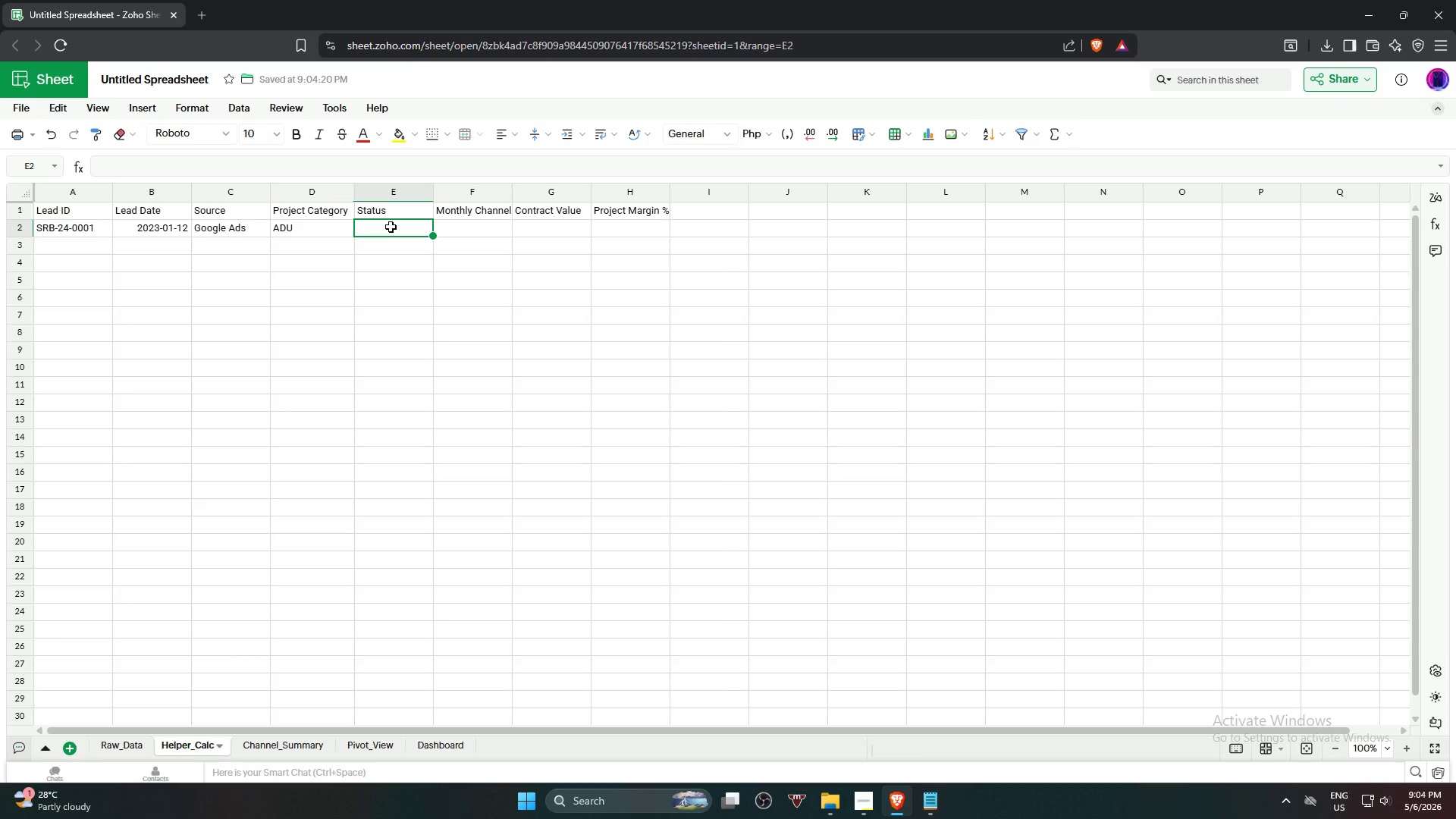 
key(Equal)
 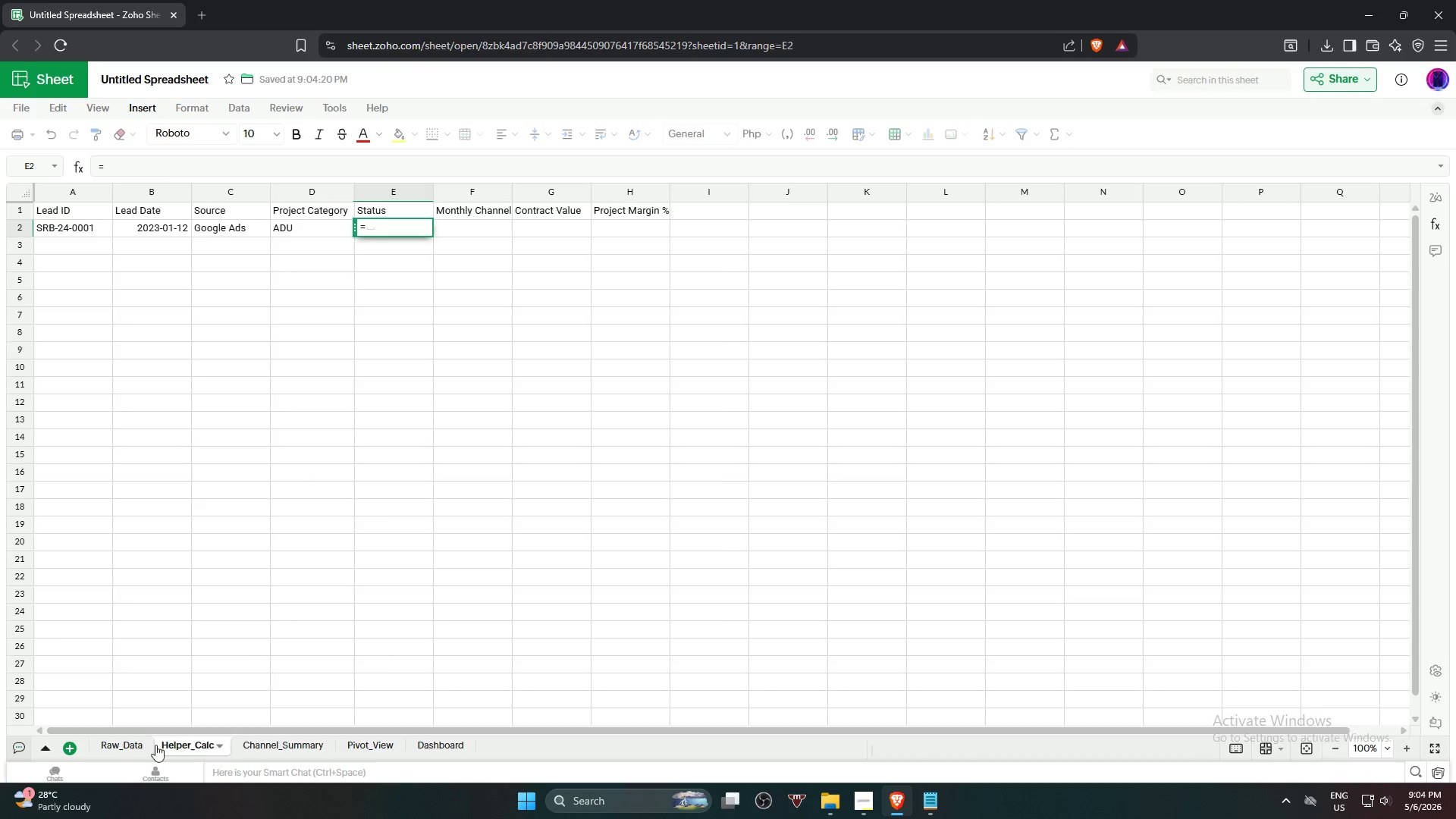 
left_click([107, 747])
 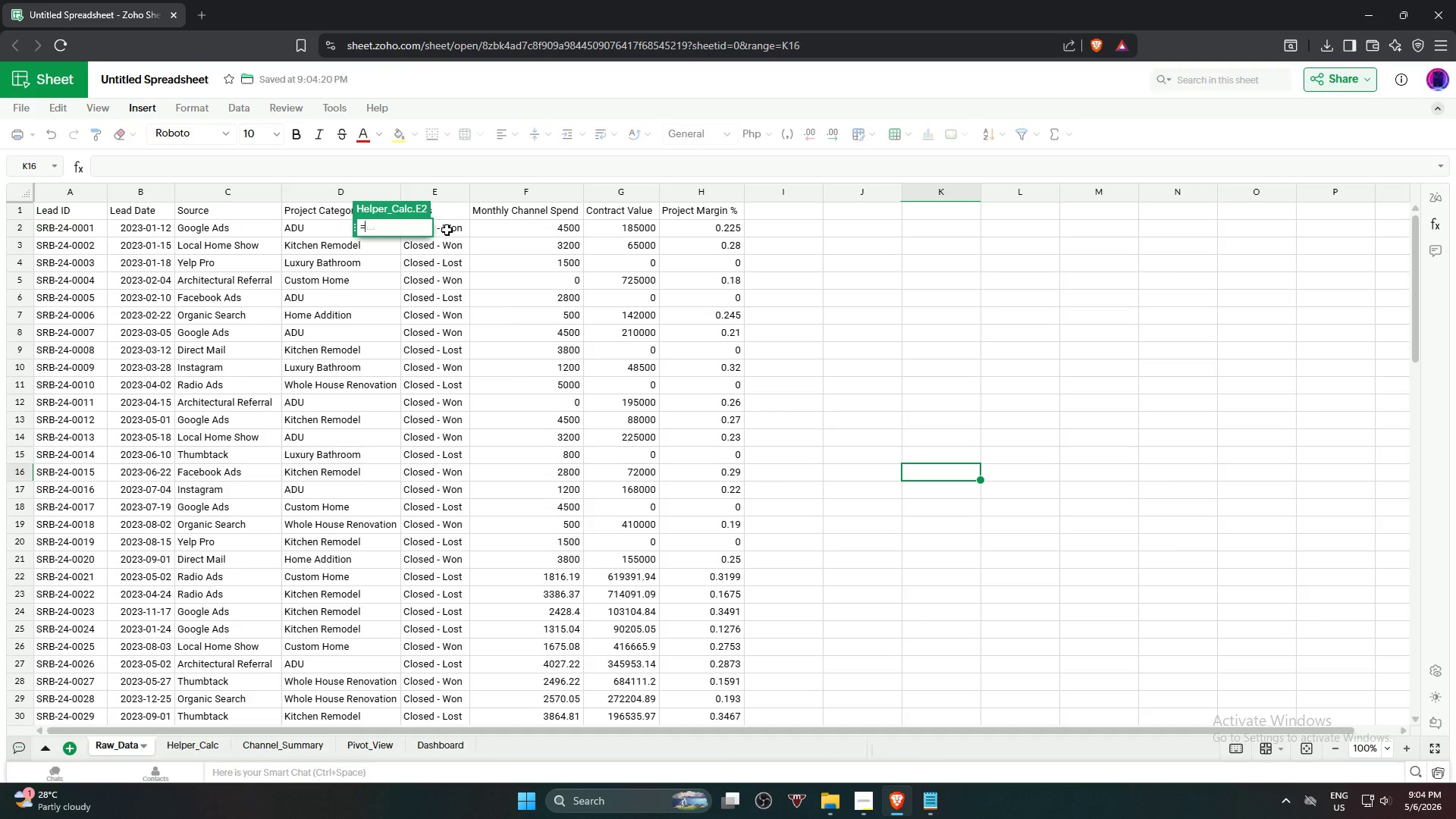 
left_click([447, 229])
 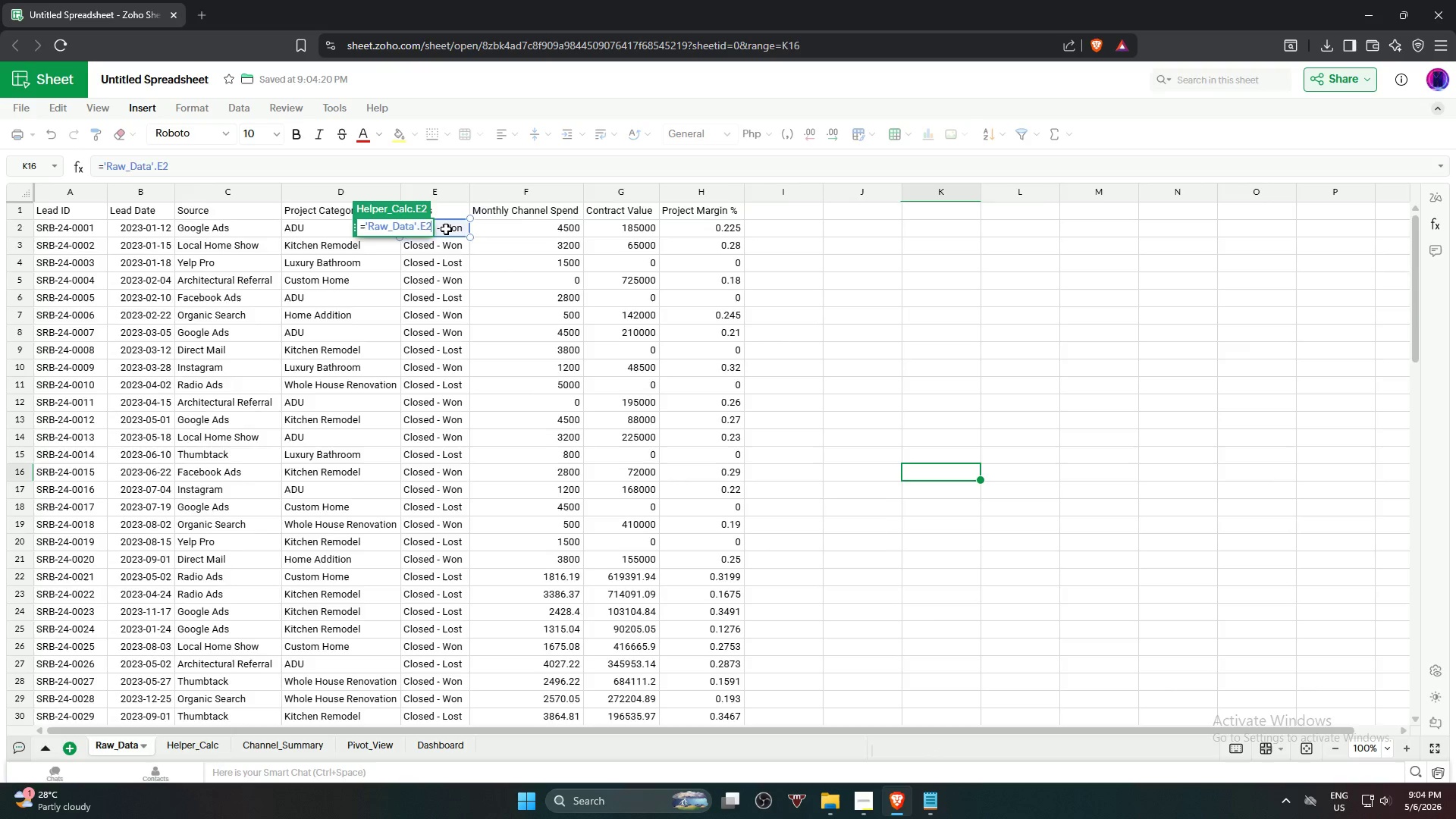 
key(NumpadEnter)
 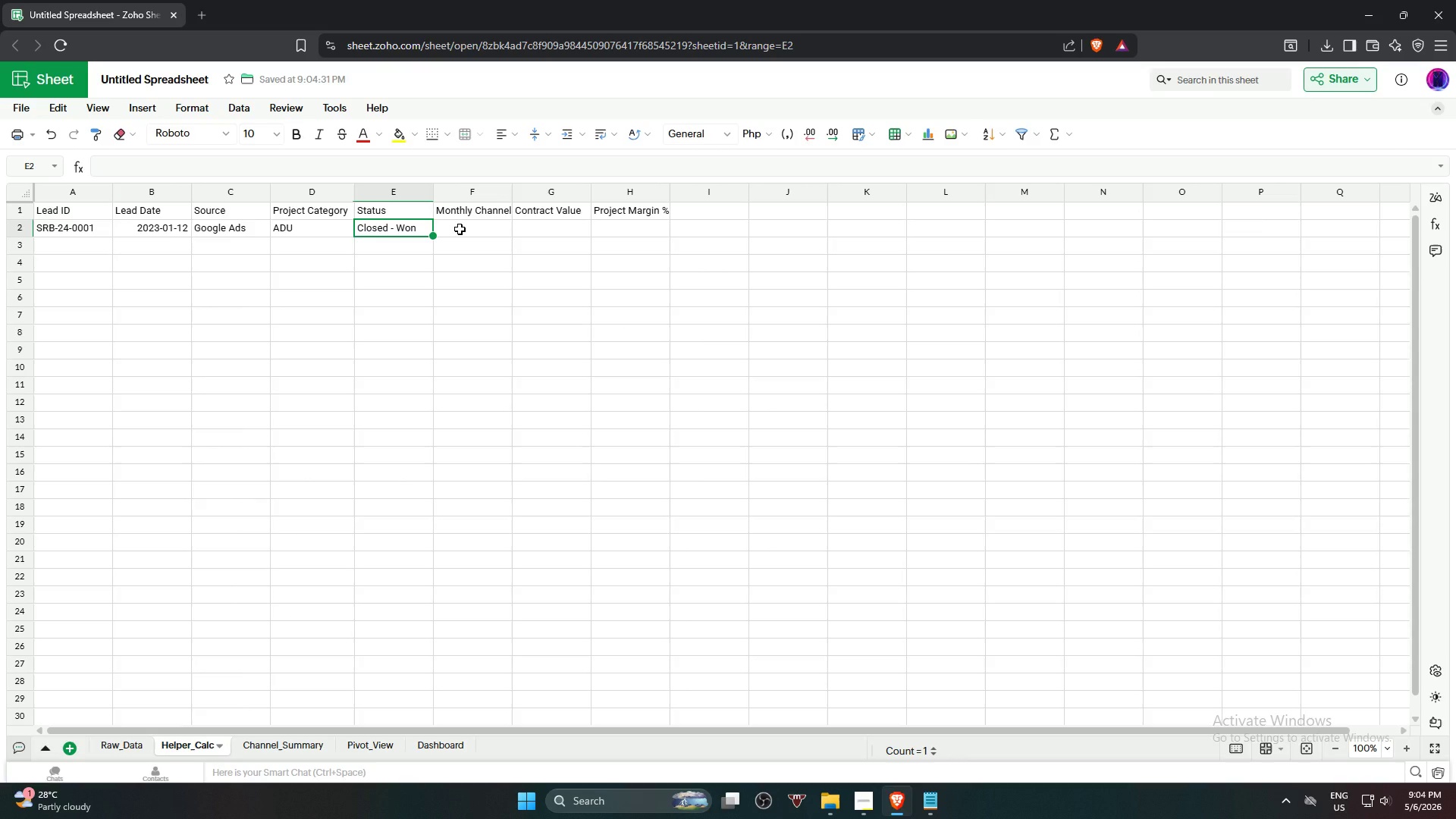 
left_click([460, 229])
 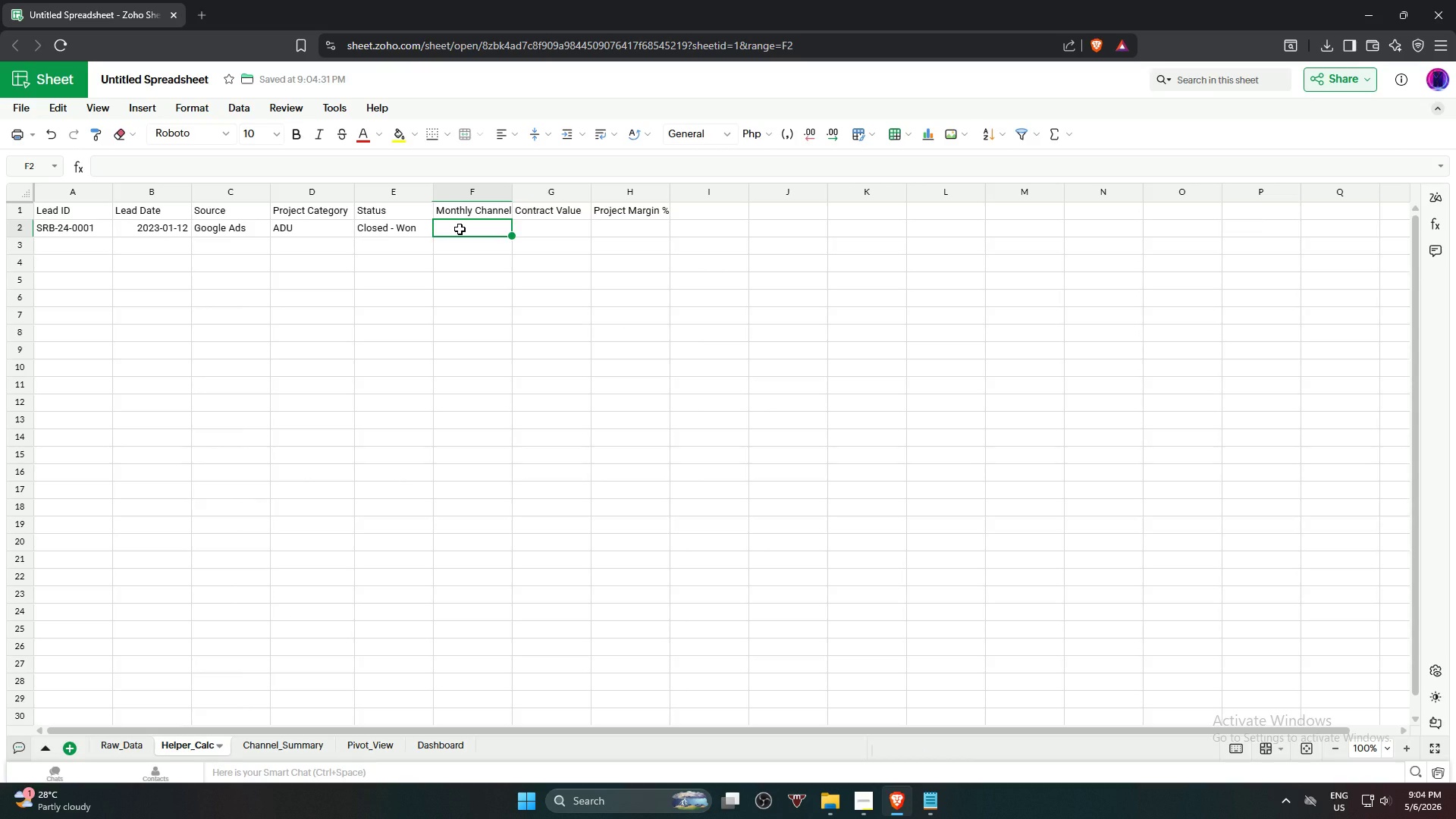 
key(Equal)
 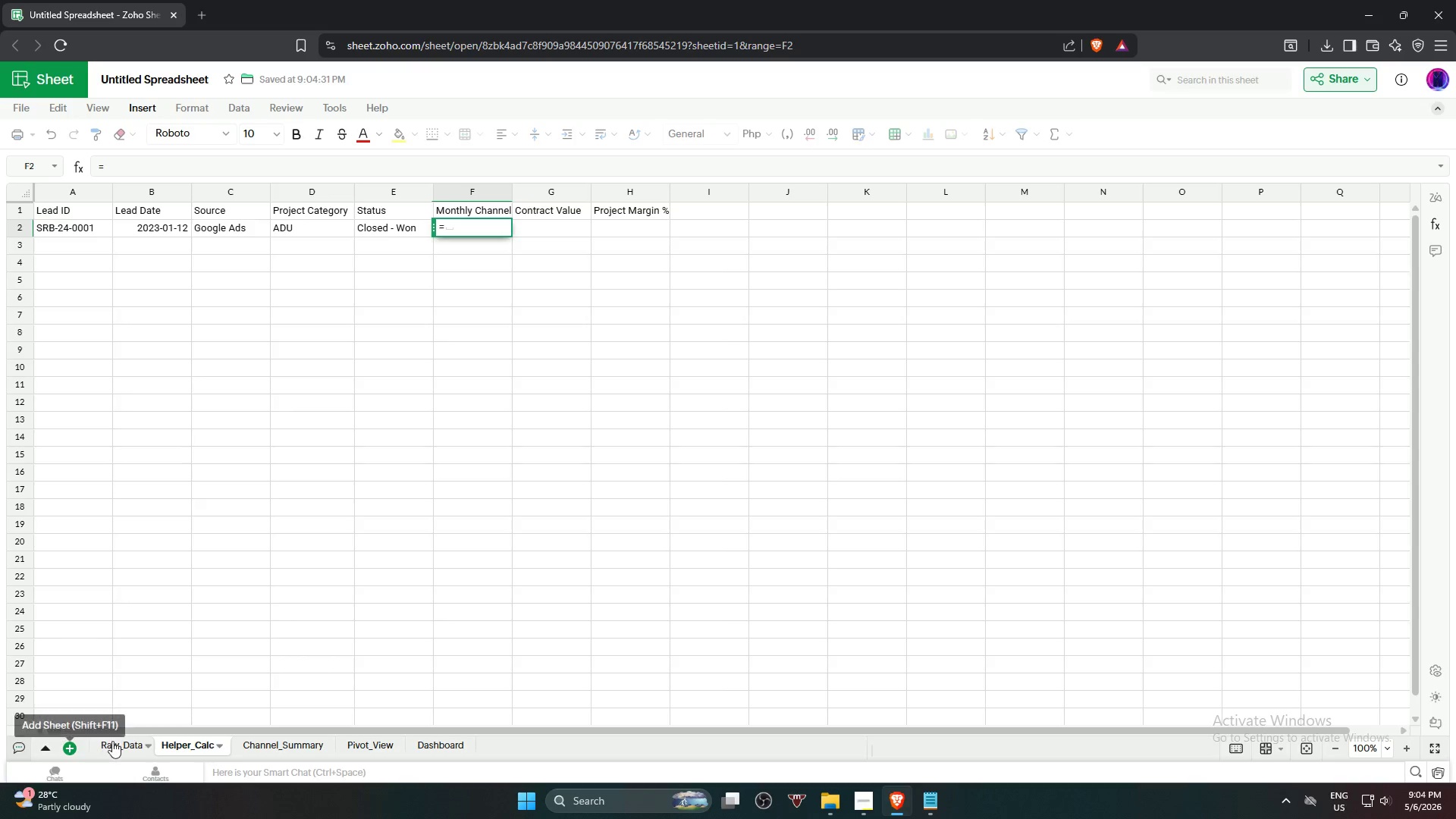 
left_click([115, 740])
 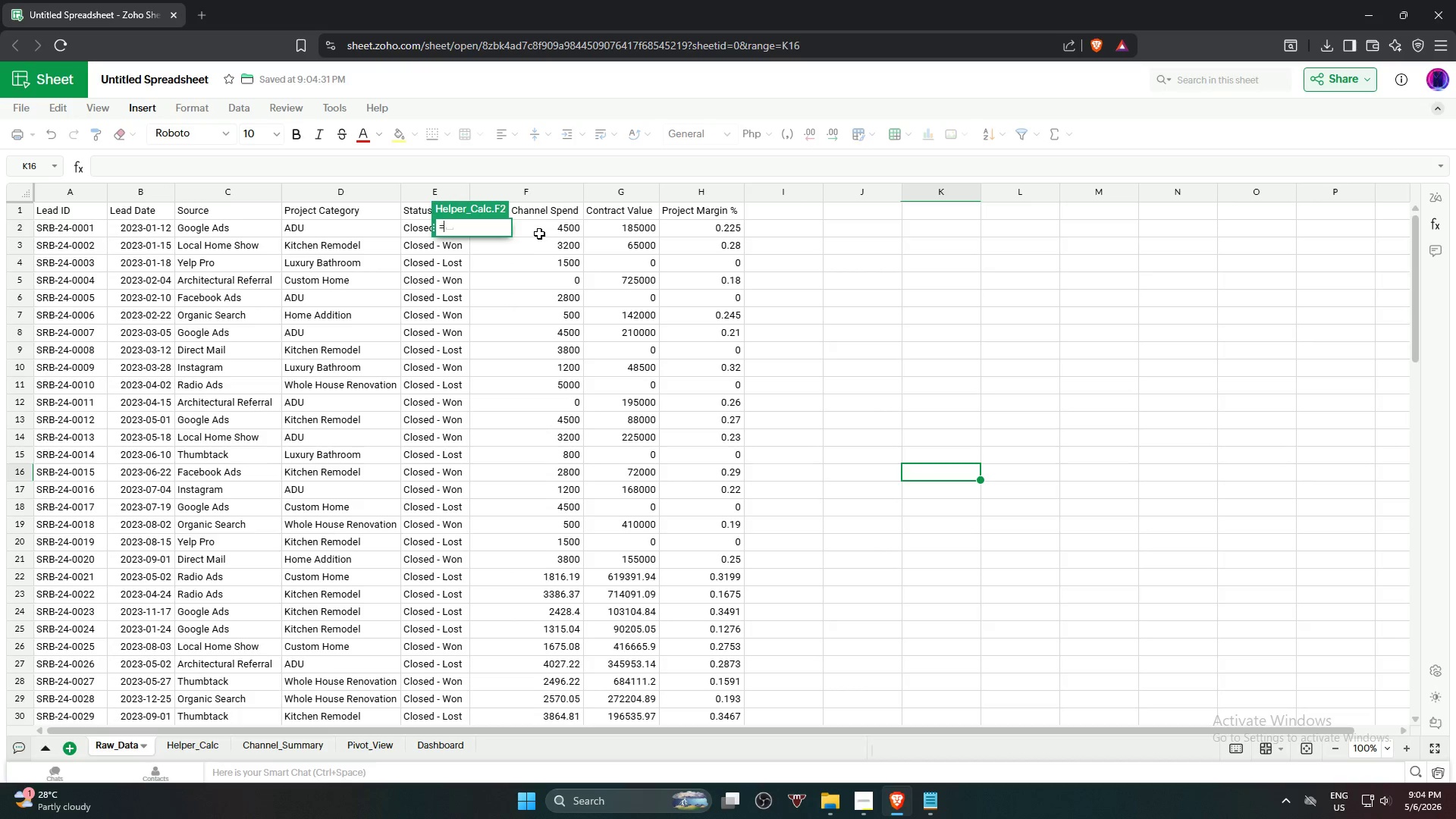 
left_click([539, 232])
 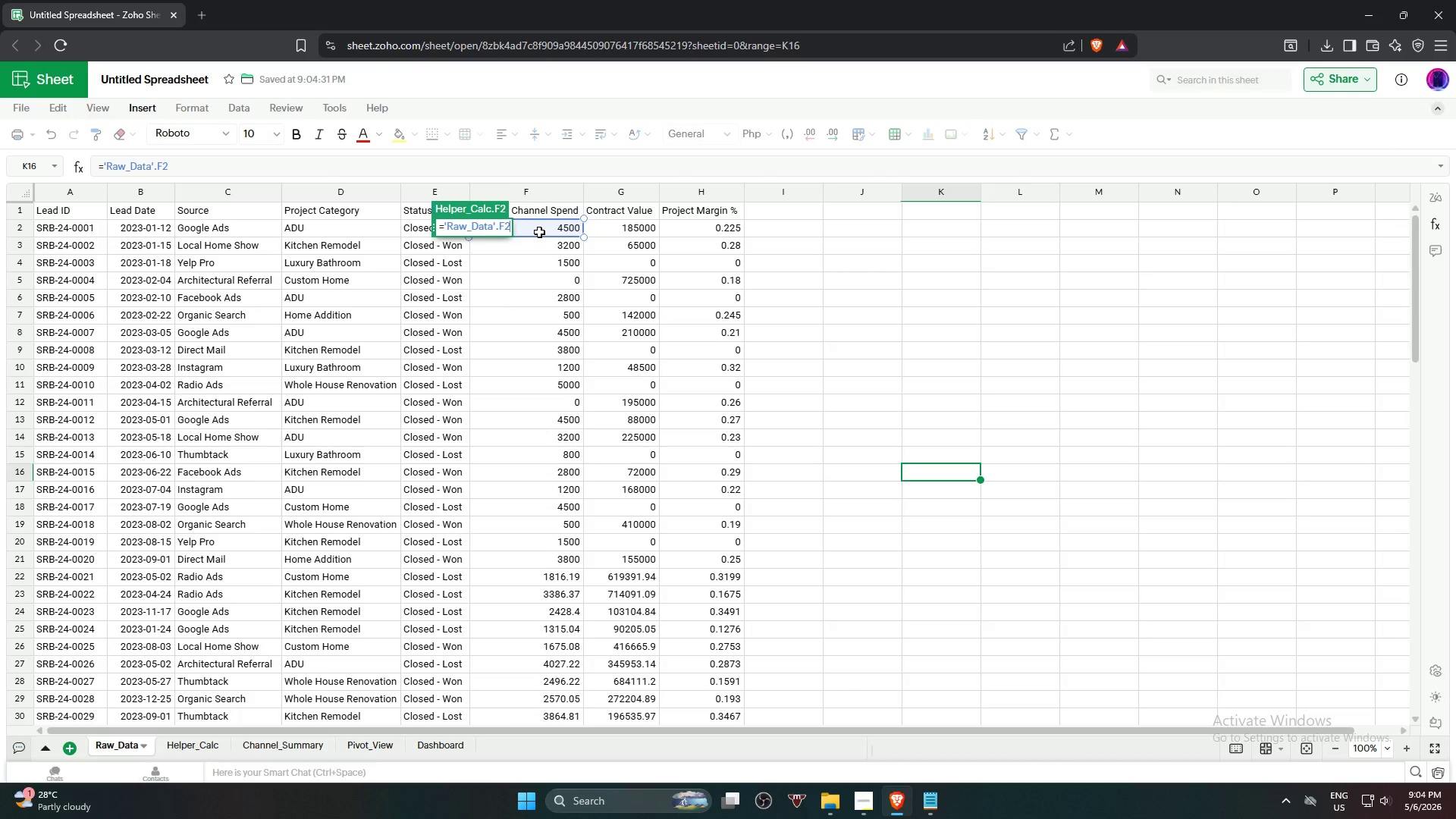 
key(NumpadEnter)
 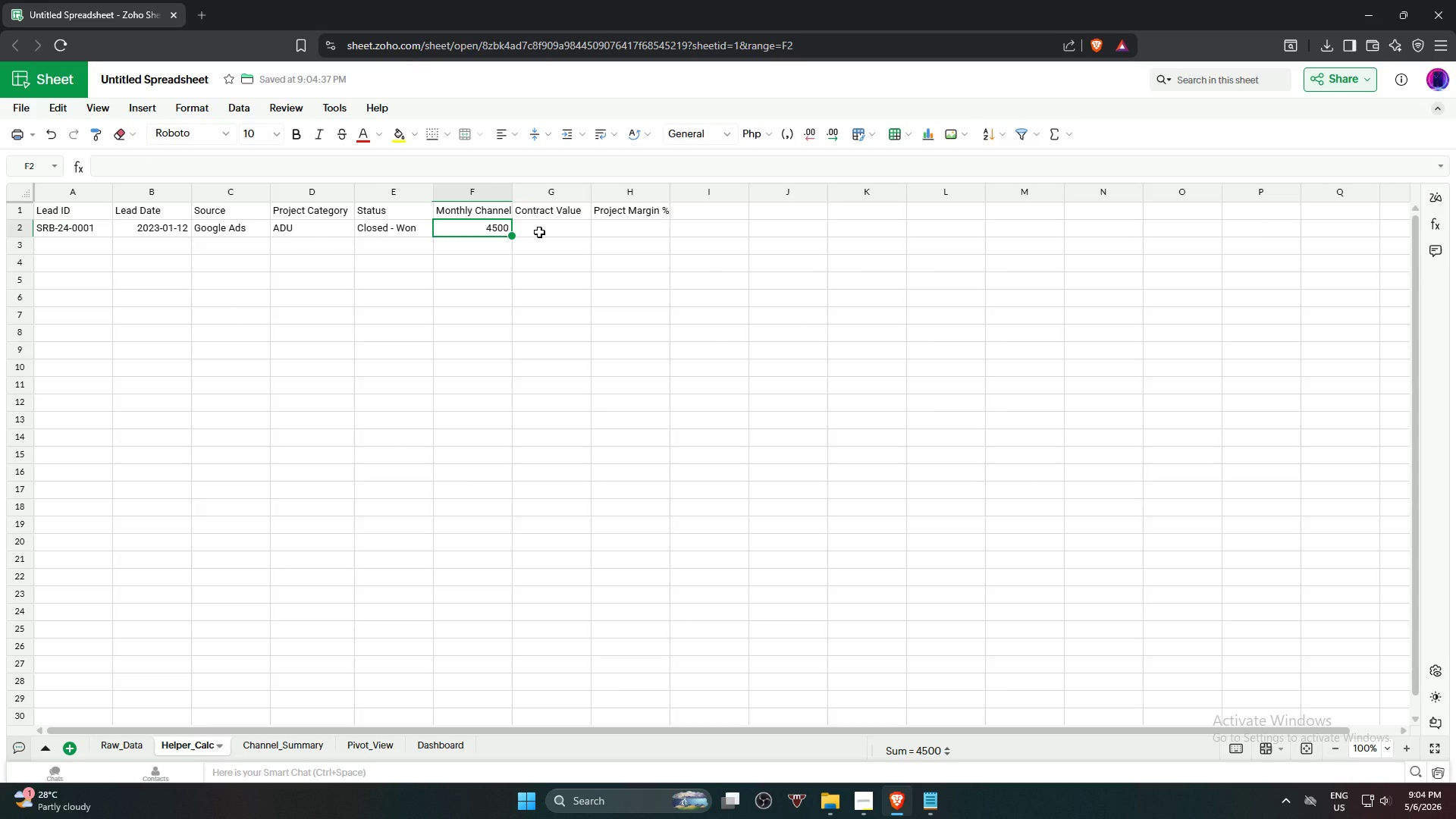 
left_click([539, 232])
 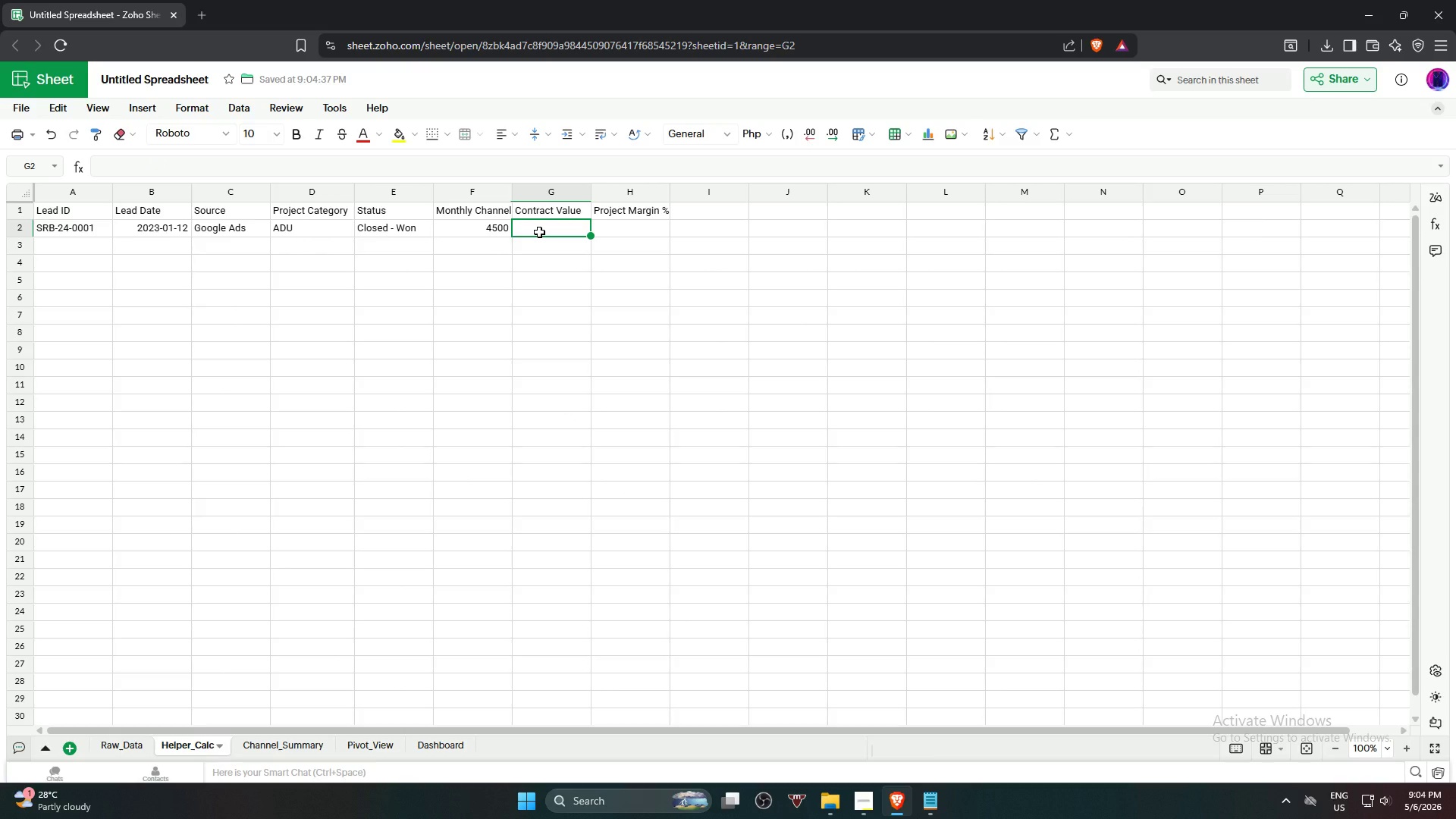 
key(Equal)
 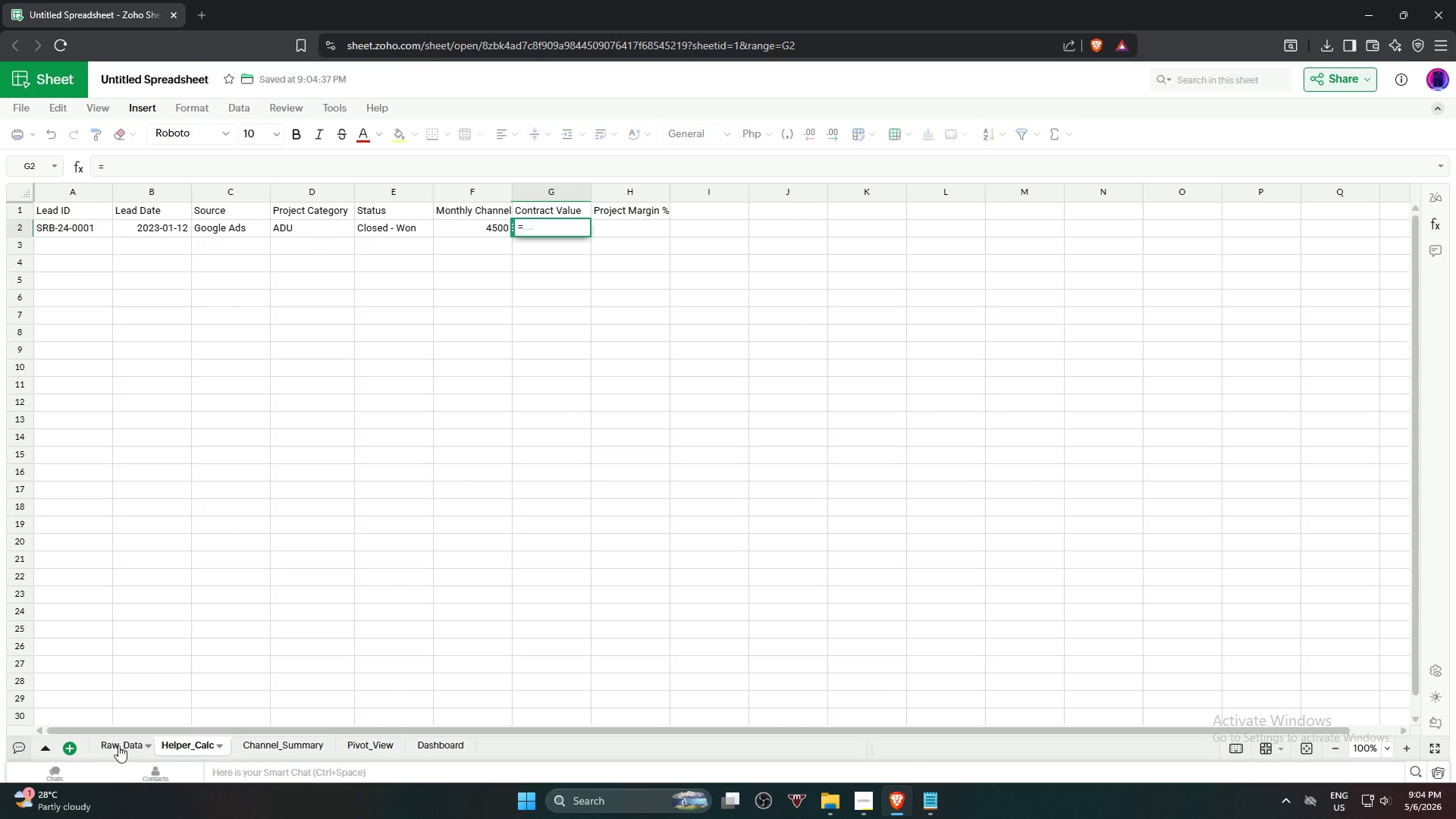 
left_click([110, 743])
 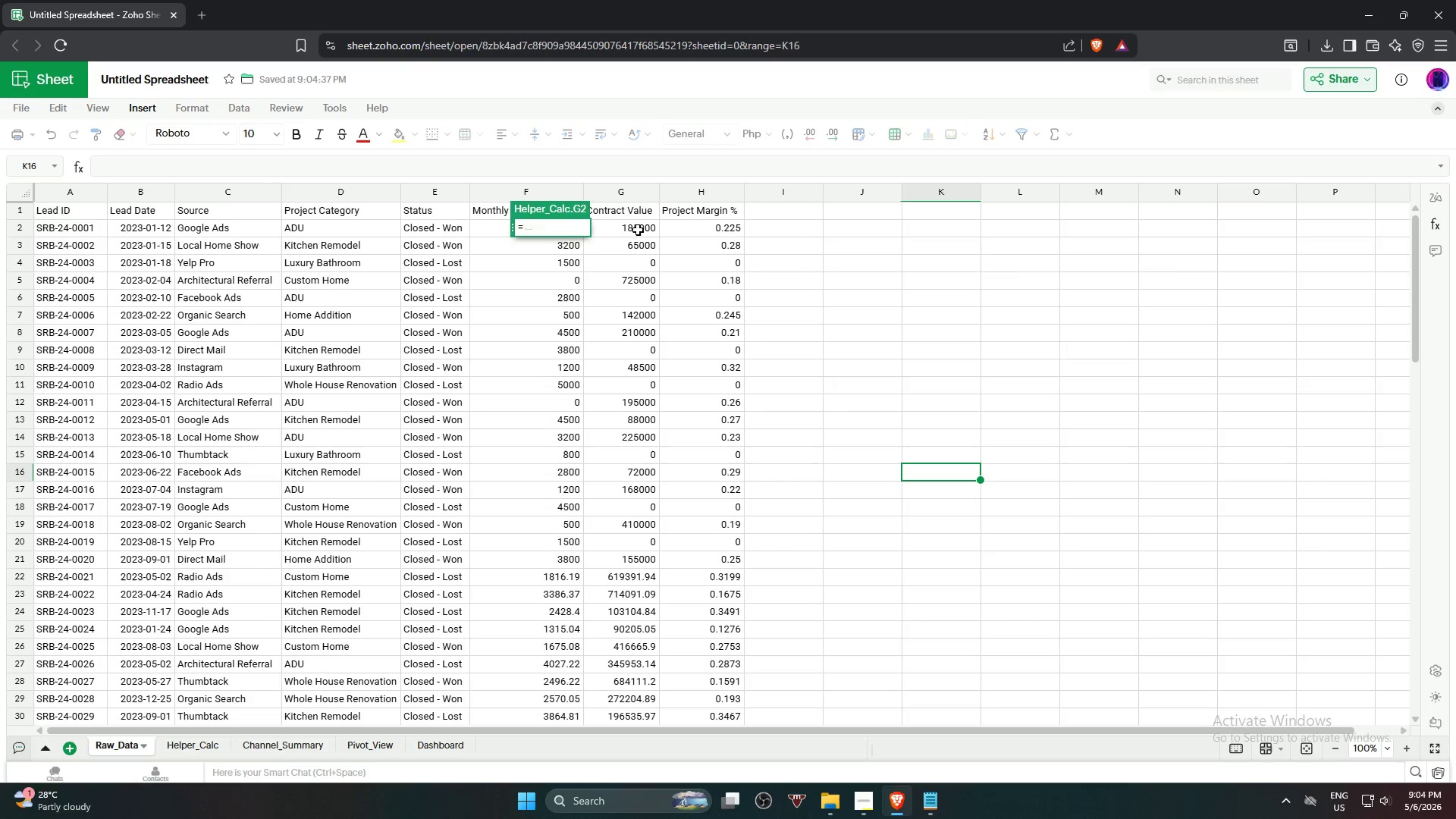 
left_click([638, 229])
 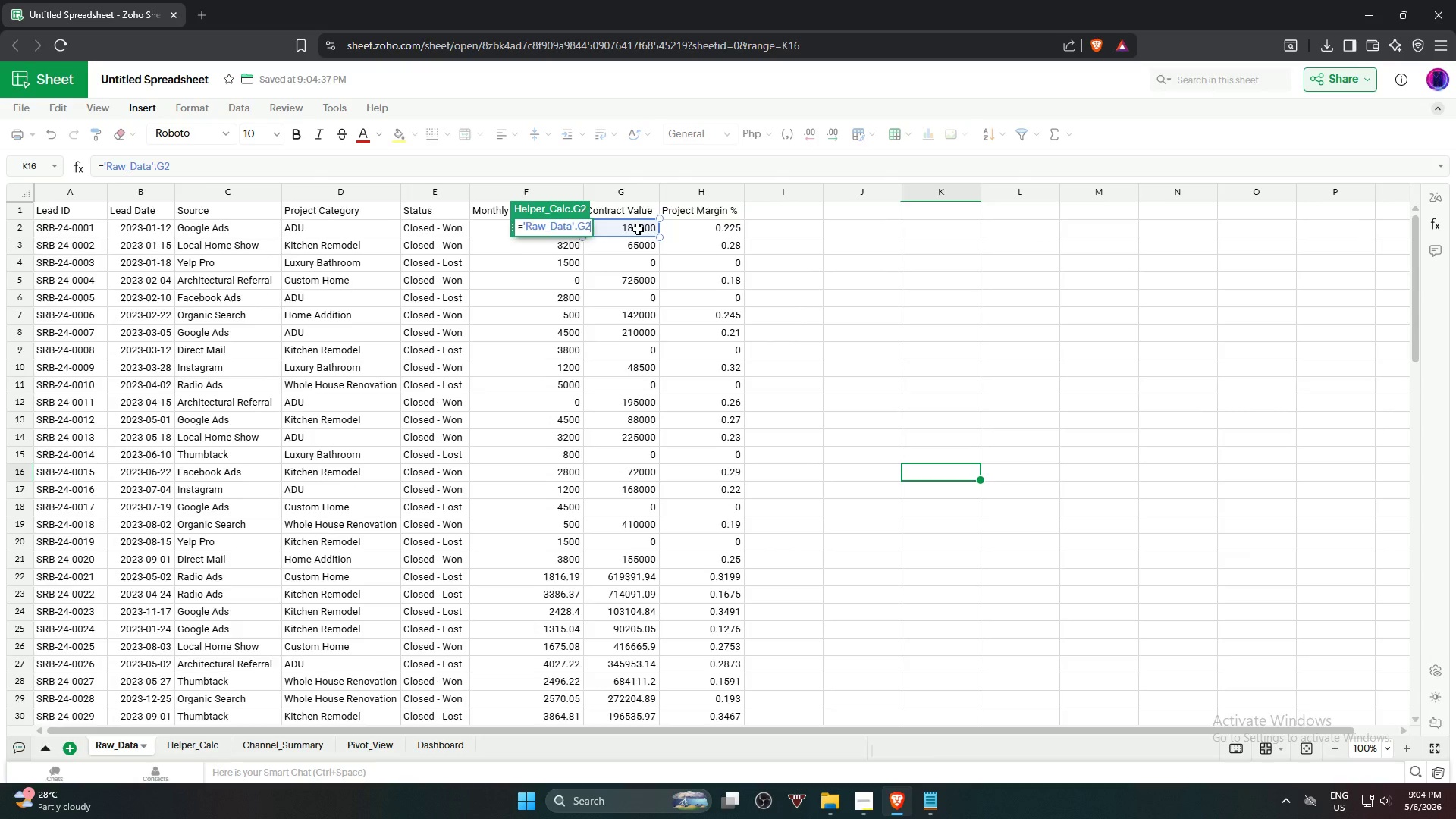 
key(NumpadEnter)
 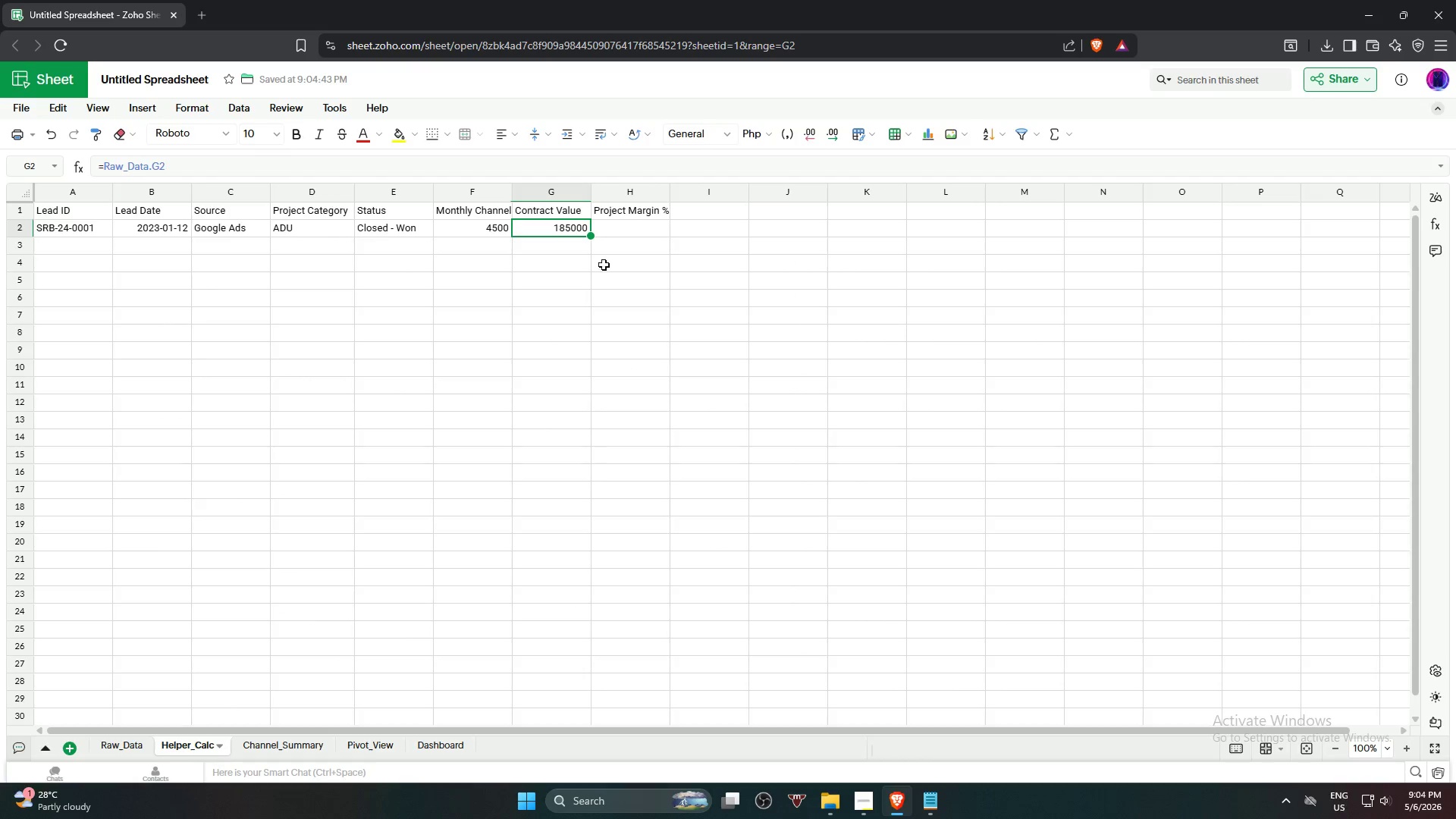 
left_click([620, 224])
 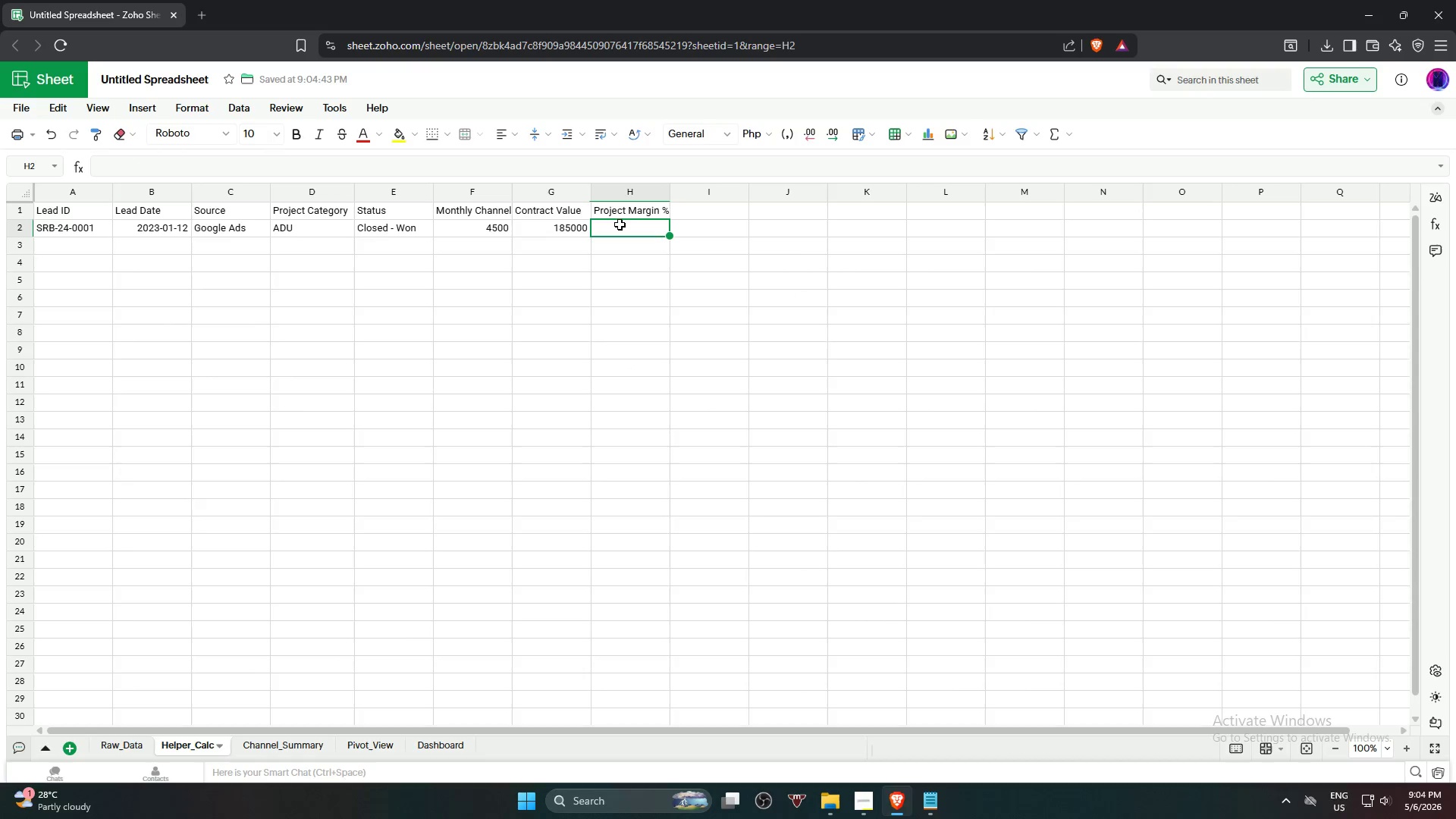 
key(Equal)
 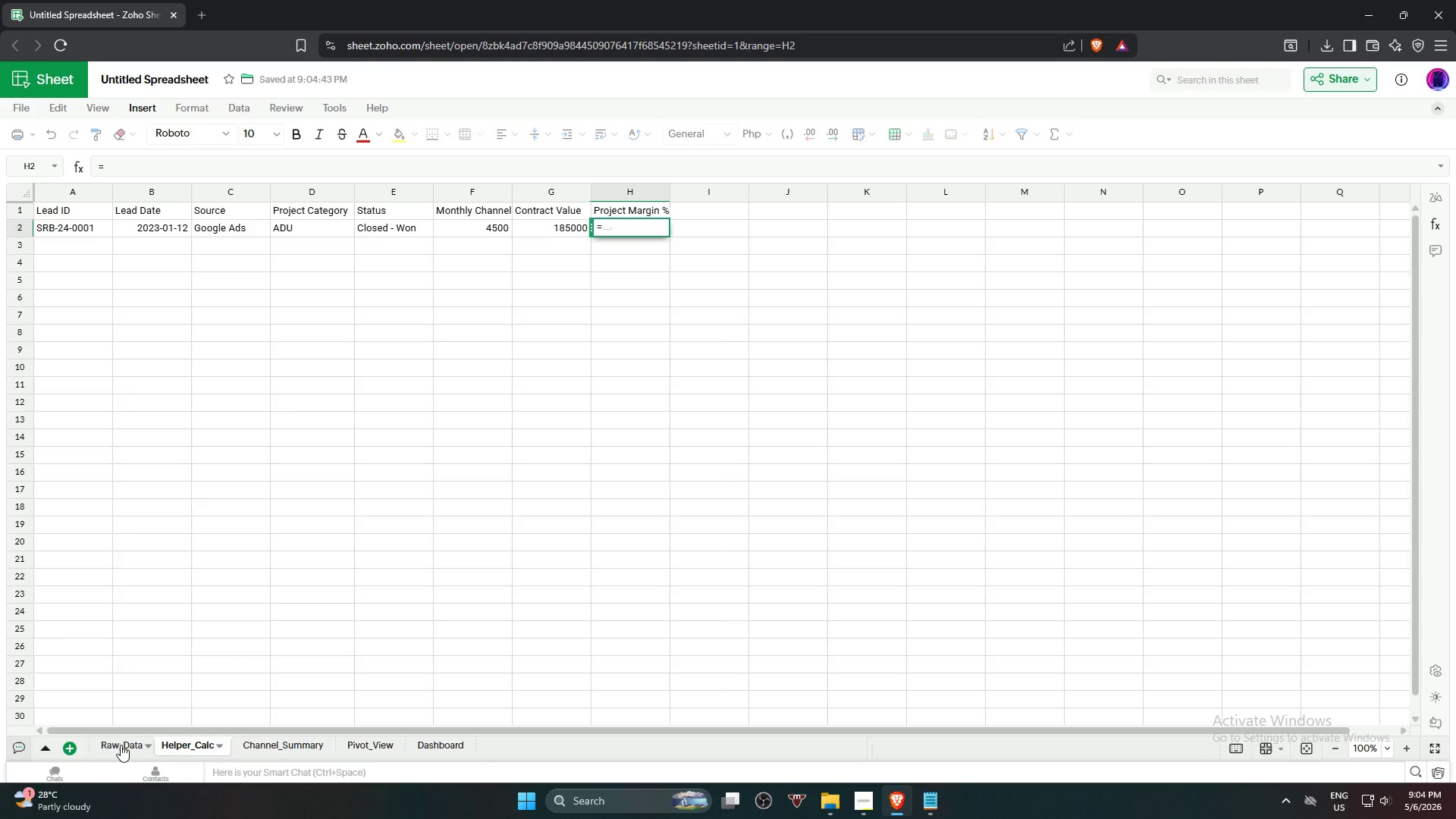 
left_click([118, 749])
 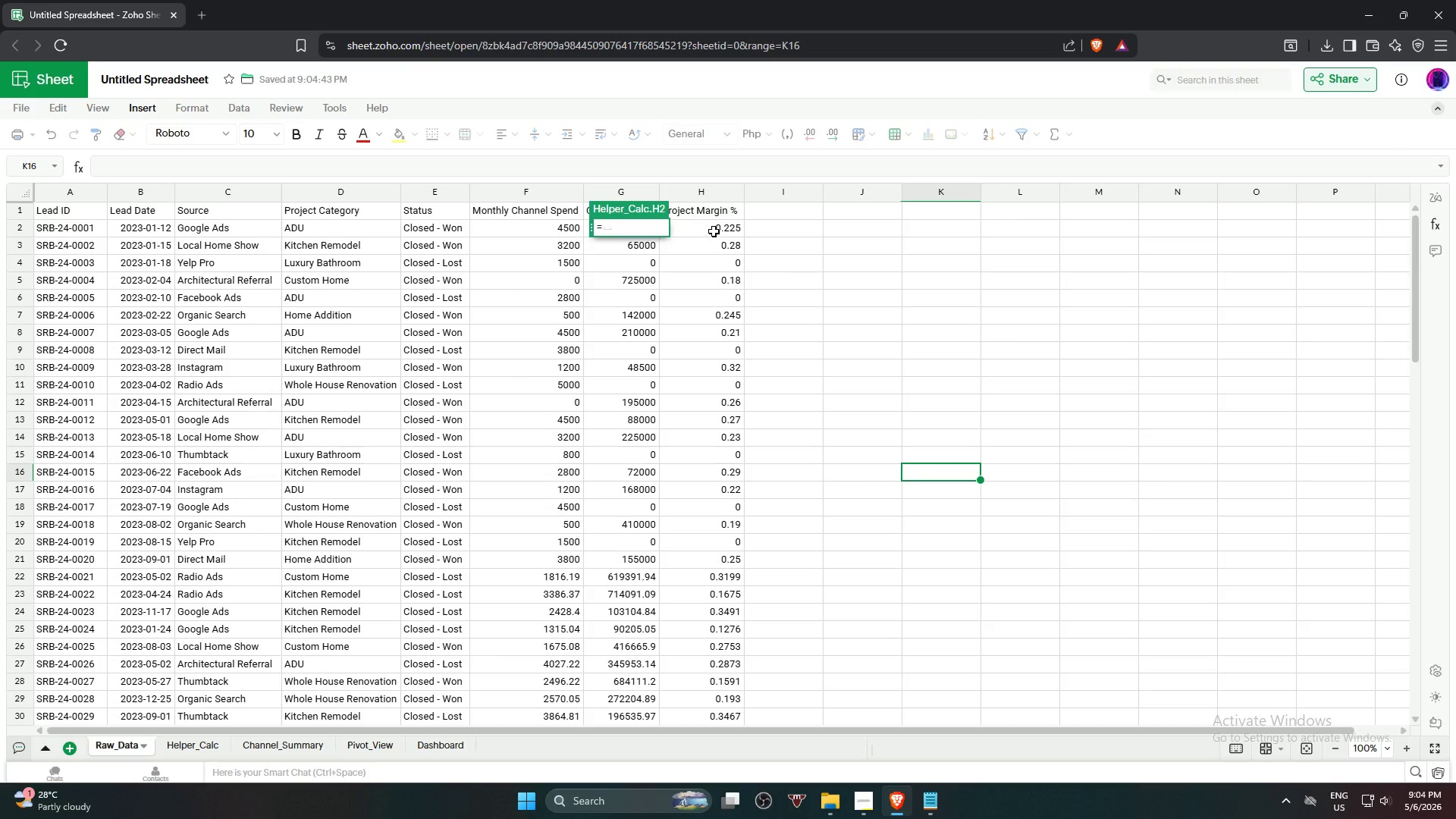 
left_click([714, 230])
 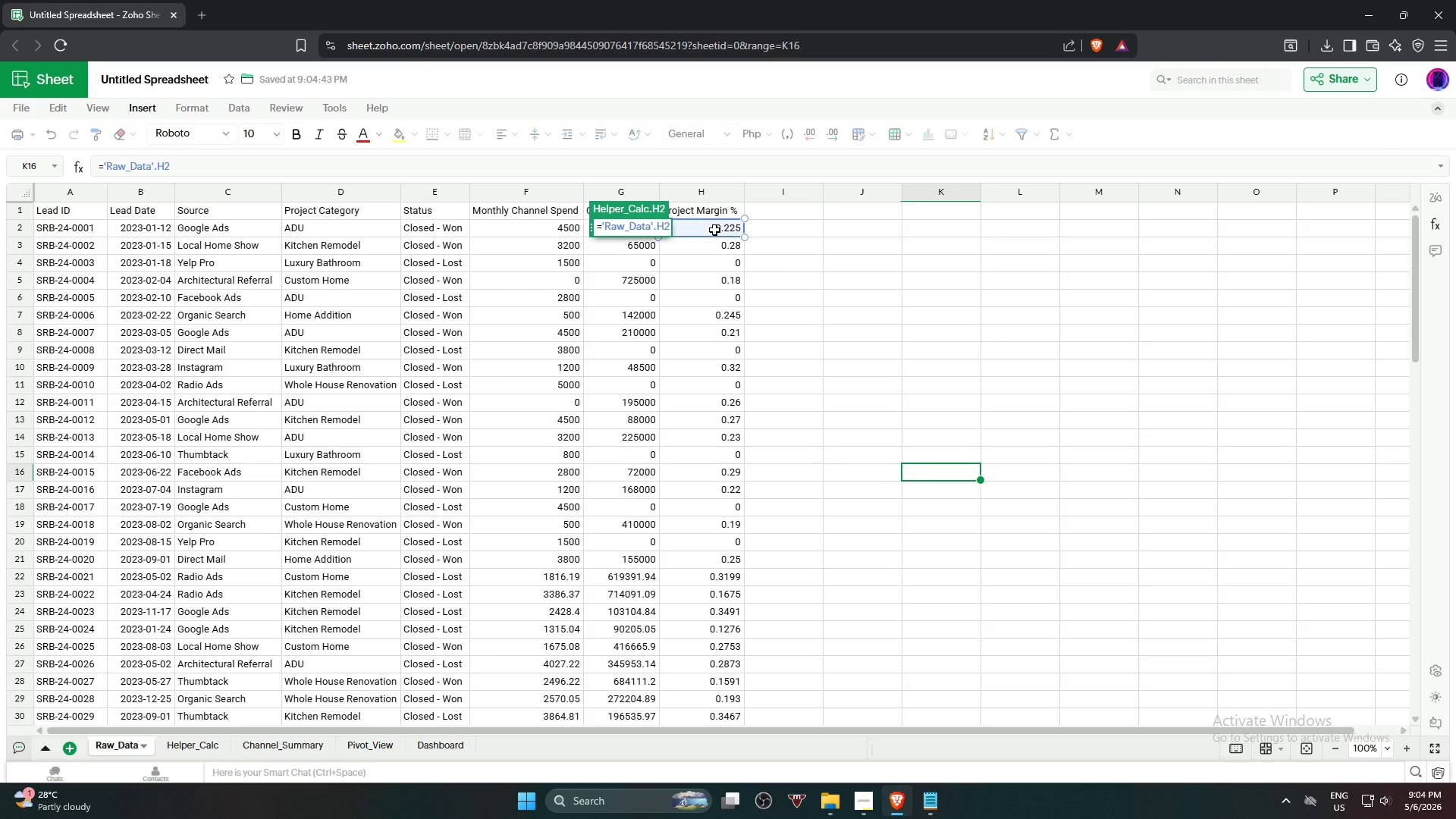 
key(NumpadEnter)
 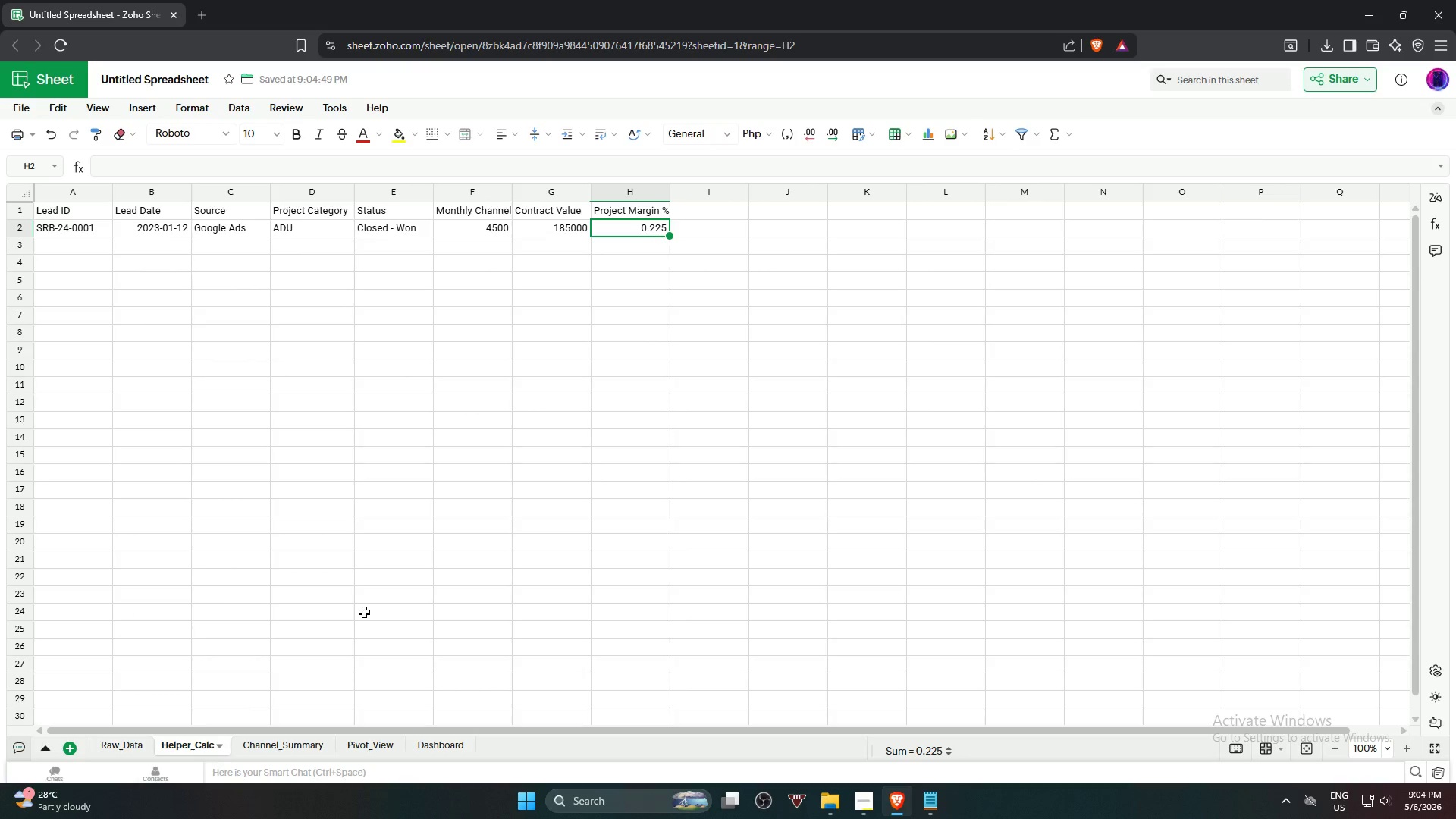 
left_click([118, 744])
 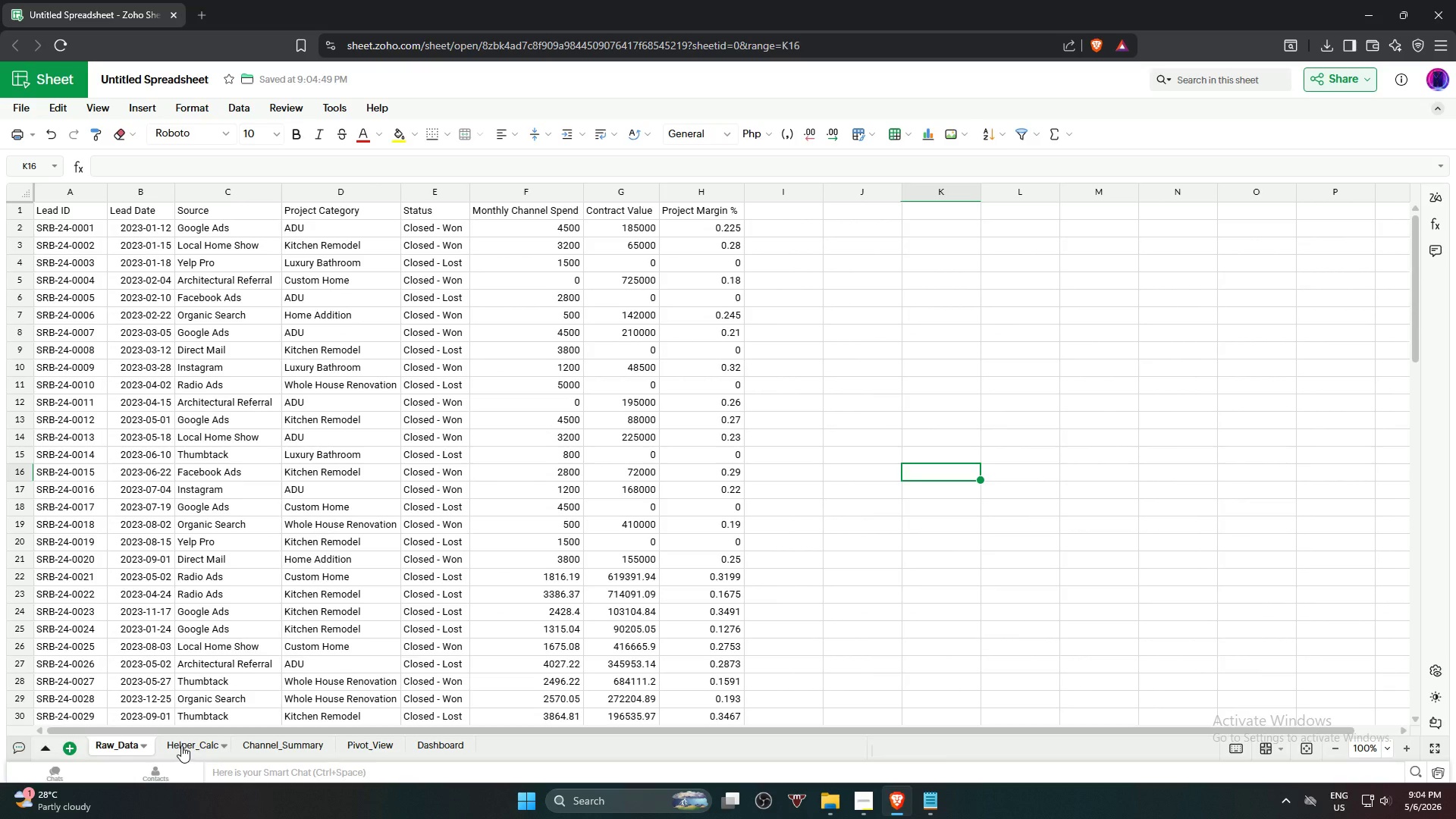 
left_click([181, 745])
 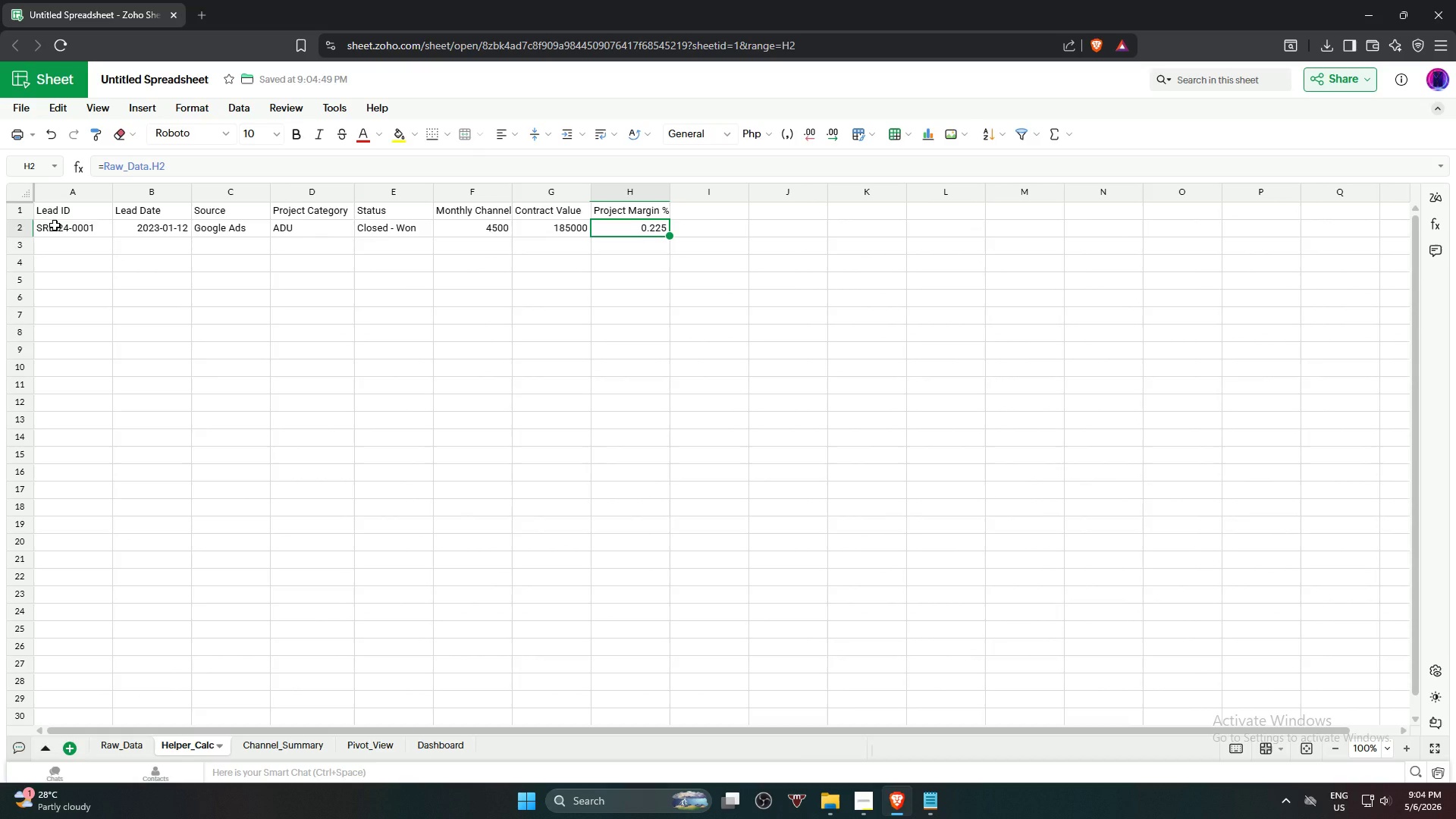 
left_click([55, 225])
 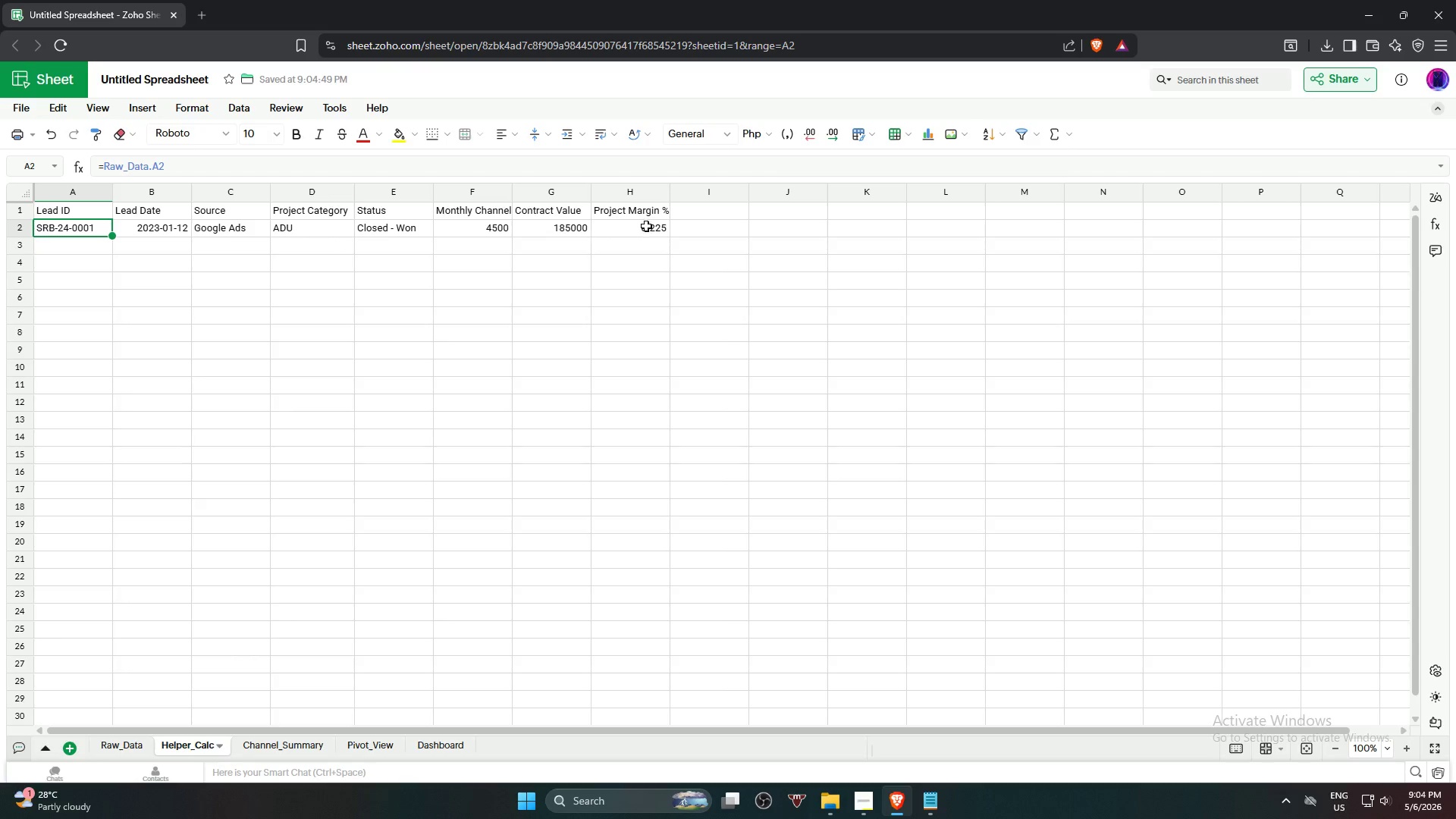 
hold_key(key=ShiftLeft, duration=0.83)
 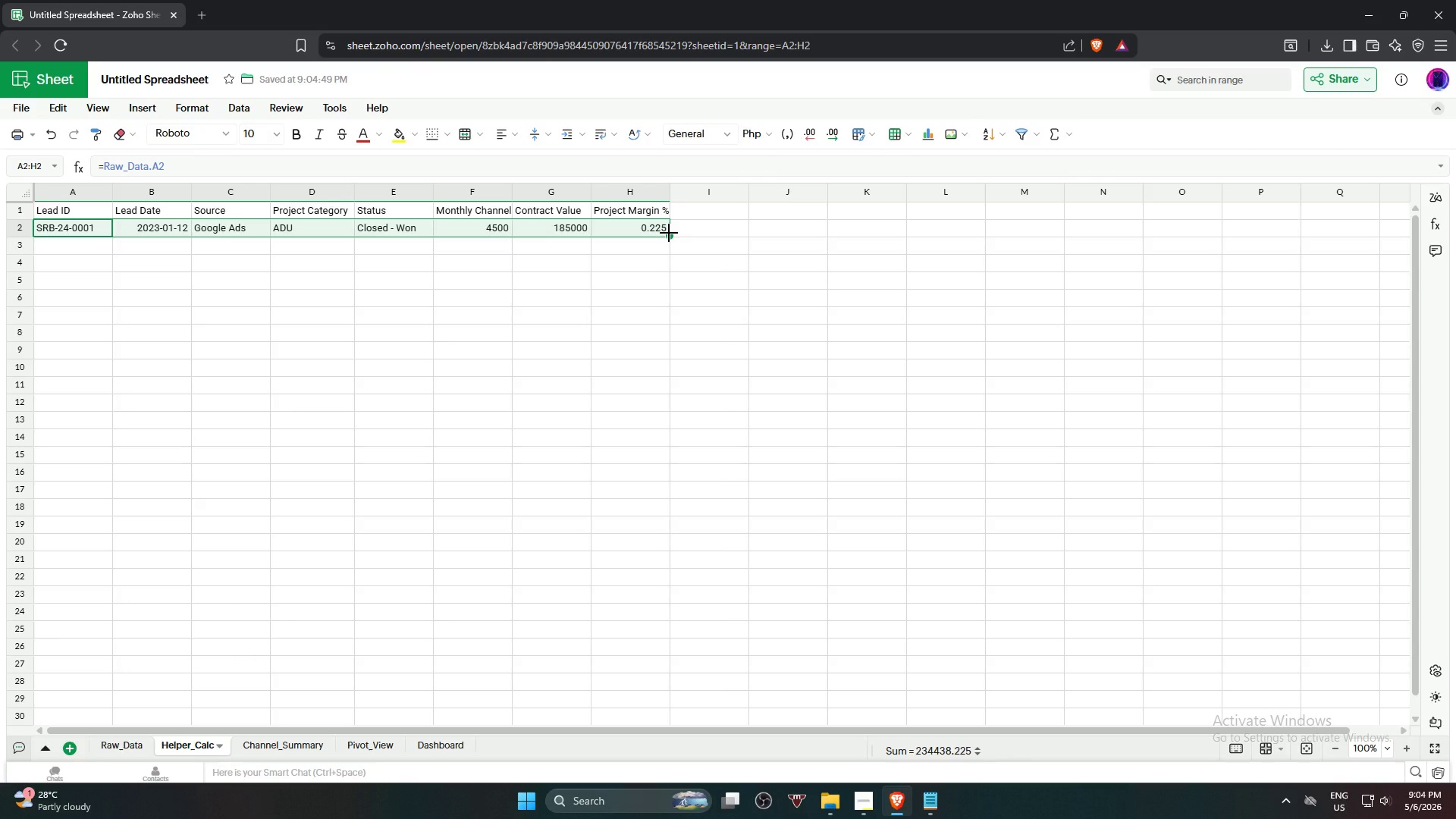 
left_click_drag(start_coordinate=[669, 233], to_coordinate=[646, 664])
 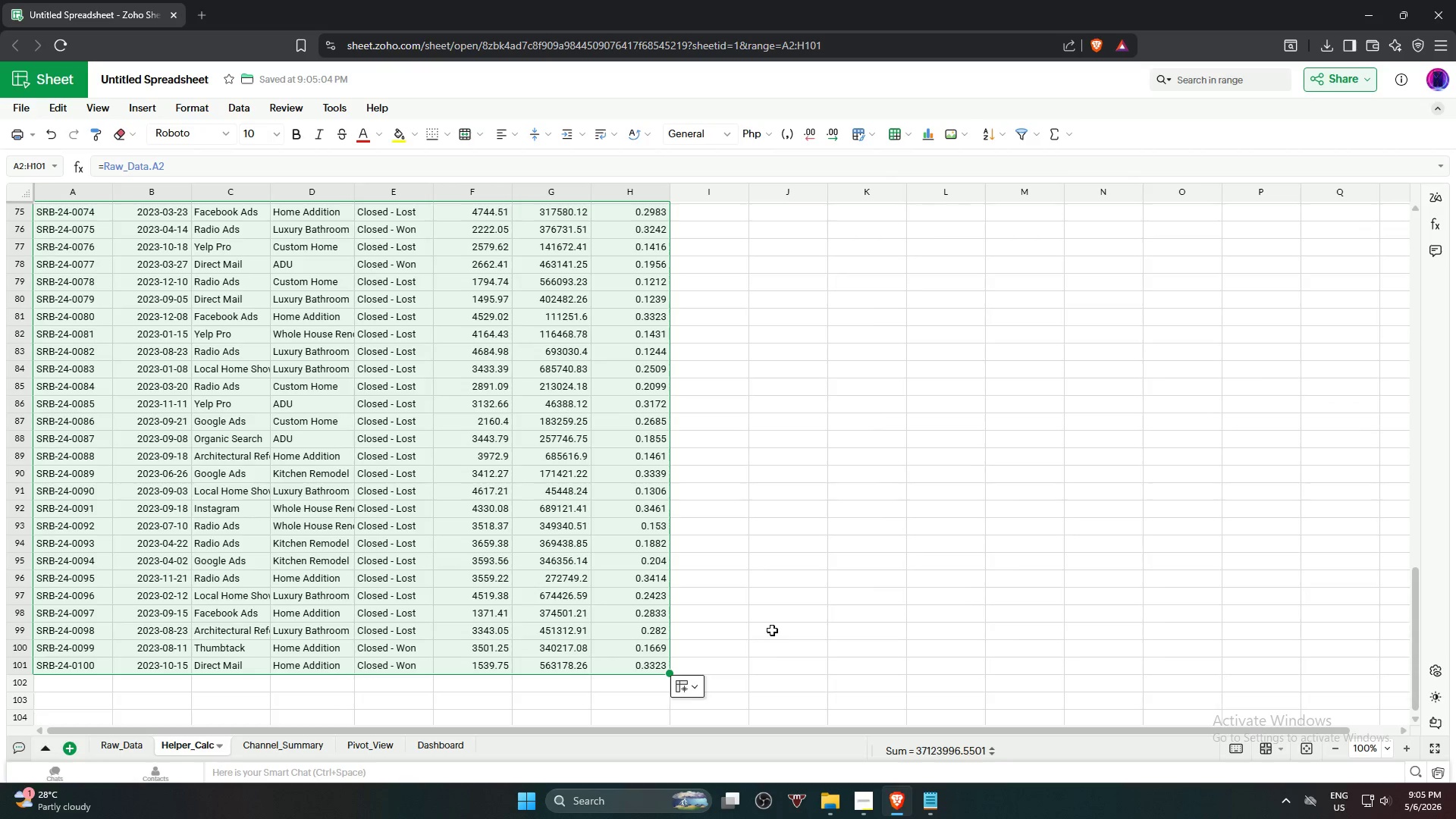 
scroll: coordinate [654, 619], scroll_direction: down, amount: 17.0
 